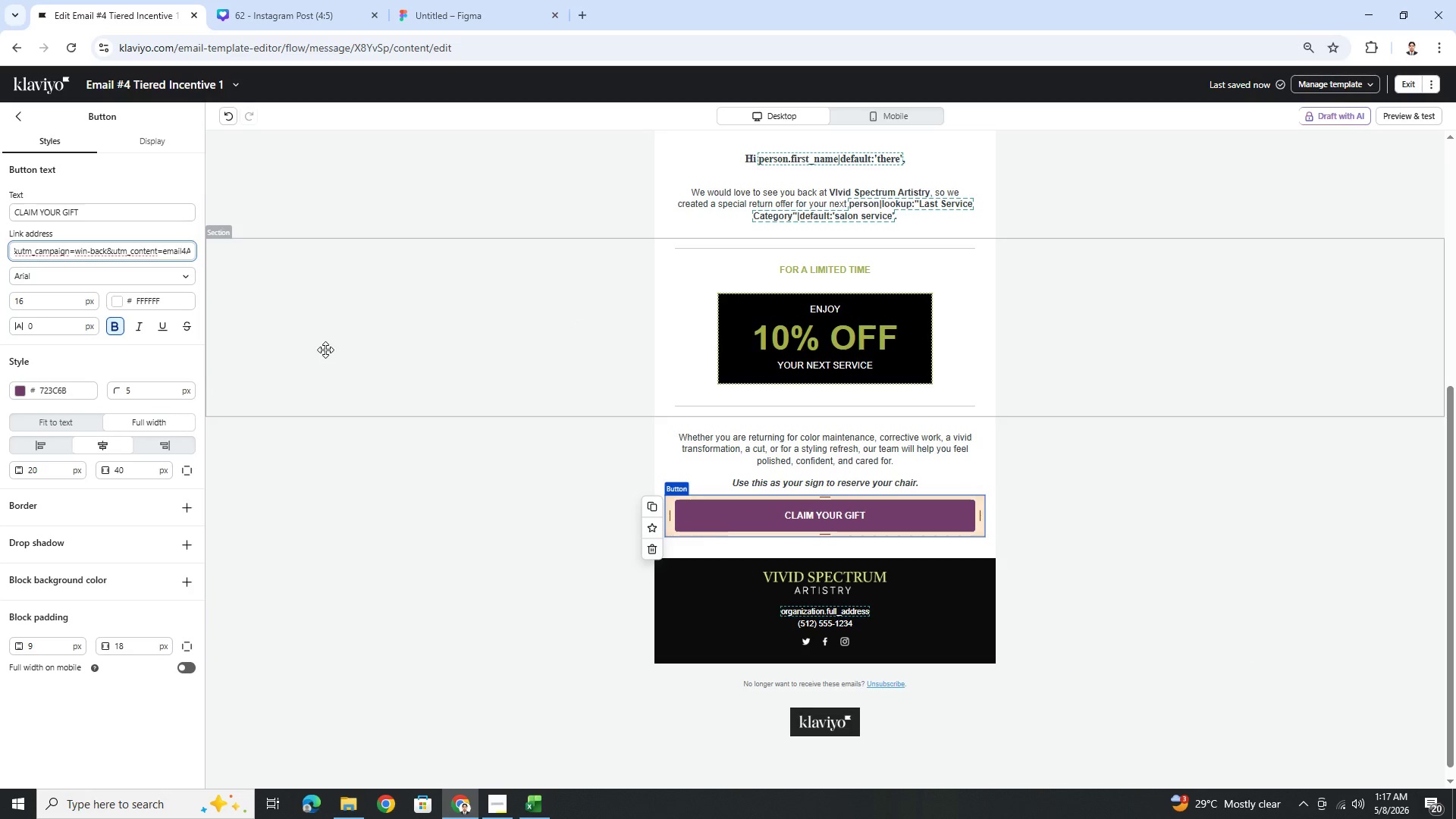 
key(ArrowLeft)
 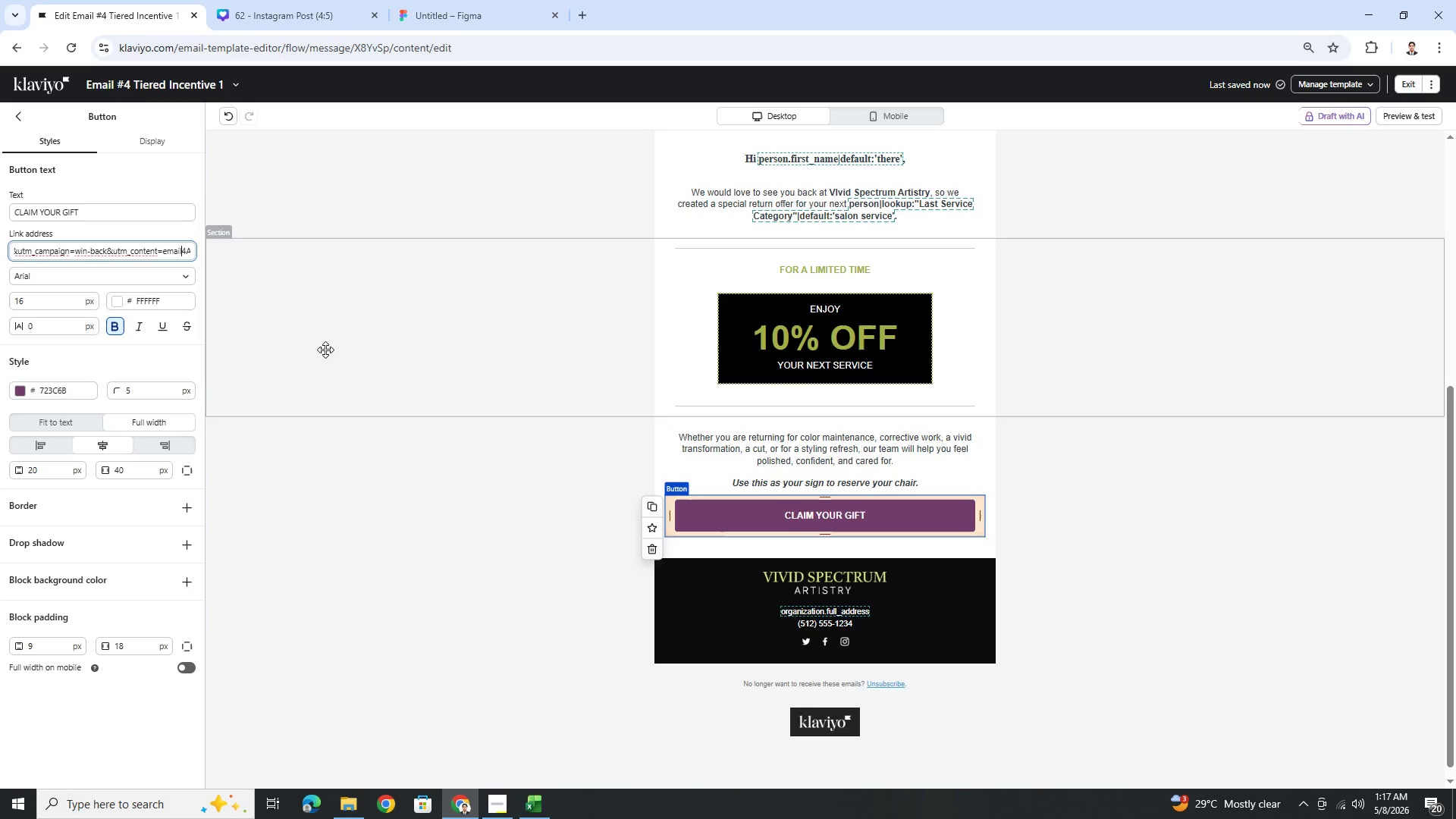 
key(ArrowLeft)
 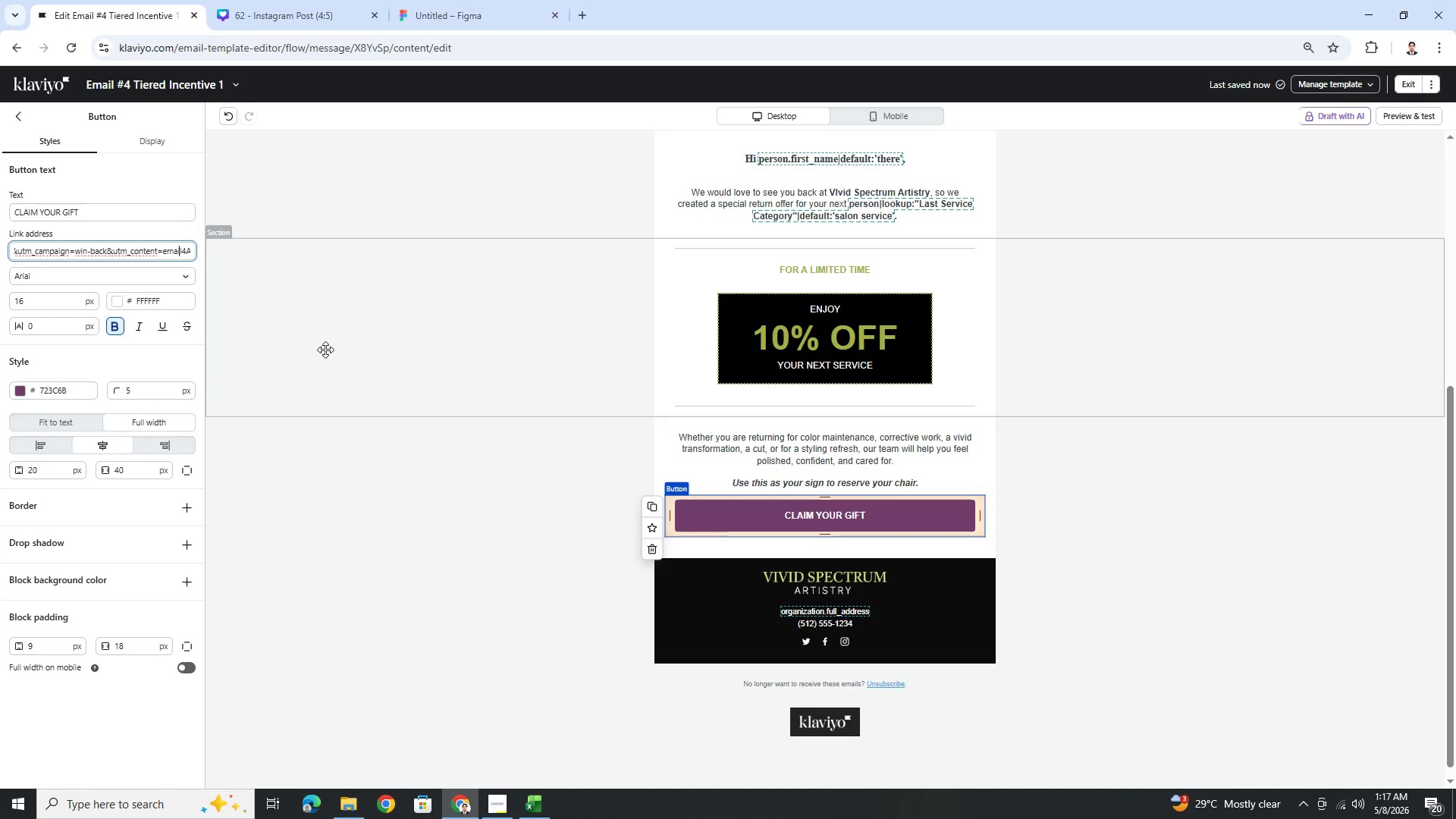 
key(ArrowLeft)
 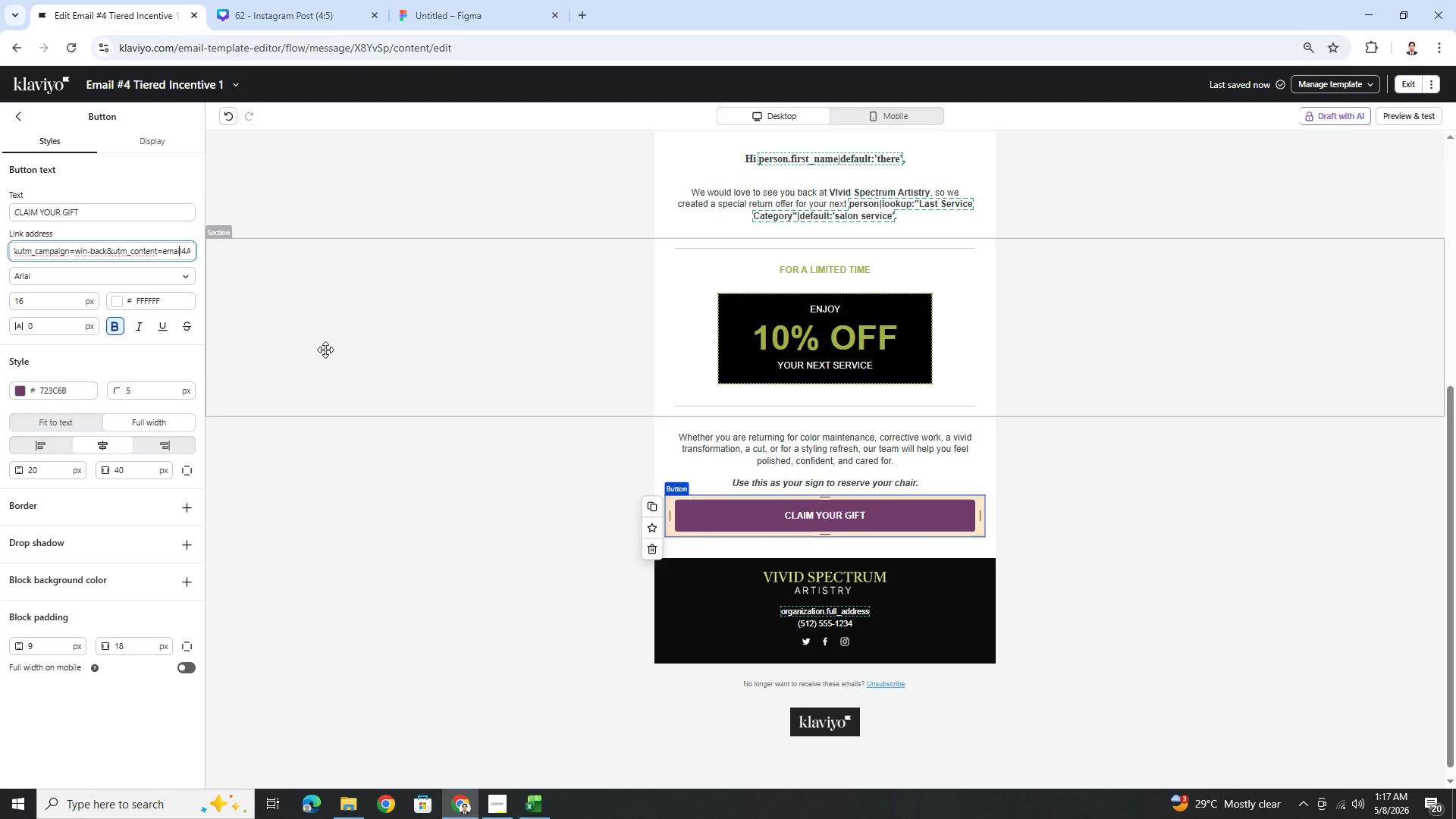 
hold_key(key=ArrowRight, duration=1.06)
 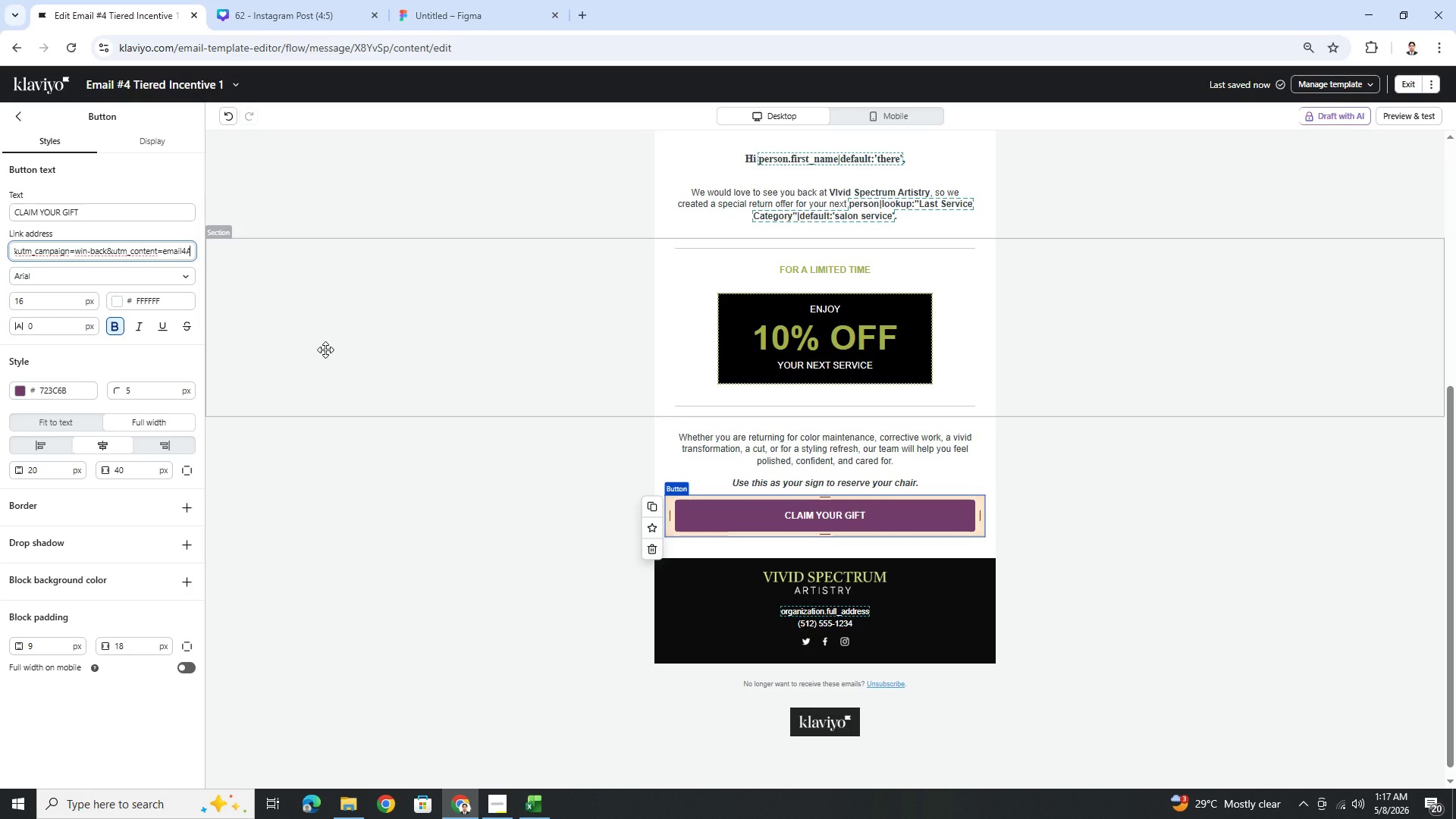 
wait(11.05)
 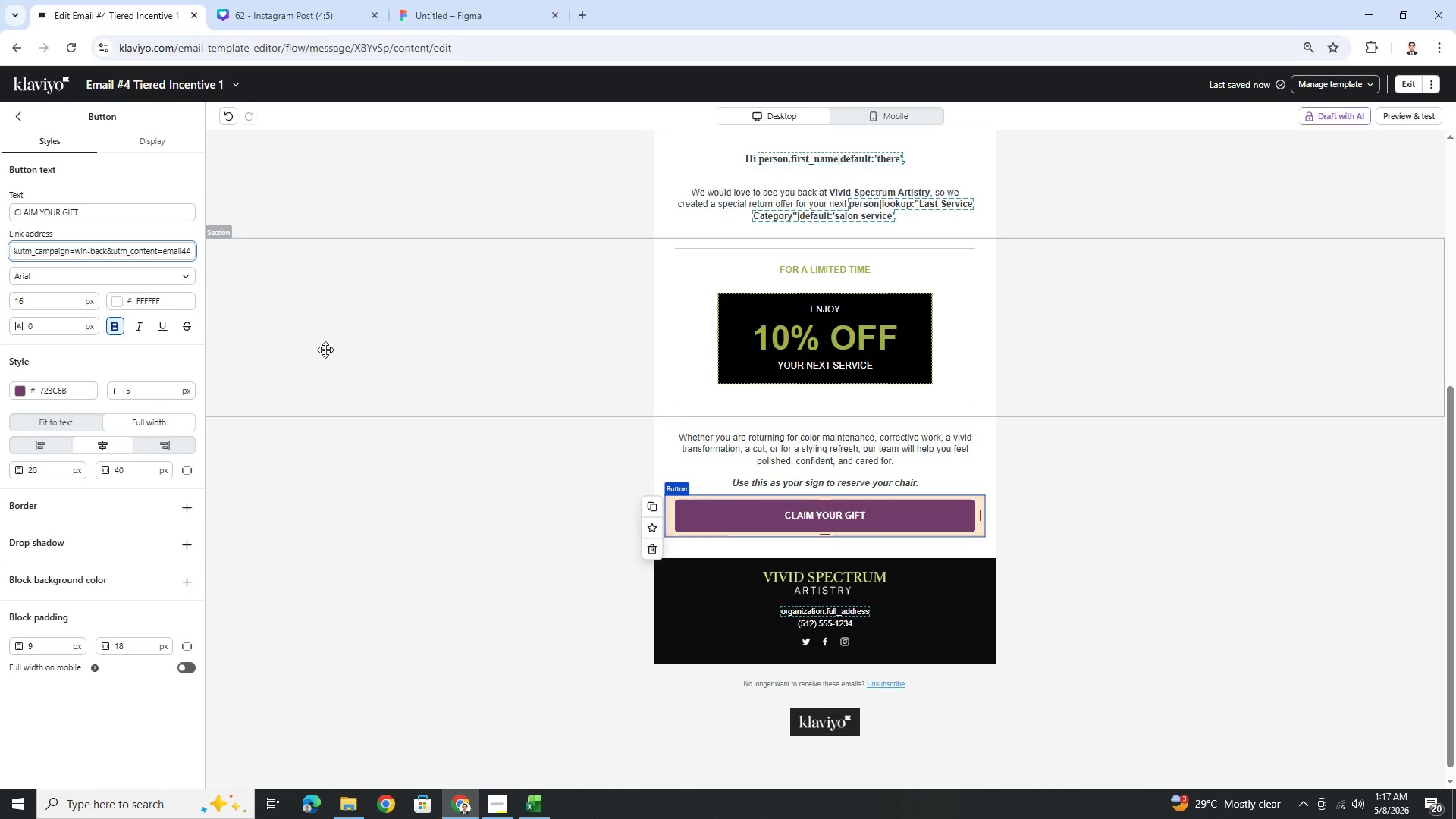 
key(Backspace)
 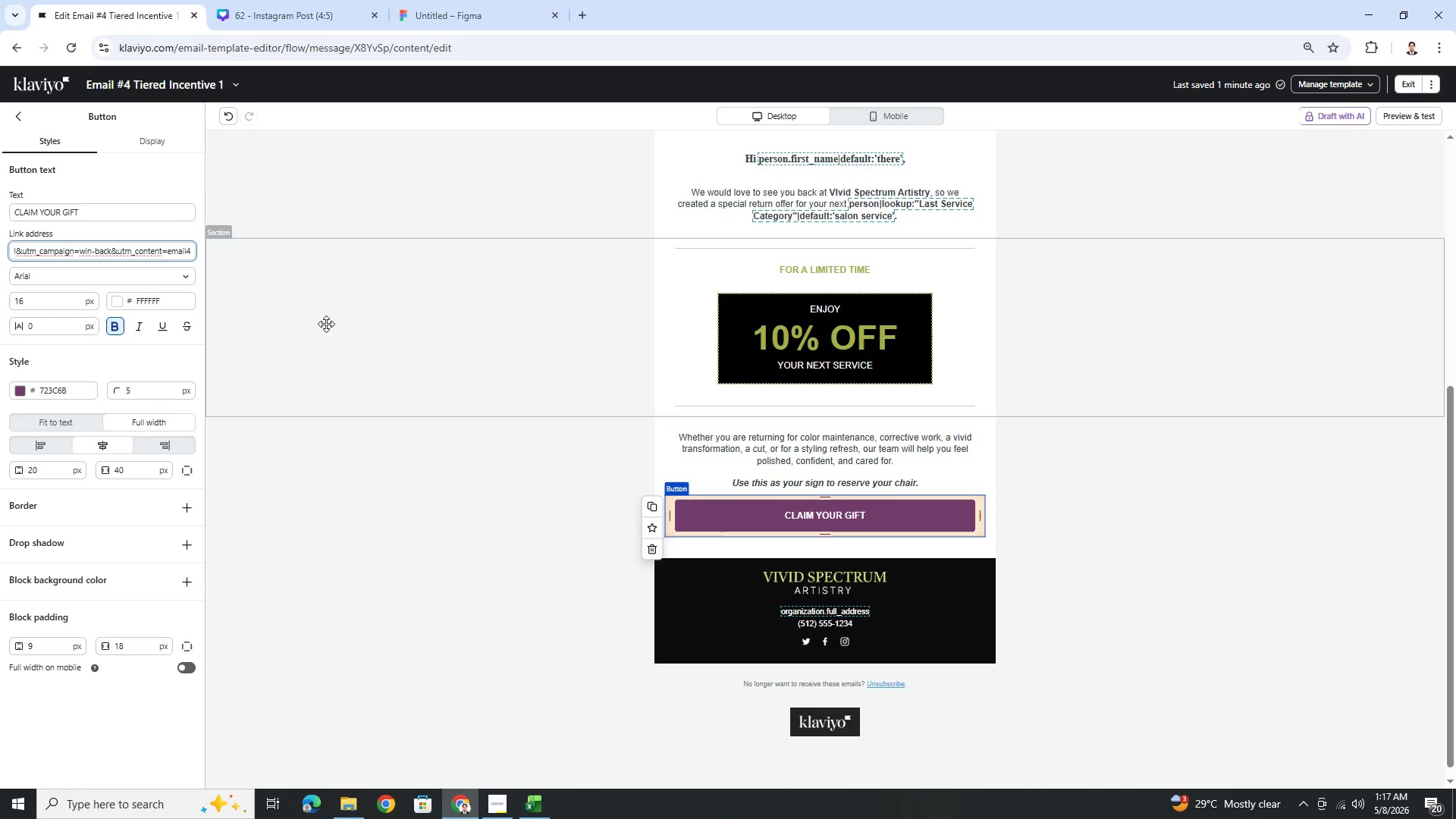 
key(Control+A)
 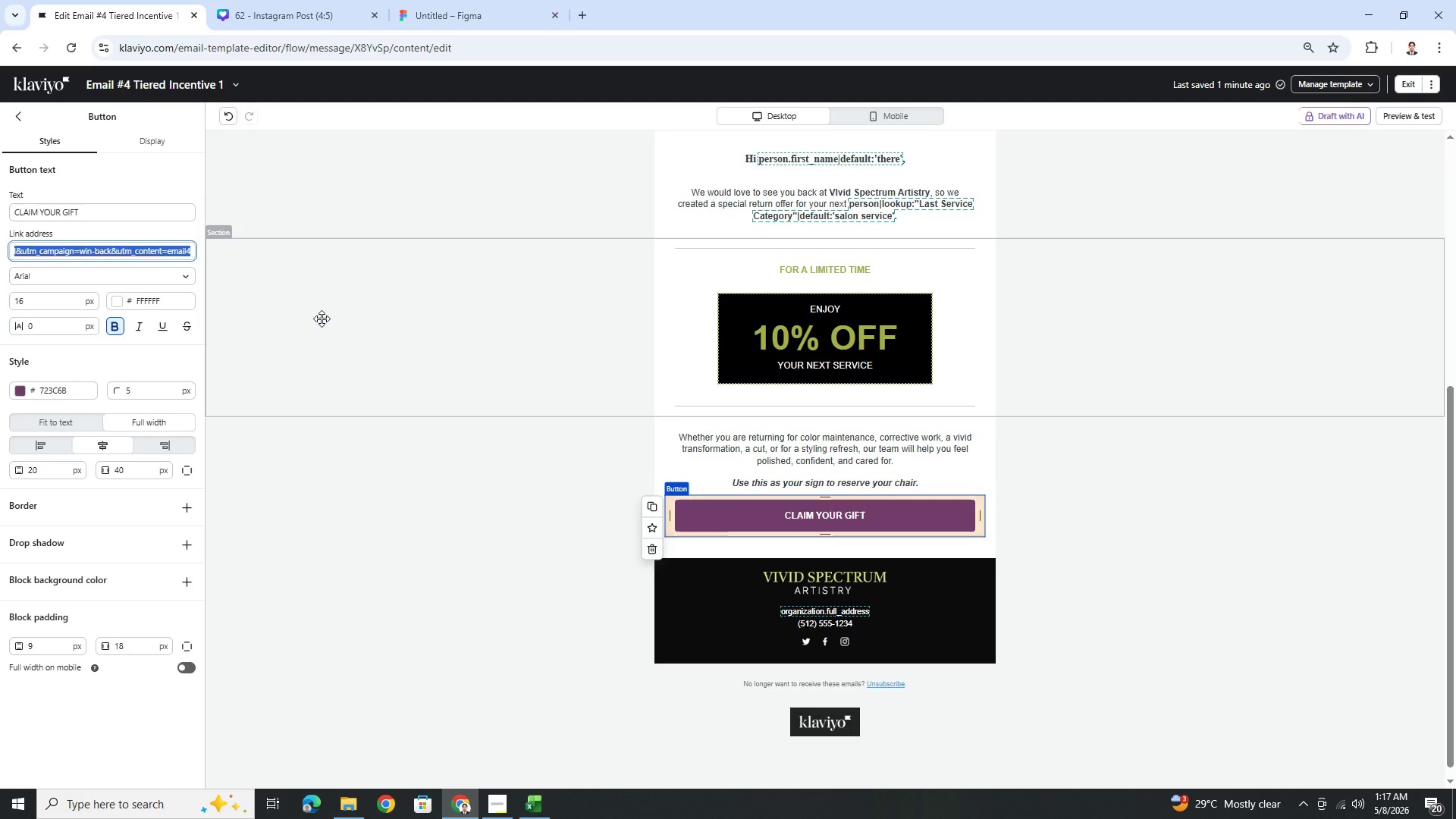 
key(Control+C)
 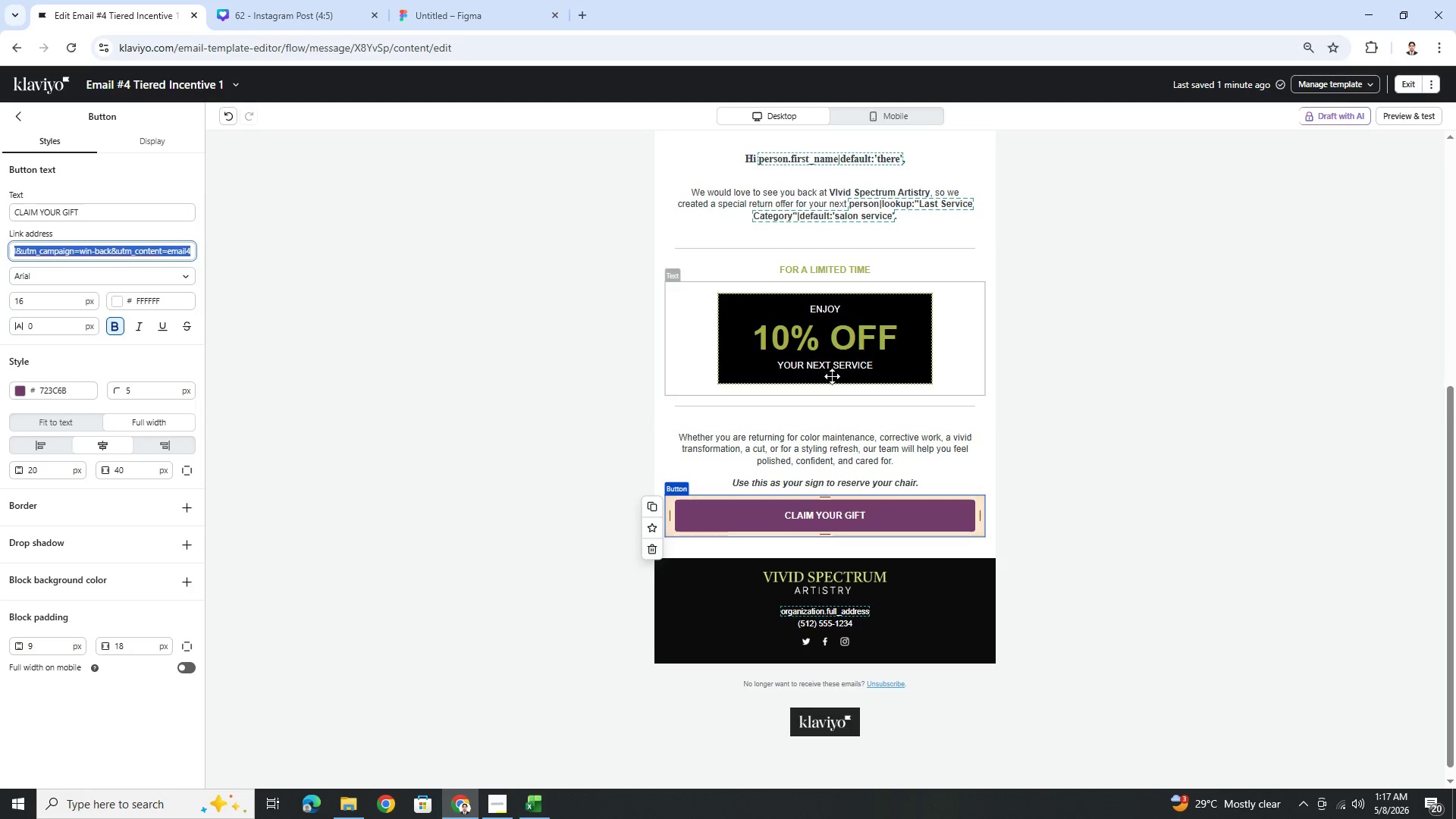 
left_click([1016, 395])
 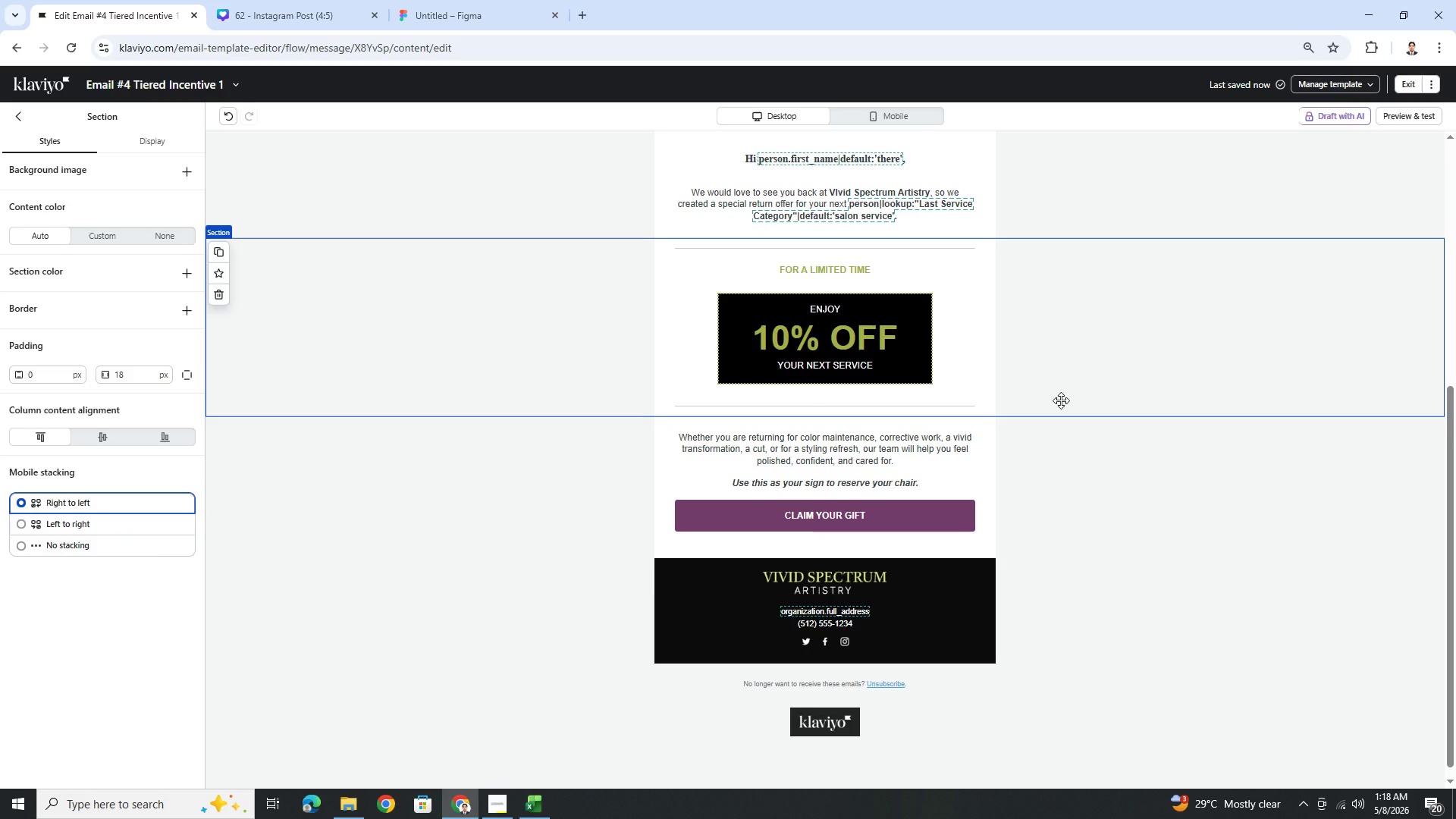 
scroll: coordinate [1071, 404], scroll_direction: down, amount: 3.0
 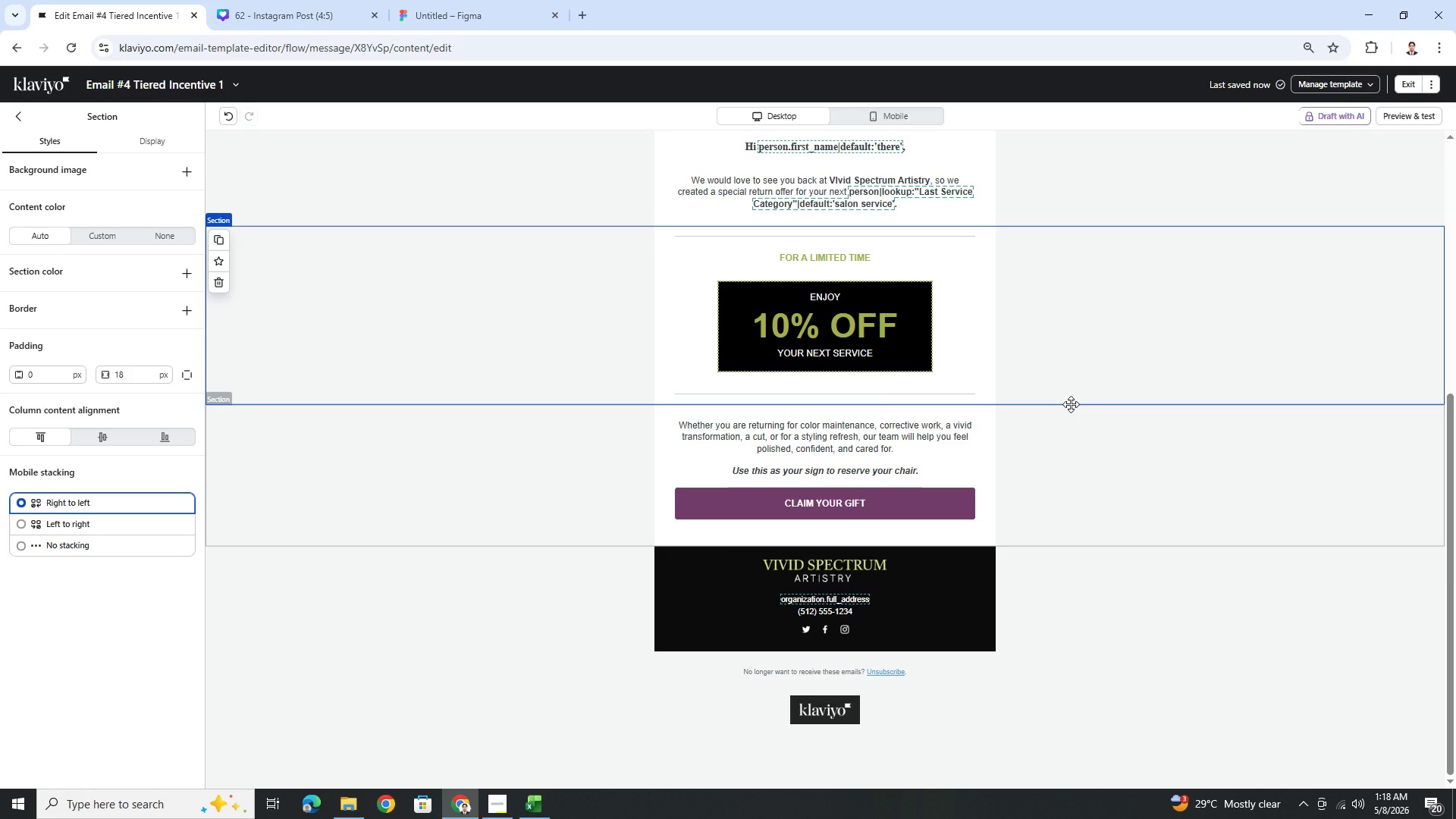 
scroll: coordinate [1071, 404], scroll_direction: up, amount: 6.0
 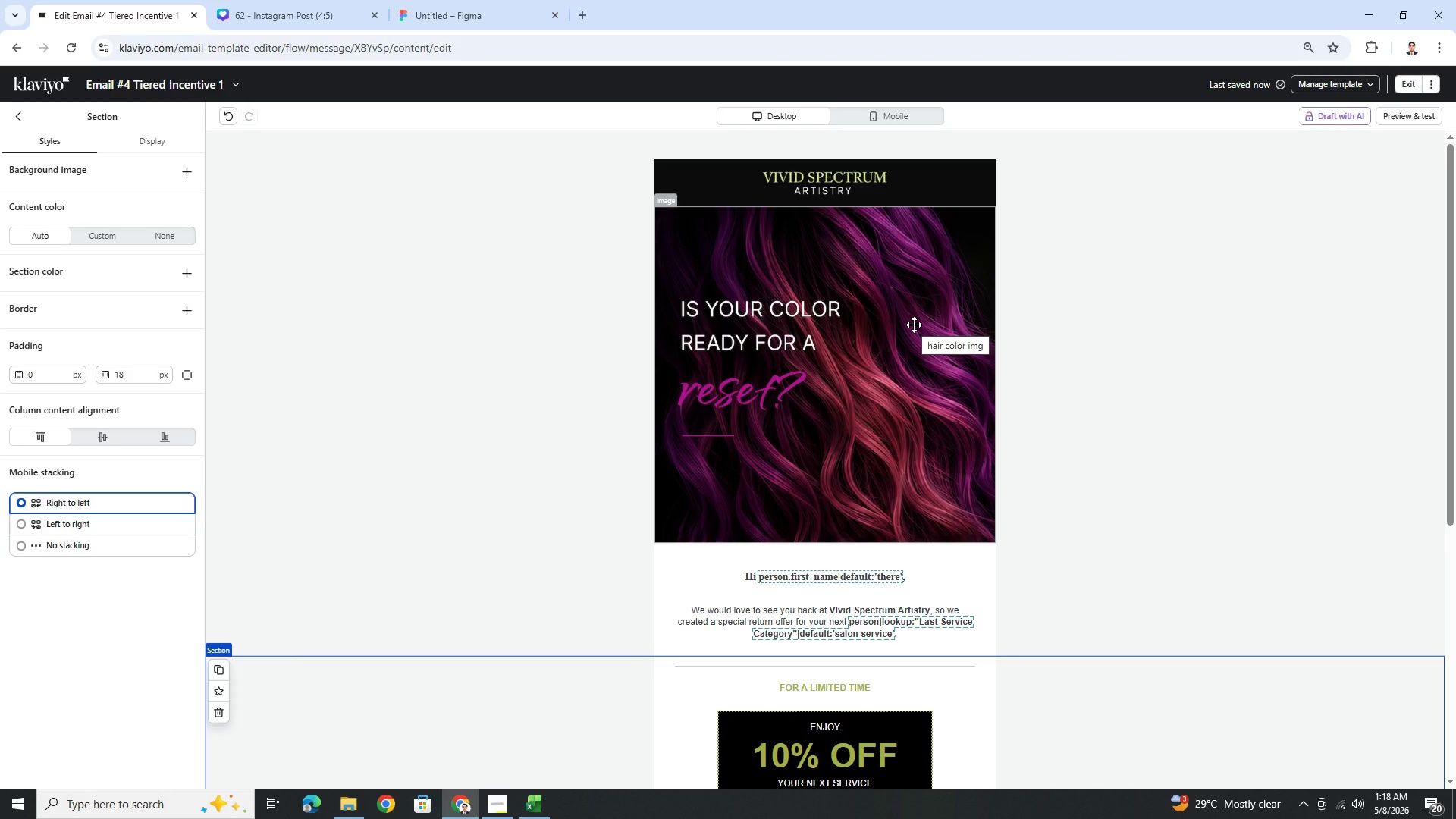 
wait(22.81)
 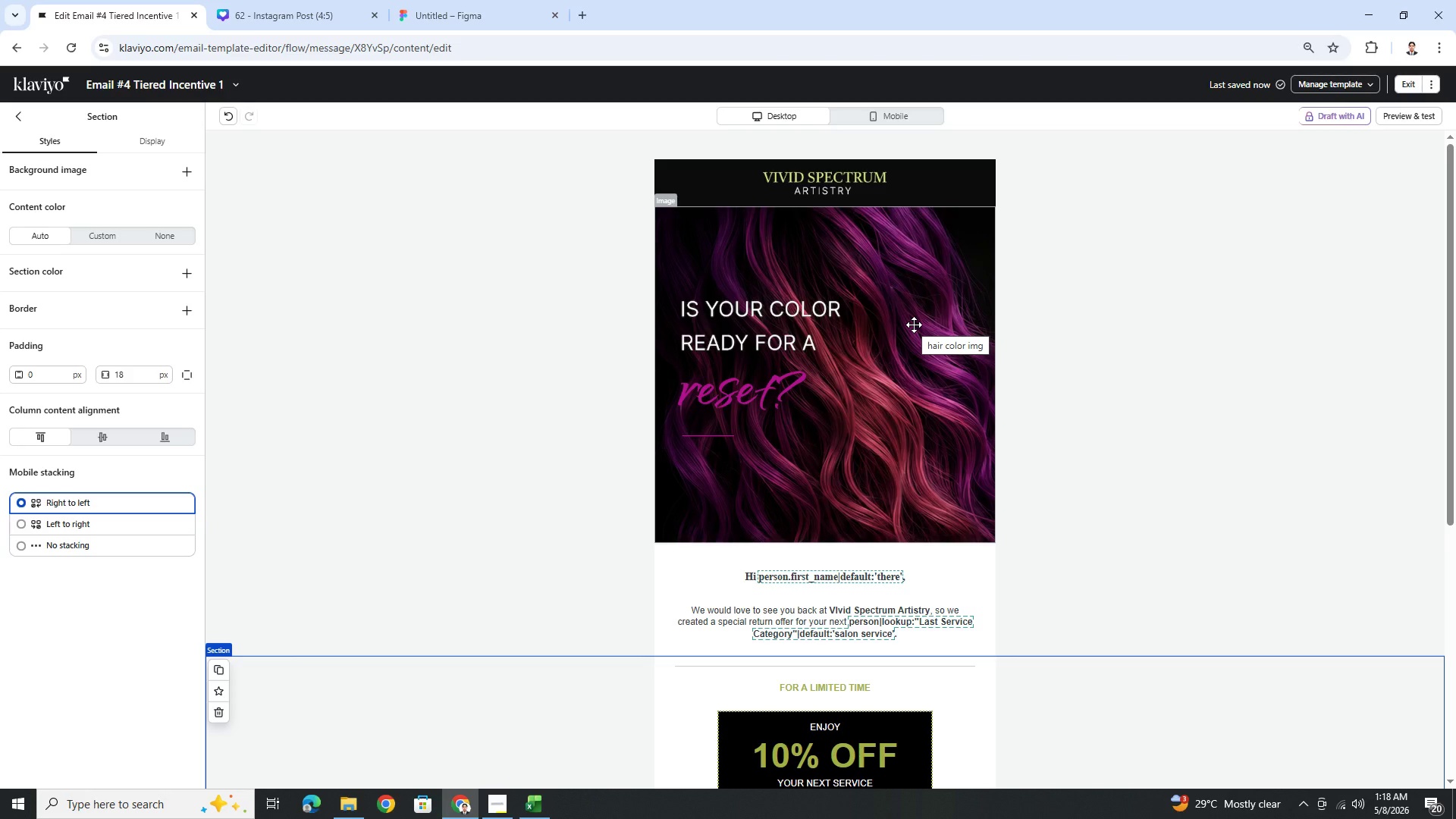 
scroll: coordinate [1089, 361], scroll_direction: up, amount: 1.0
 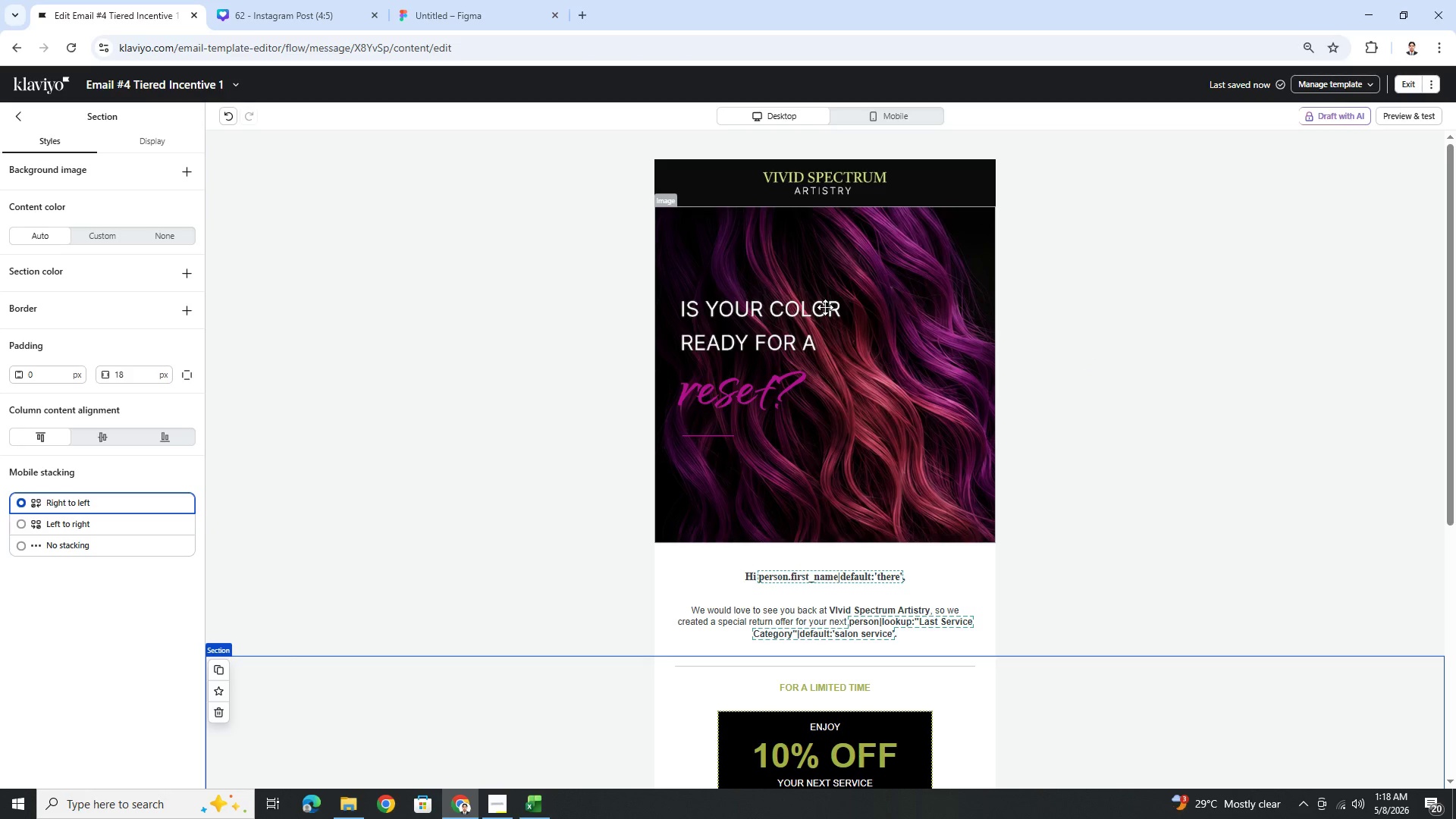 
left_click([825, 307])
 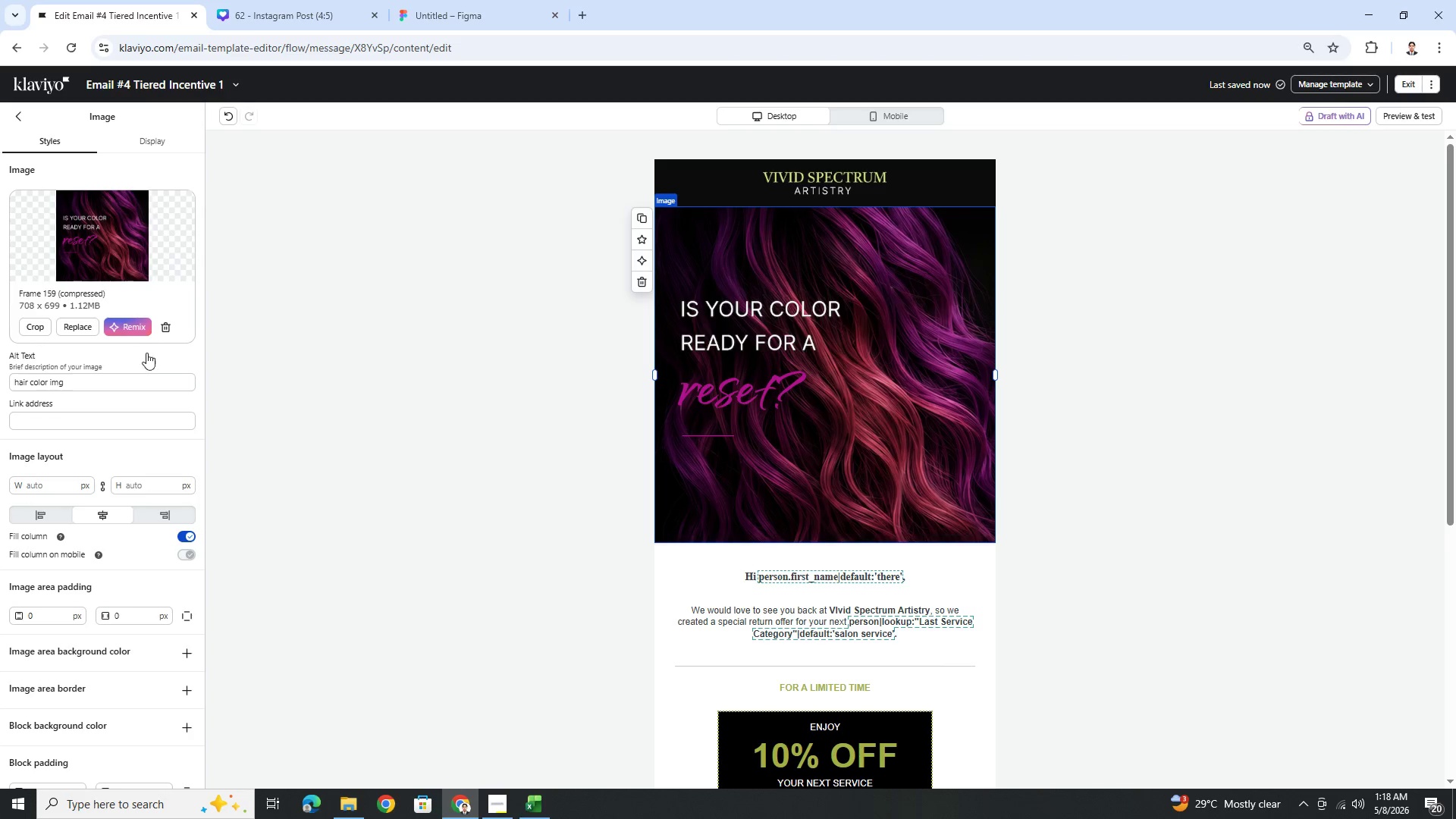 
left_click([168, 327])
 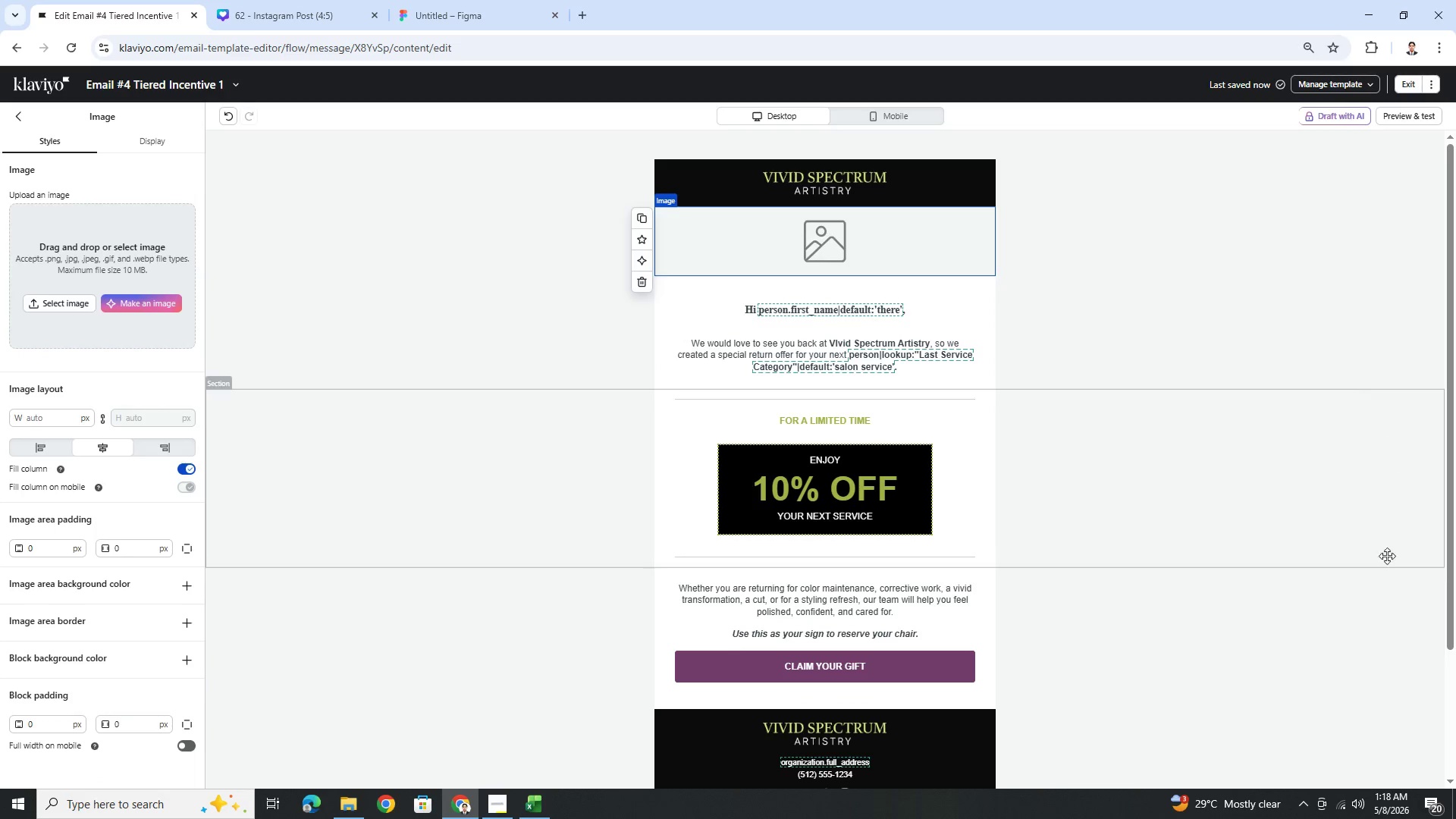 
left_click([1255, 616])
 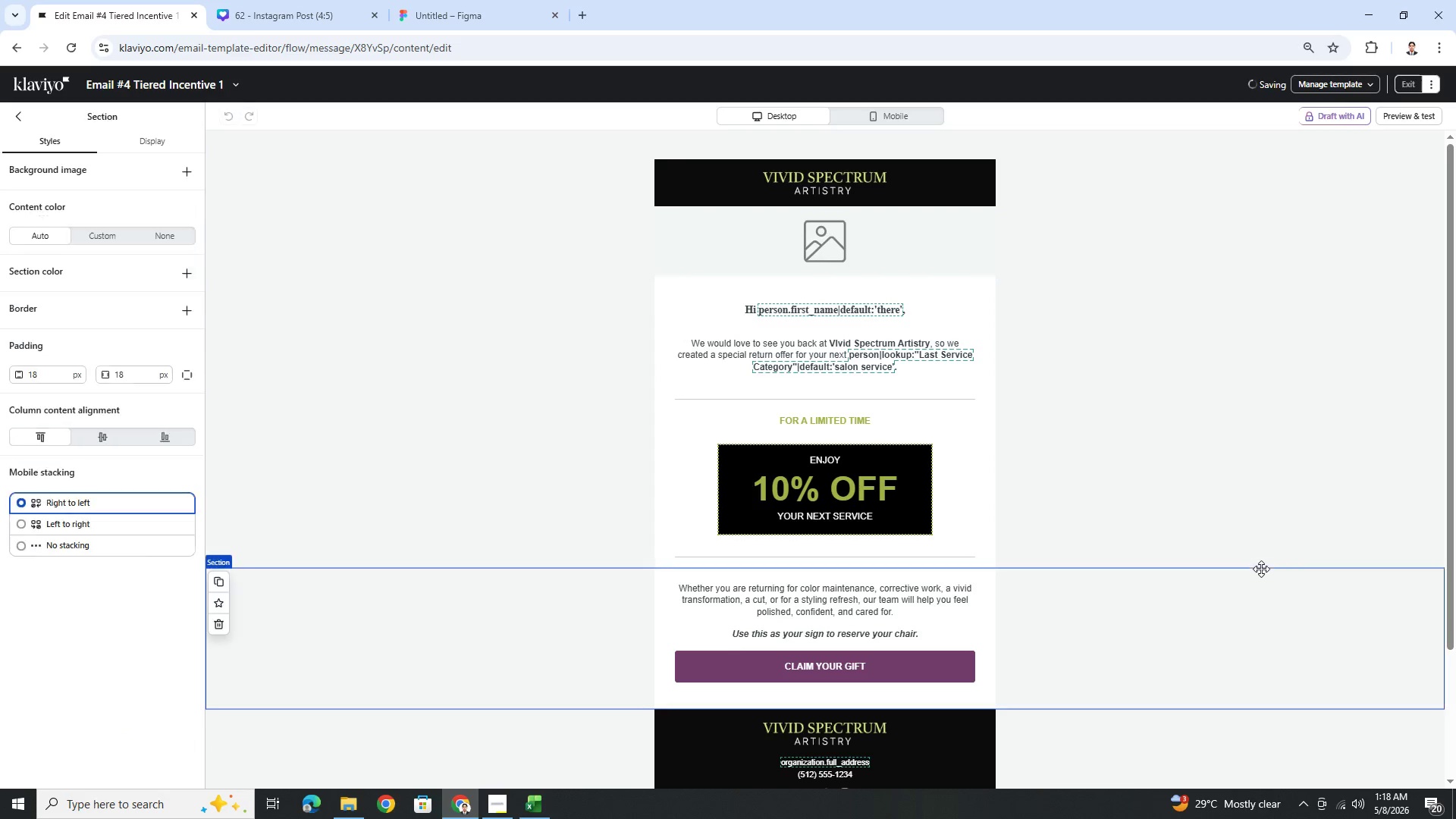 
scroll: coordinate [1267, 553], scroll_direction: down, amount: 3.0
 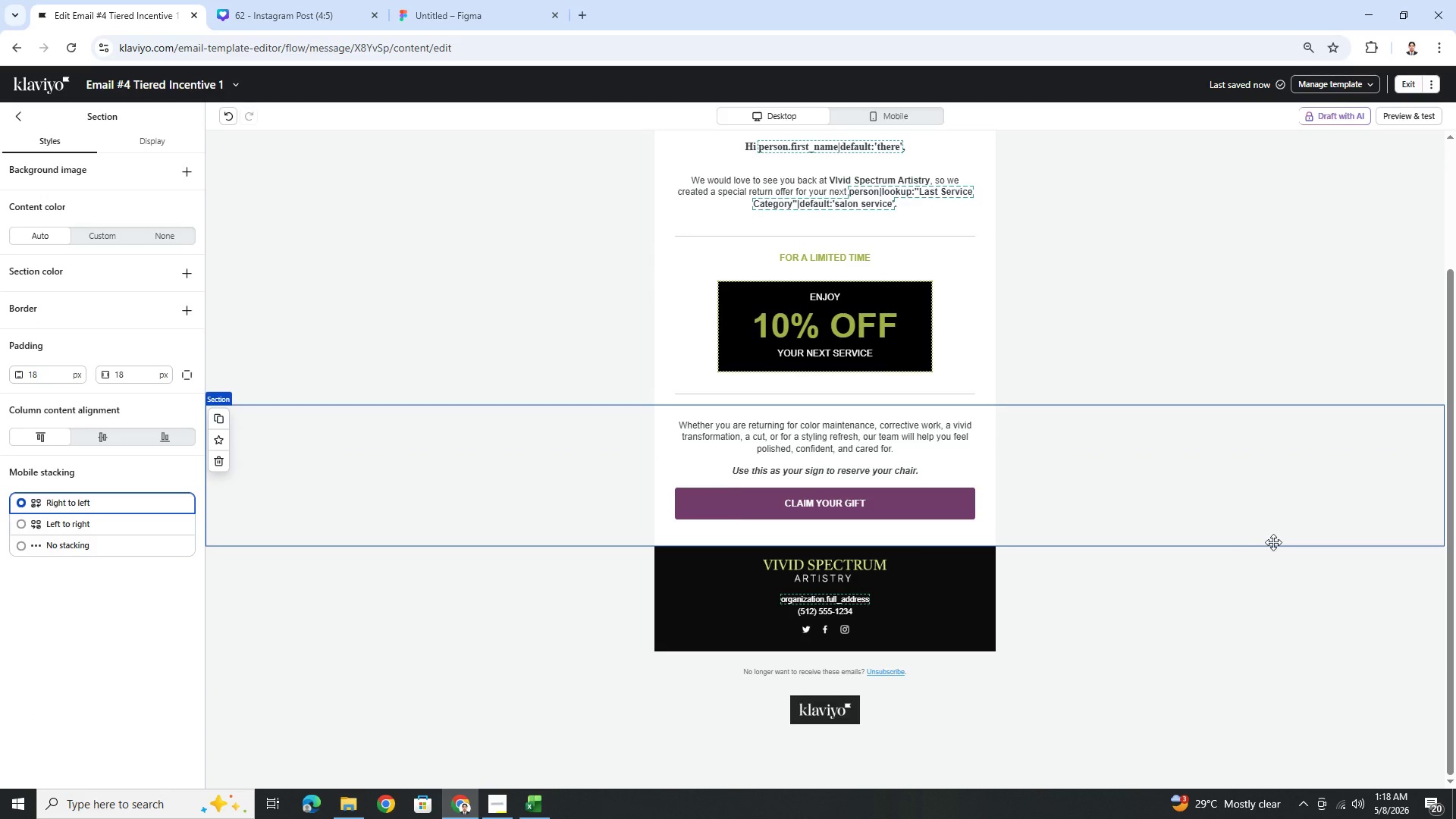 
scroll: coordinate [1274, 541], scroll_direction: up, amount: 2.0
 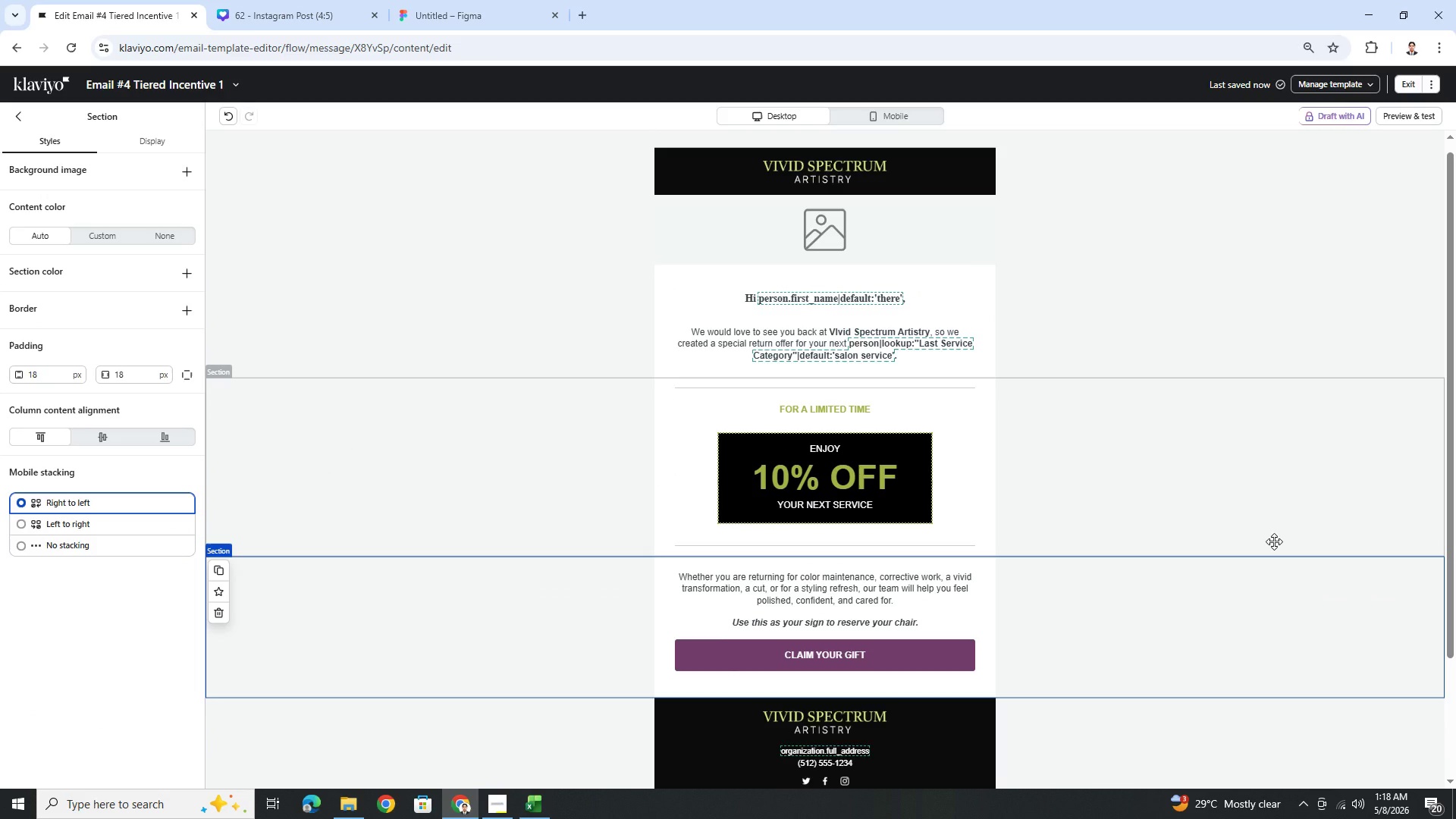 
wait(8.33)
 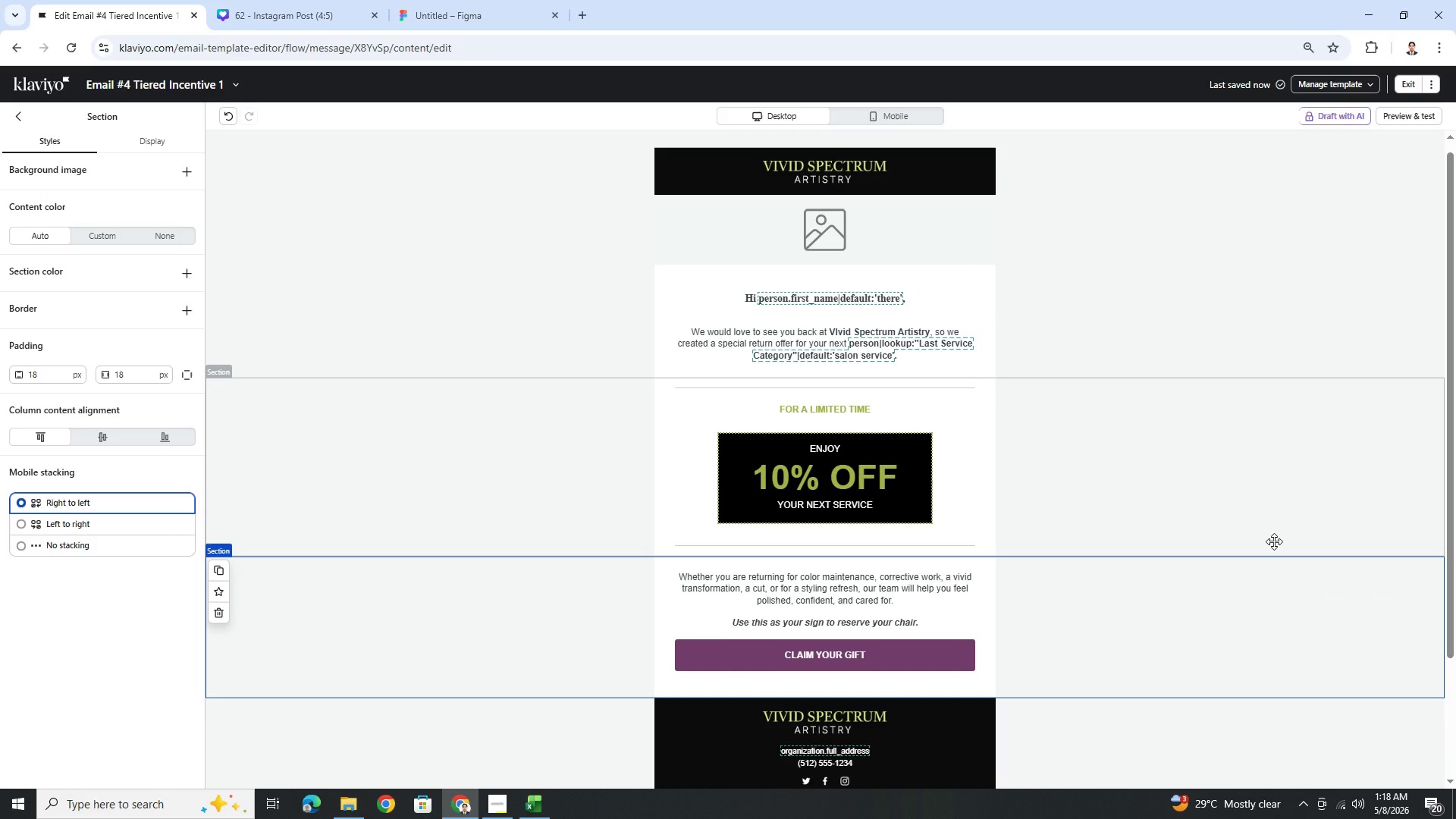 
scroll: coordinate [1288, 438], scroll_direction: up, amount: 3.0
 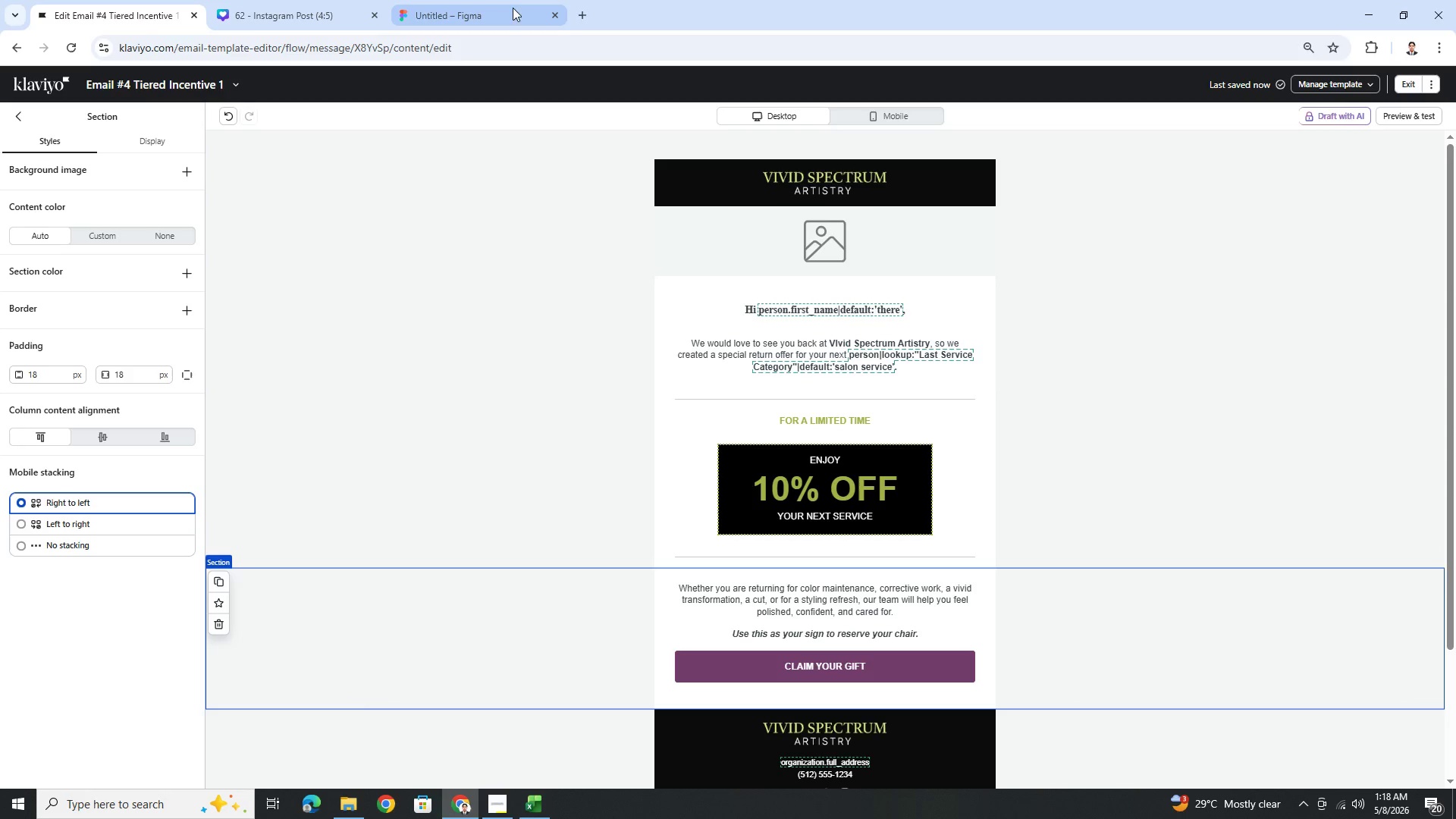 
left_click([474, 12])
 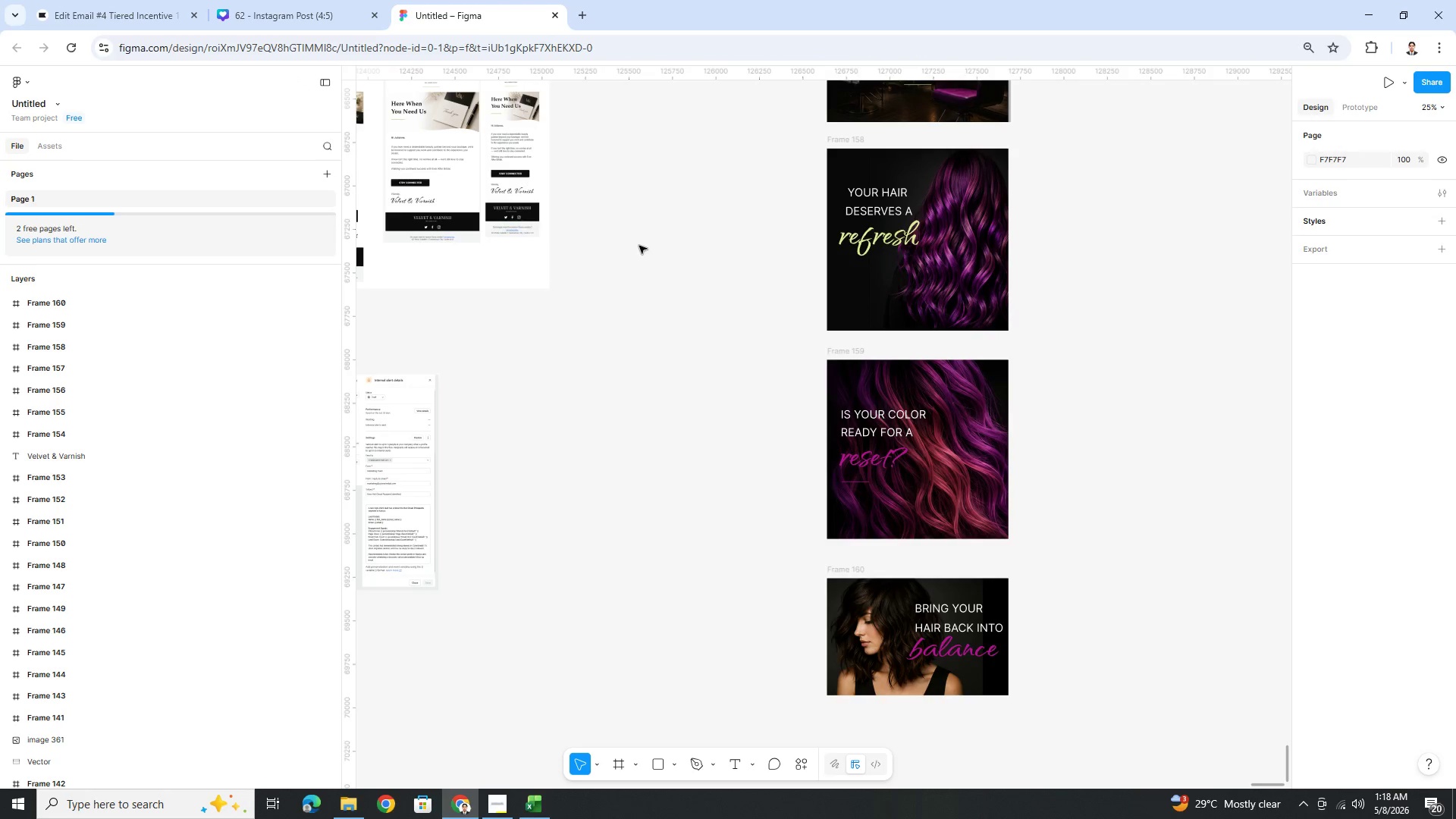 
scroll: coordinate [1042, 556], scroll_direction: down, amount: 4.0
 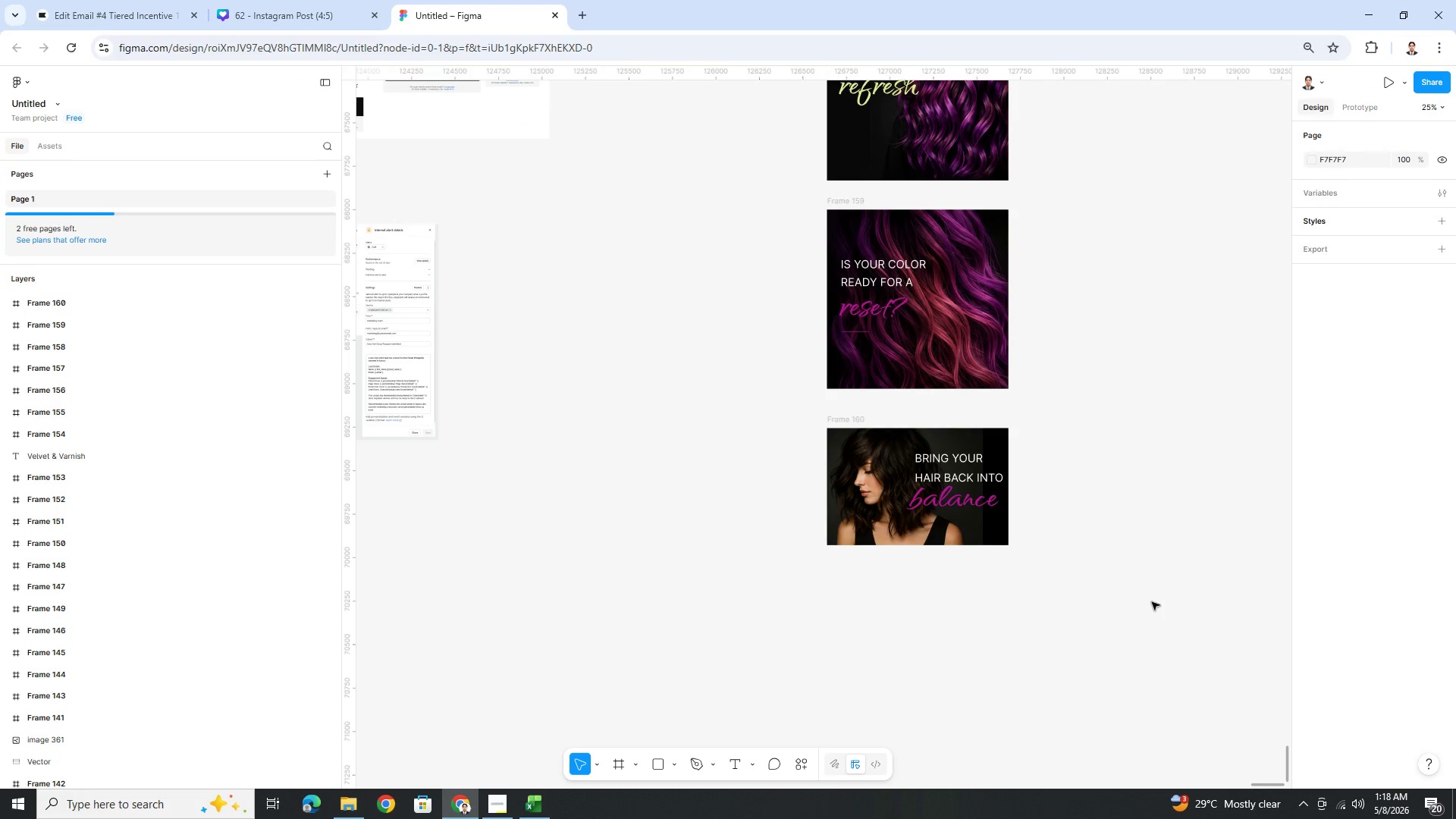 
hold_key(key=ControlLeft, duration=0.36)
scroll: coordinate [1221, 551], scroll_direction: none, amount: 0.0
 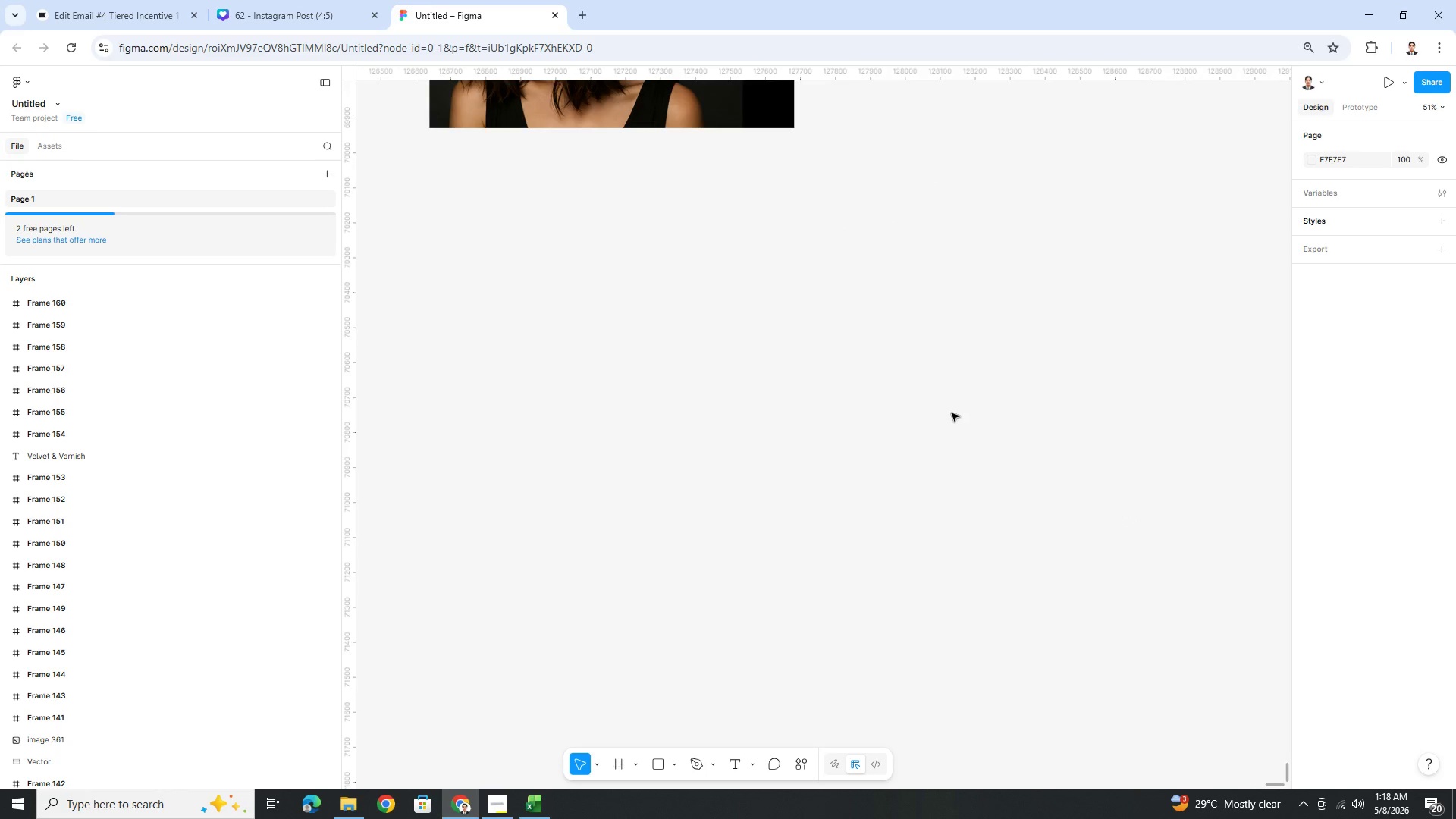 
hold_key(key=ControlLeft, duration=0.69)
scroll: coordinate [951, 413], scroll_direction: down, amount: 2.0
 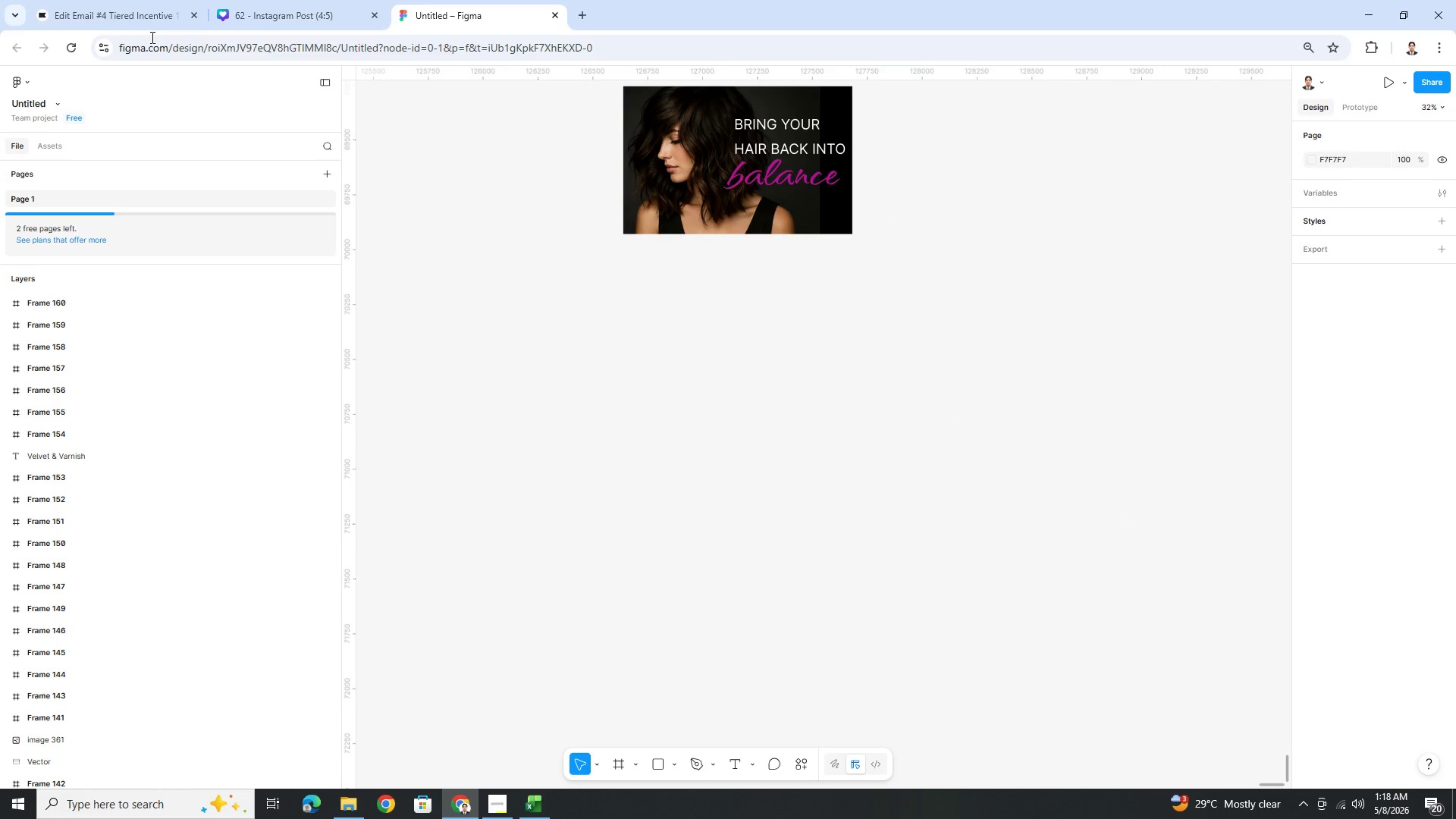 
left_click([100, 0])
 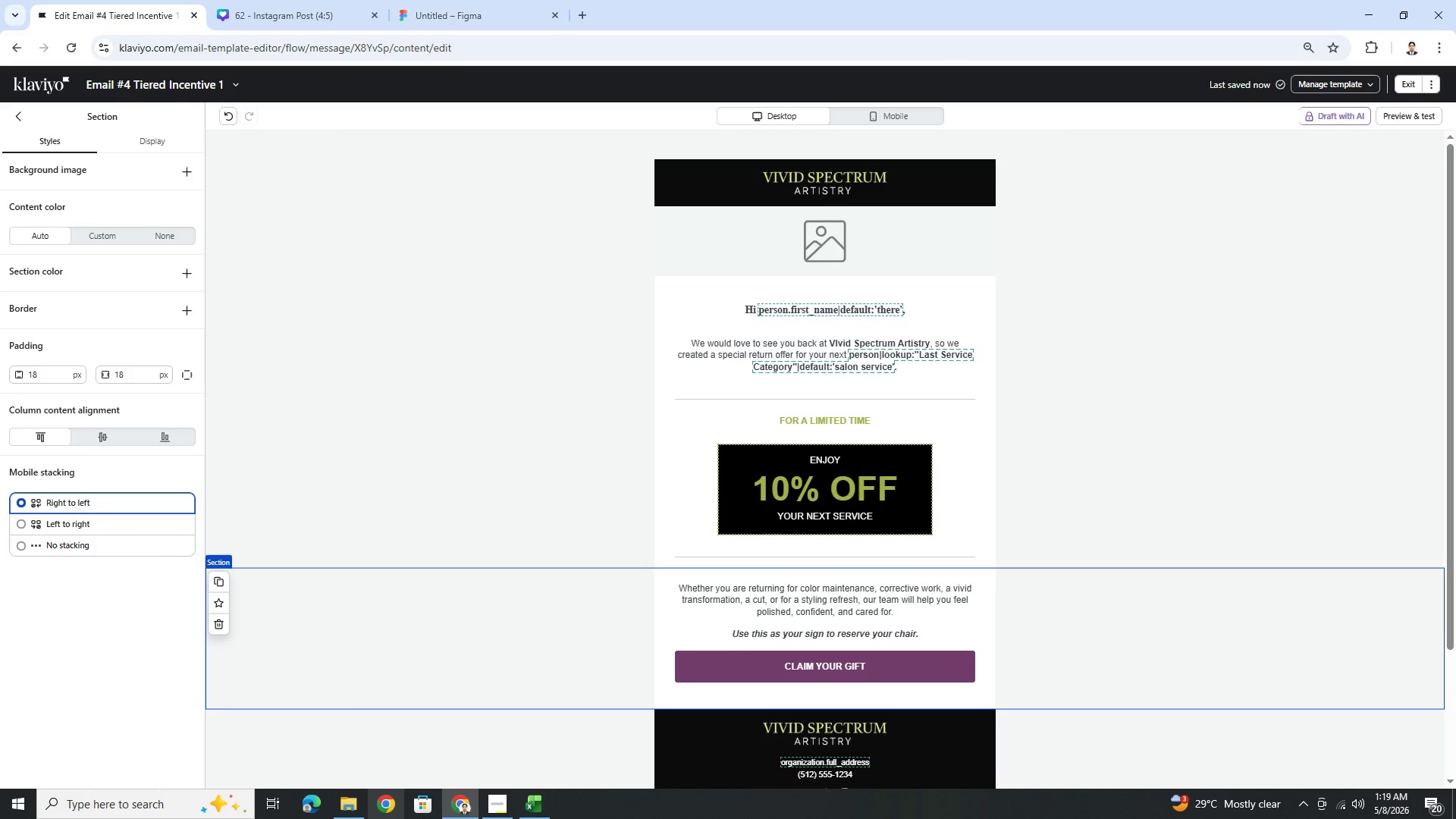 
left_click([349, 797])
 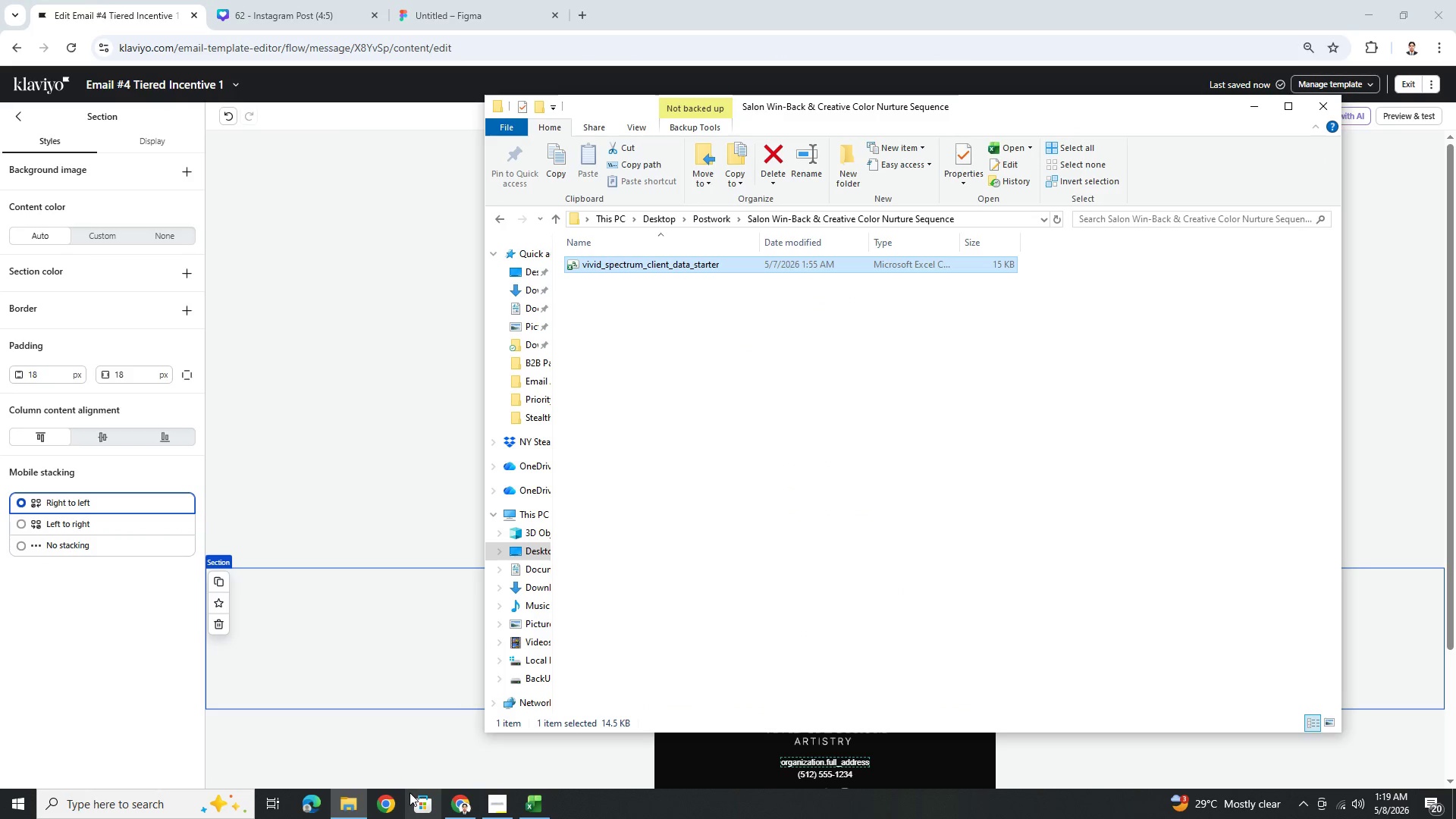 
key(Meta+MetaLeft)
 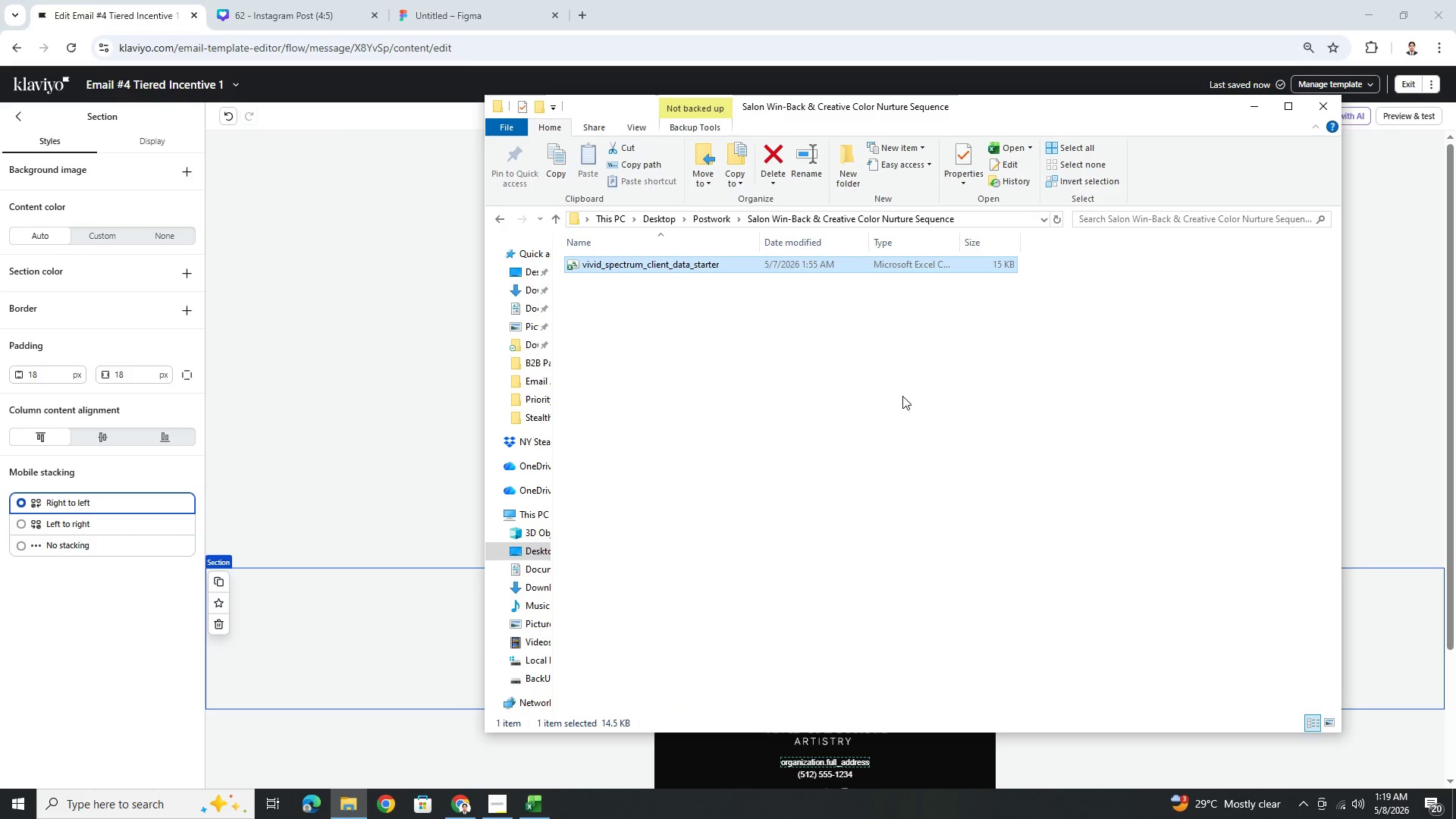 
key(Meta+E)
 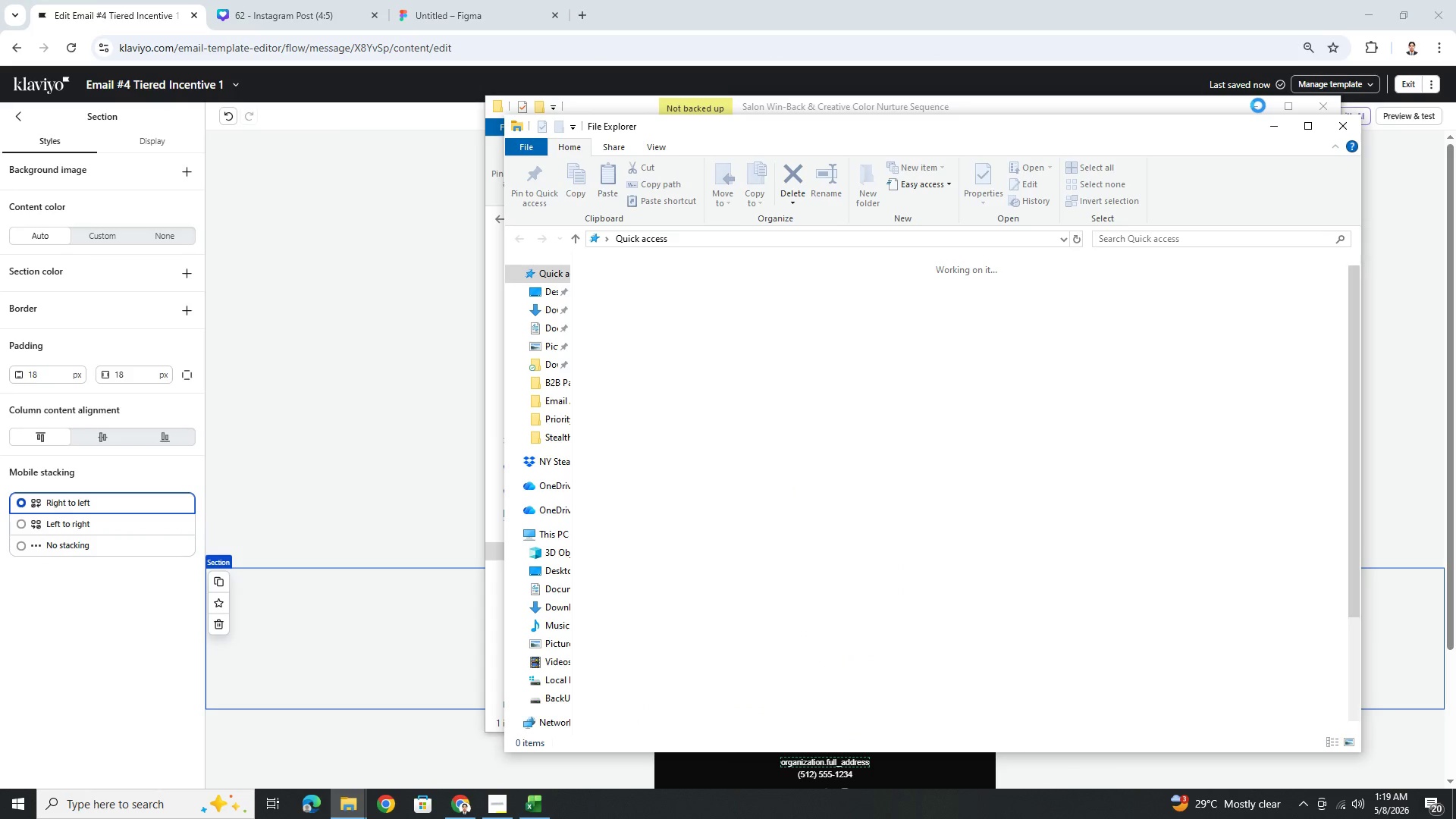 
left_click([1256, 103])
 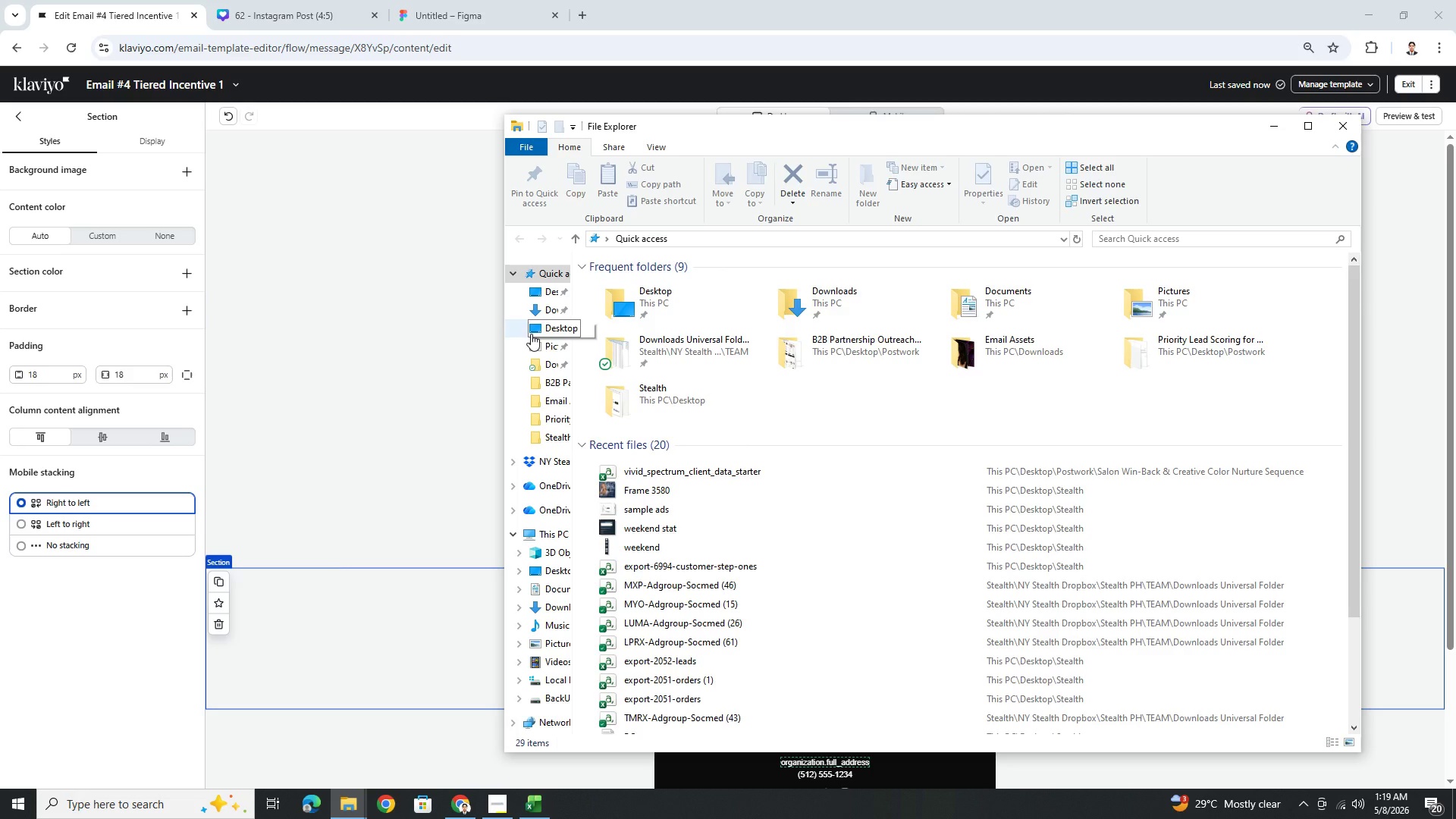 
left_click([548, 312])
 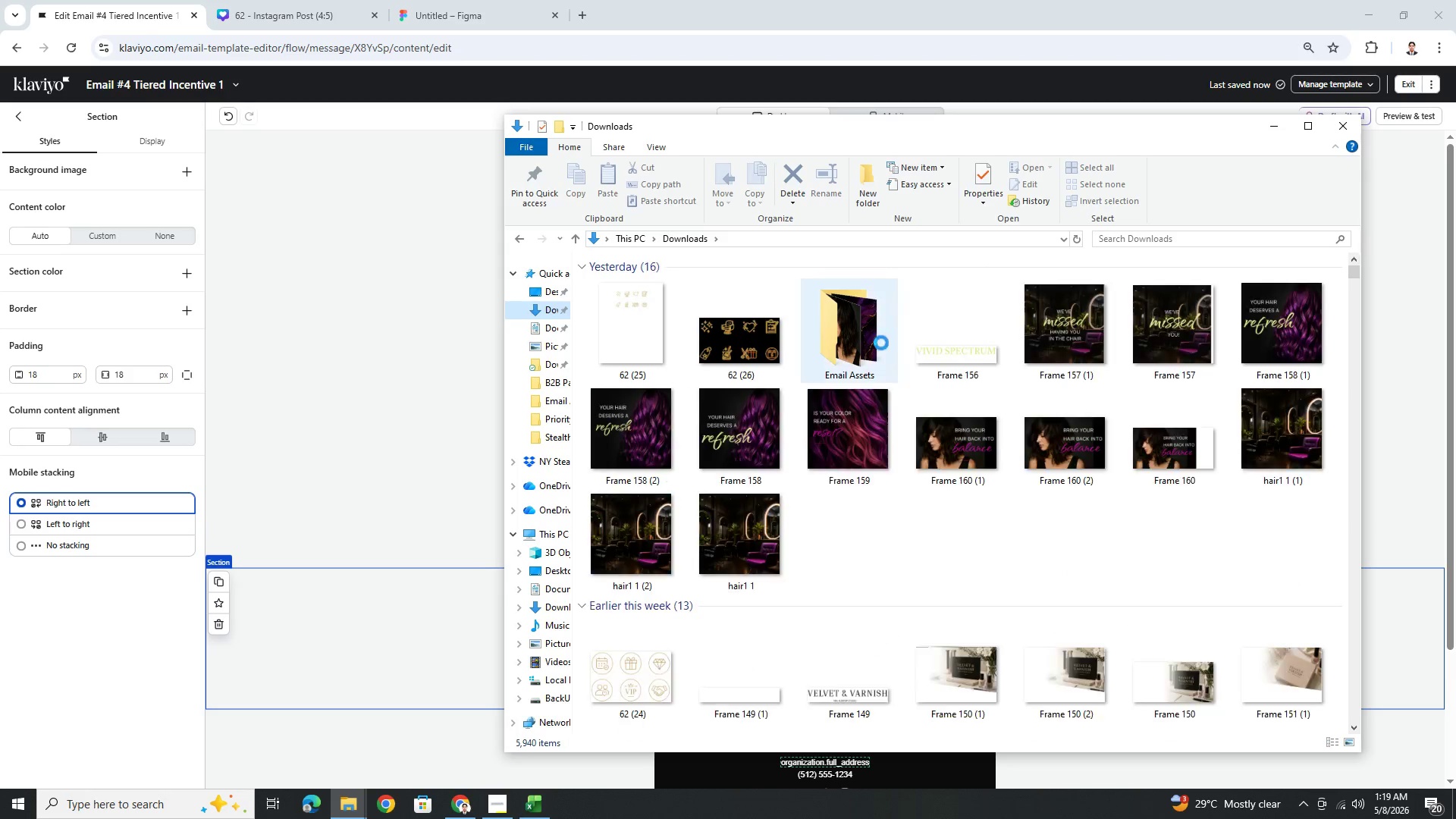 
double_click([874, 343])
 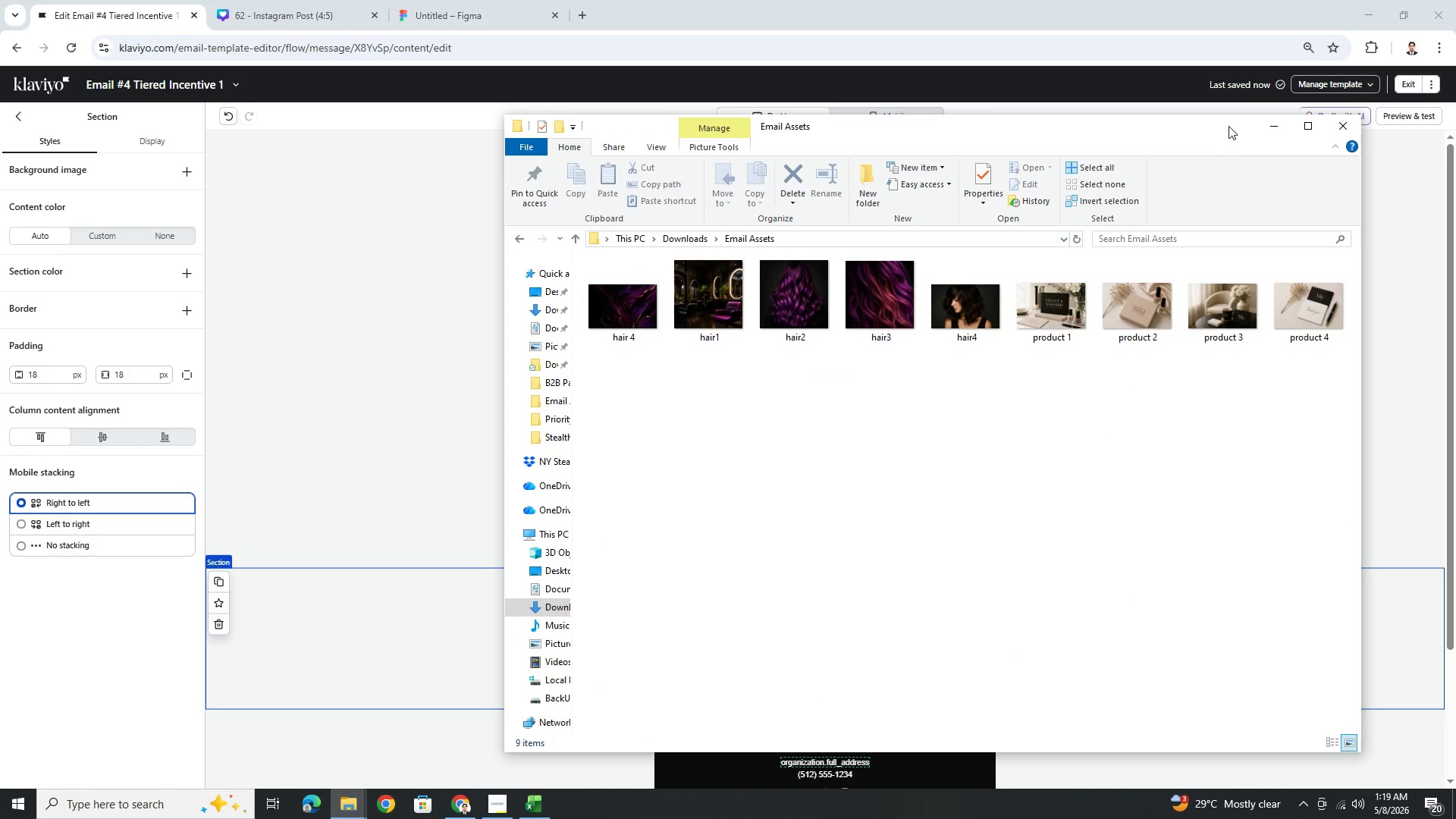 
left_click_drag(start_coordinate=[1228, 126], to_coordinate=[940, 200])
 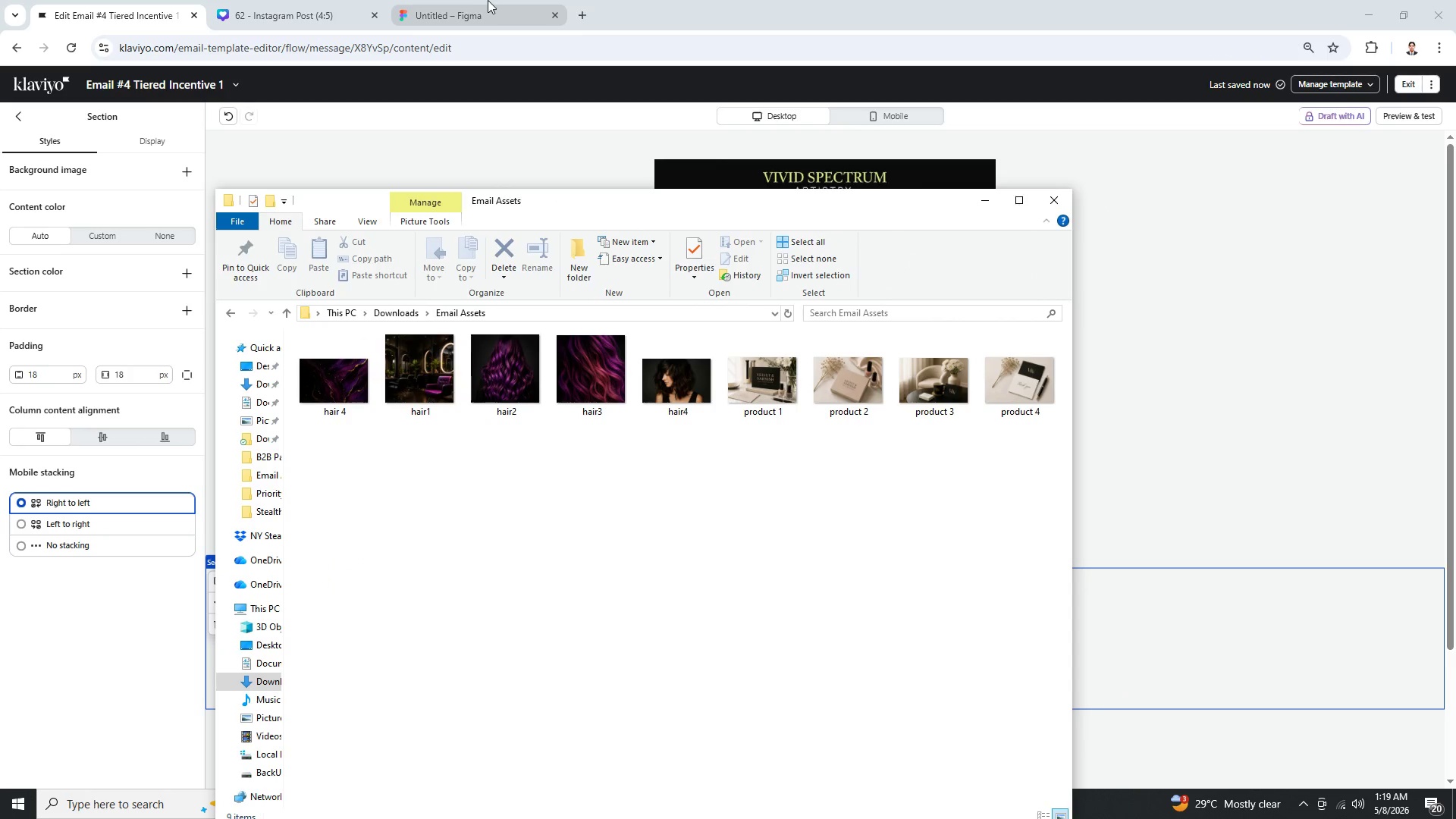 
left_click([493, 6])
 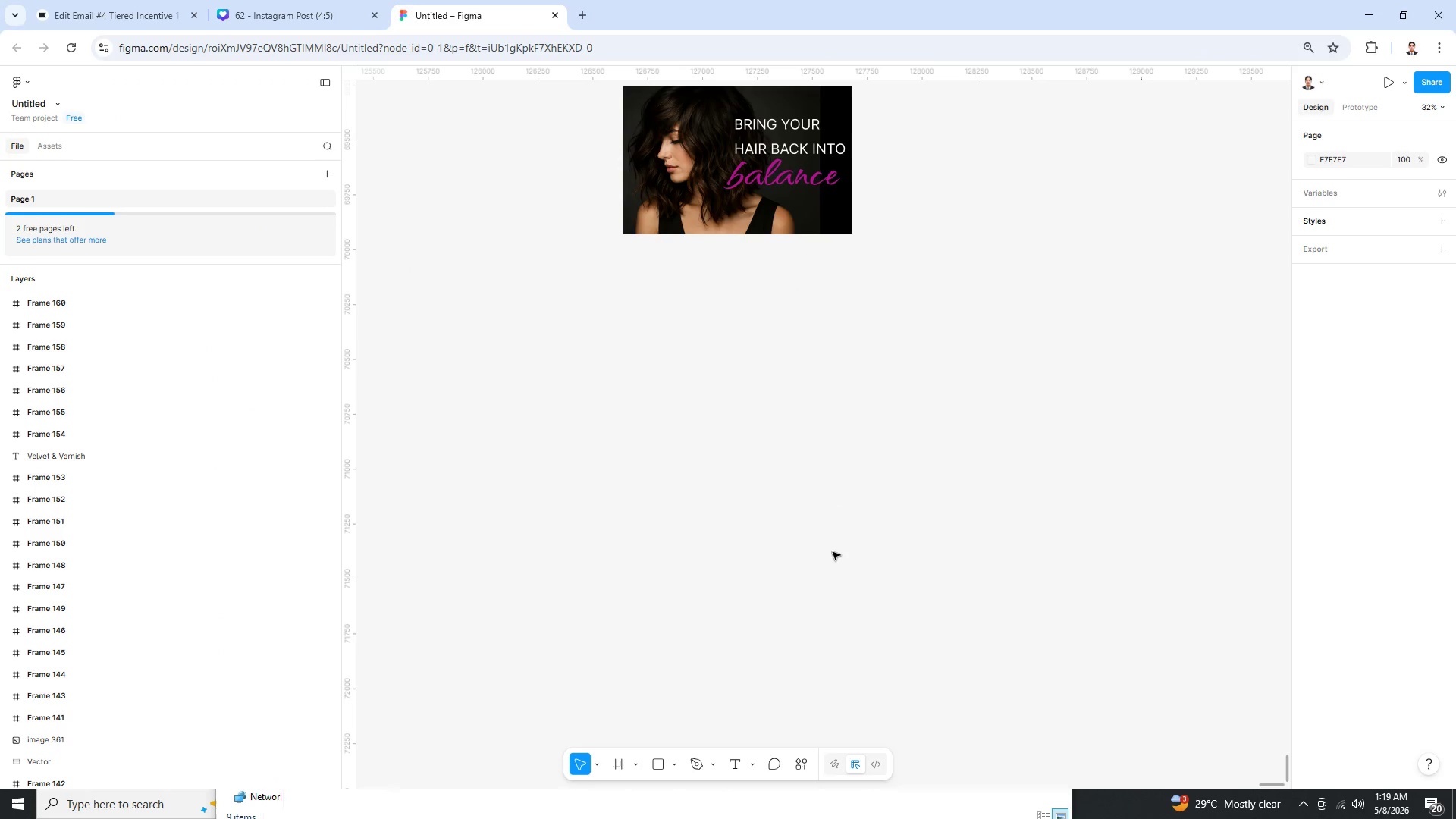 
key(Alt+AltLeft)
 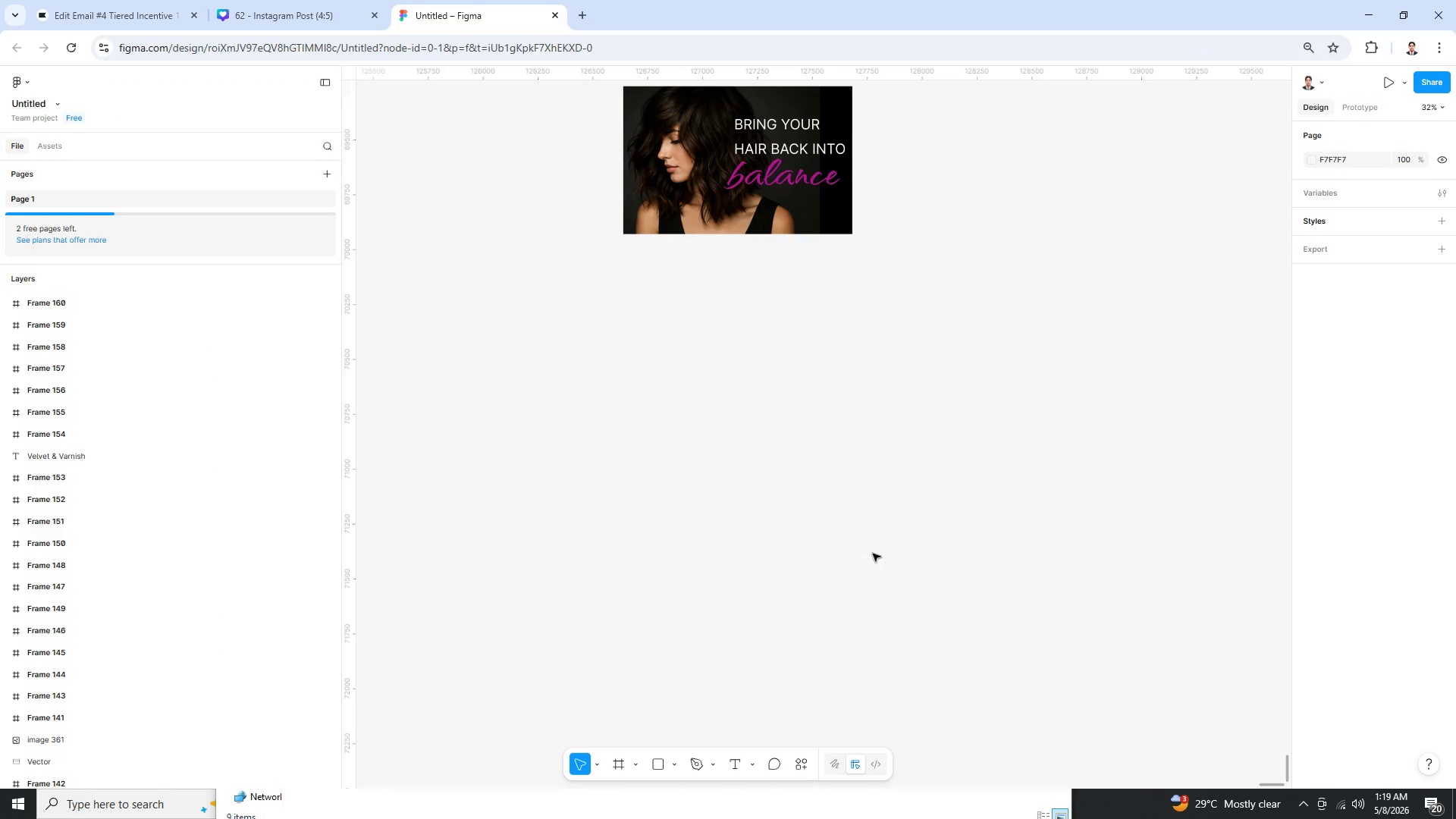 
key(Alt+Tab)
 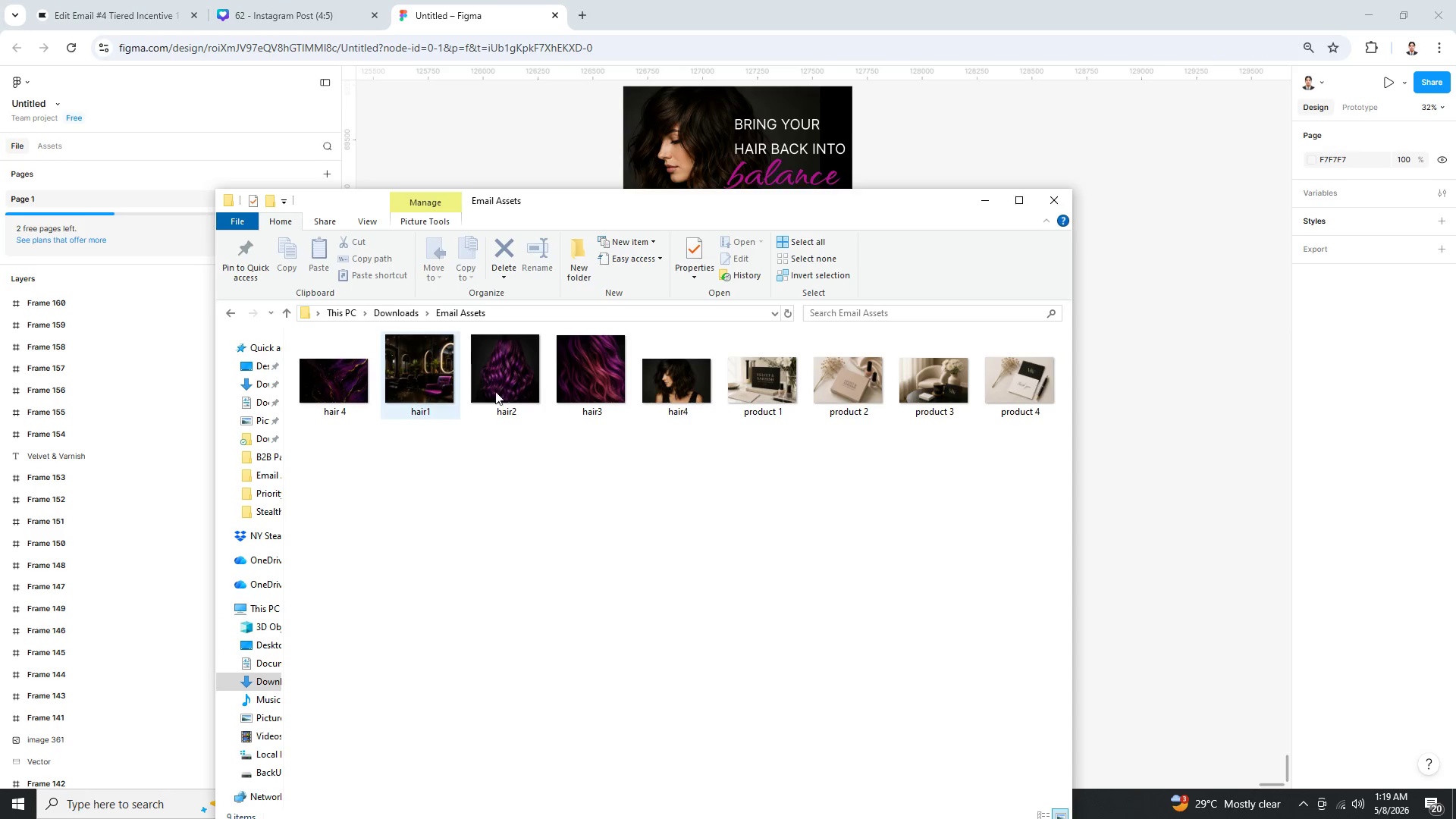 
left_click([355, 391])
 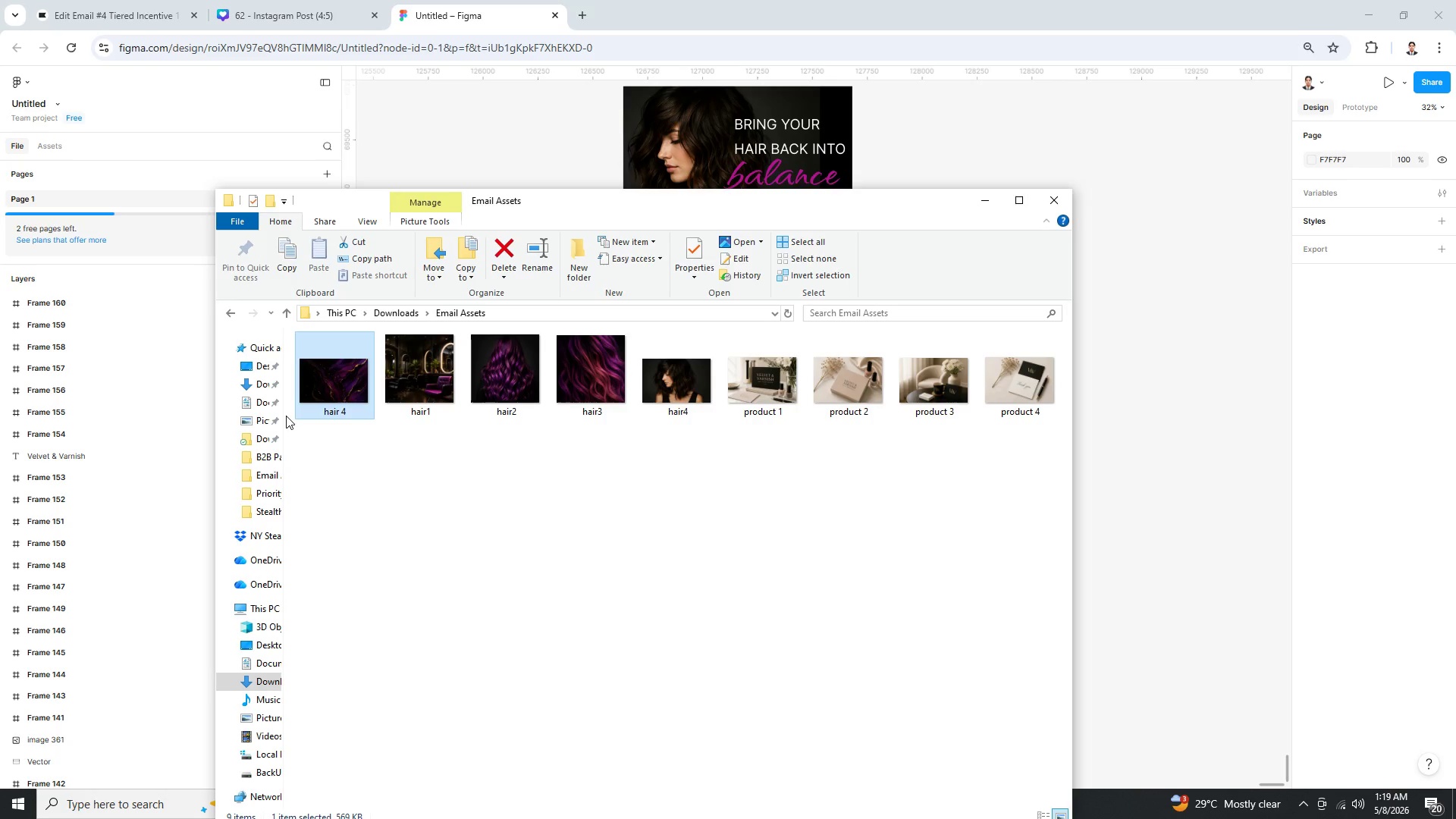 
wait(6.59)
 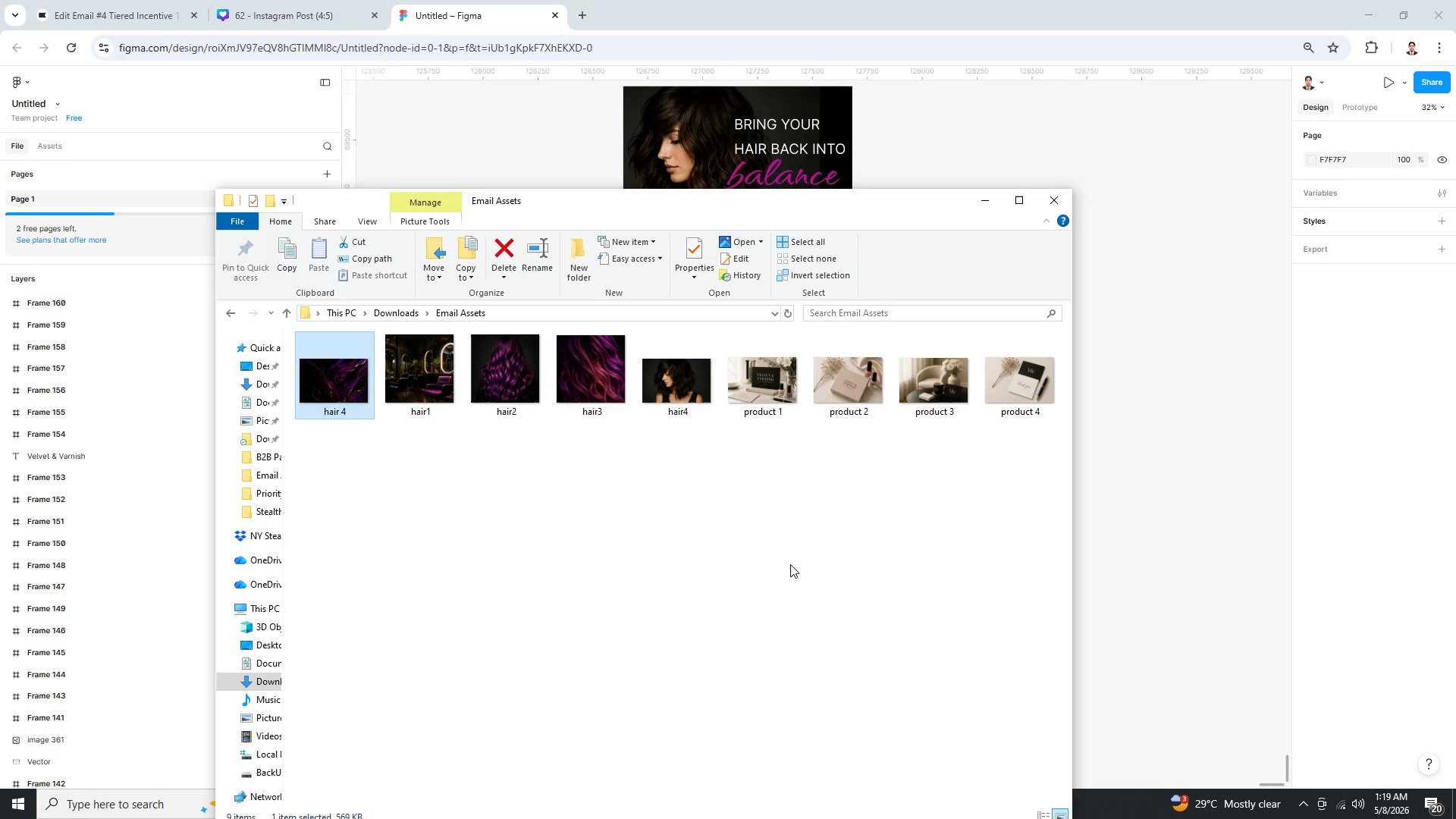 
left_click_drag(start_coordinate=[342, 388], to_coordinate=[1203, 446])
 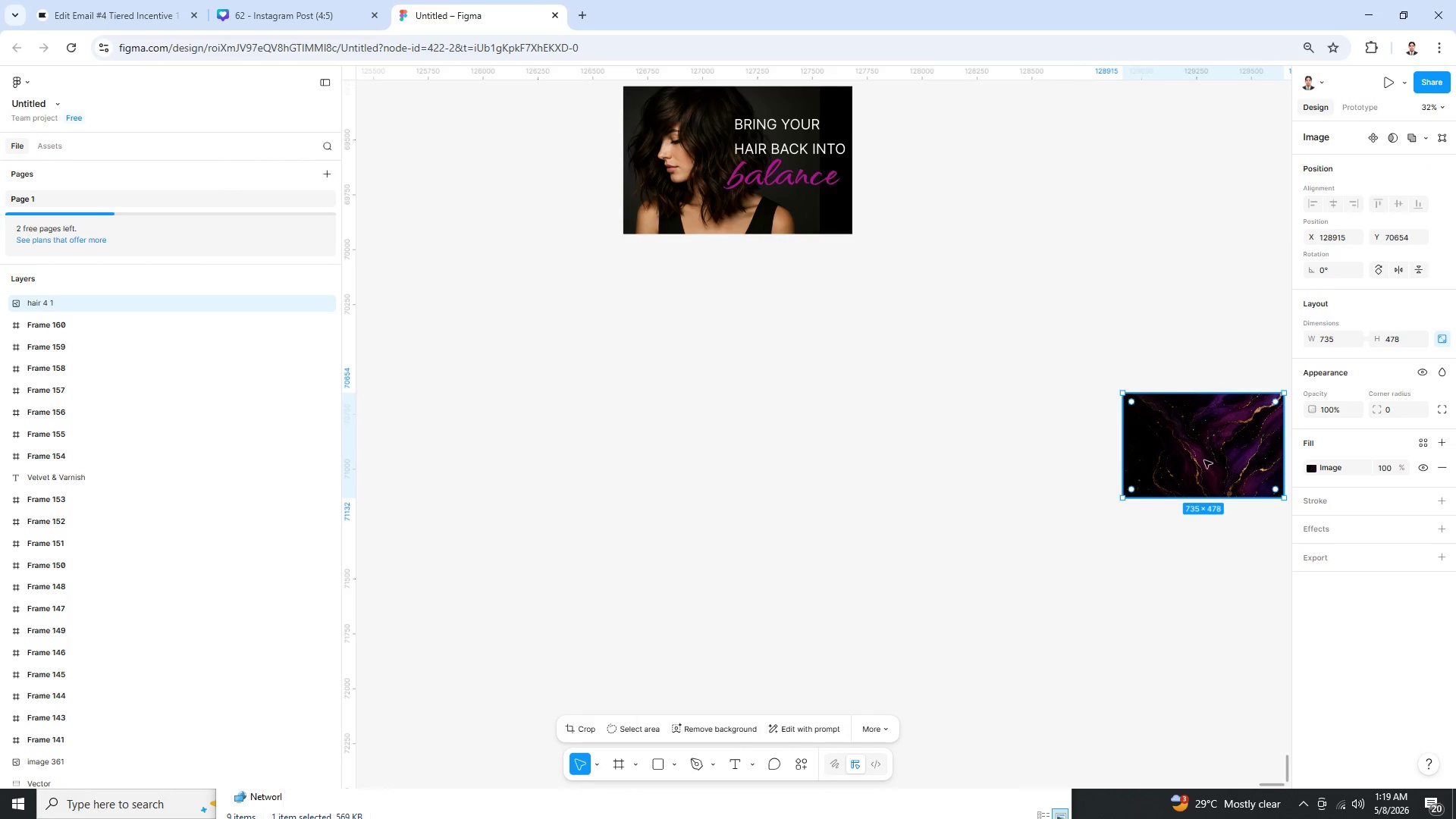 
left_click_drag(start_coordinate=[1232, 433], to_coordinate=[739, 370])
 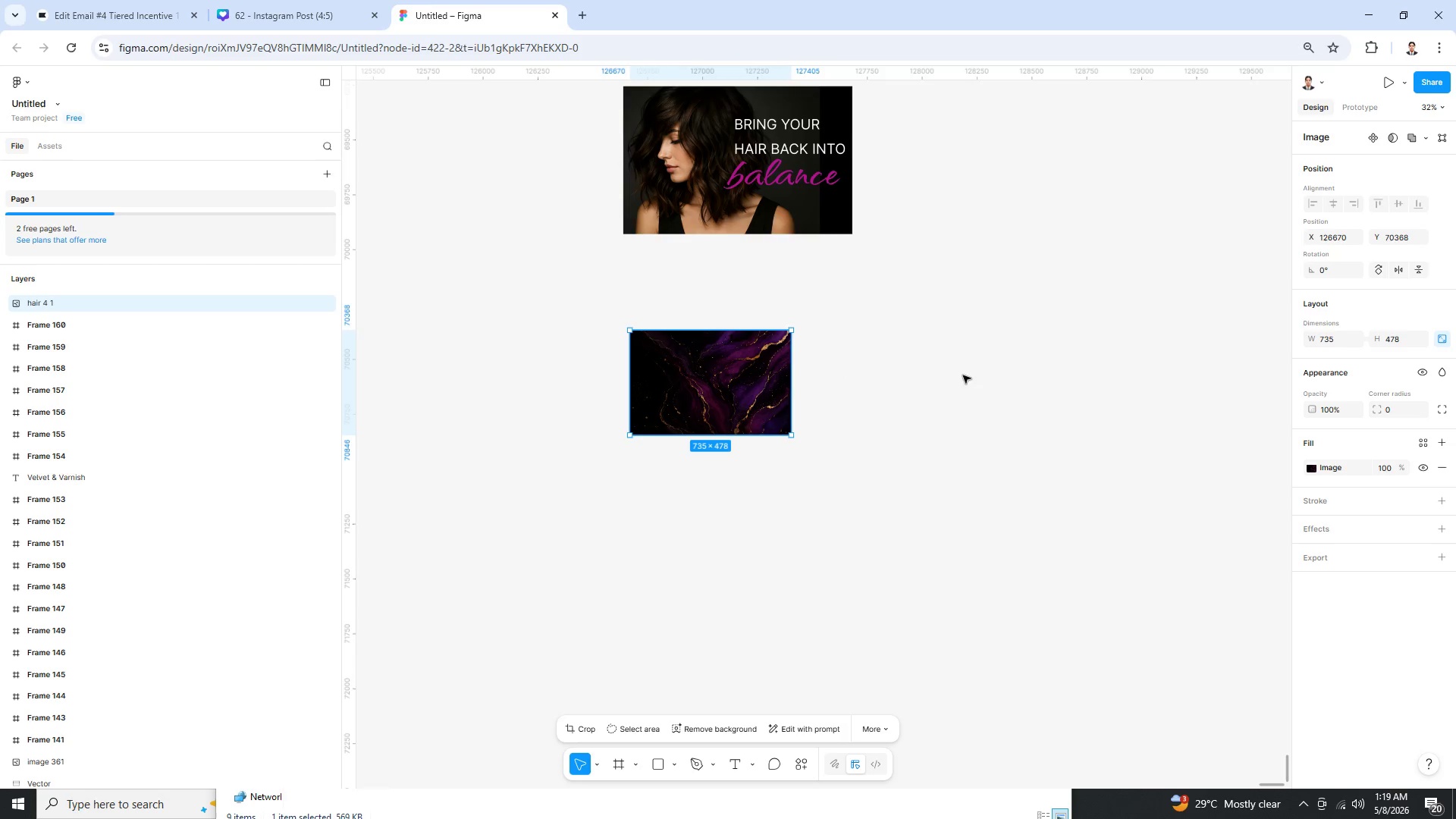 
left_click_drag(start_coordinate=[793, 438], to_coordinate=[831, 478])
 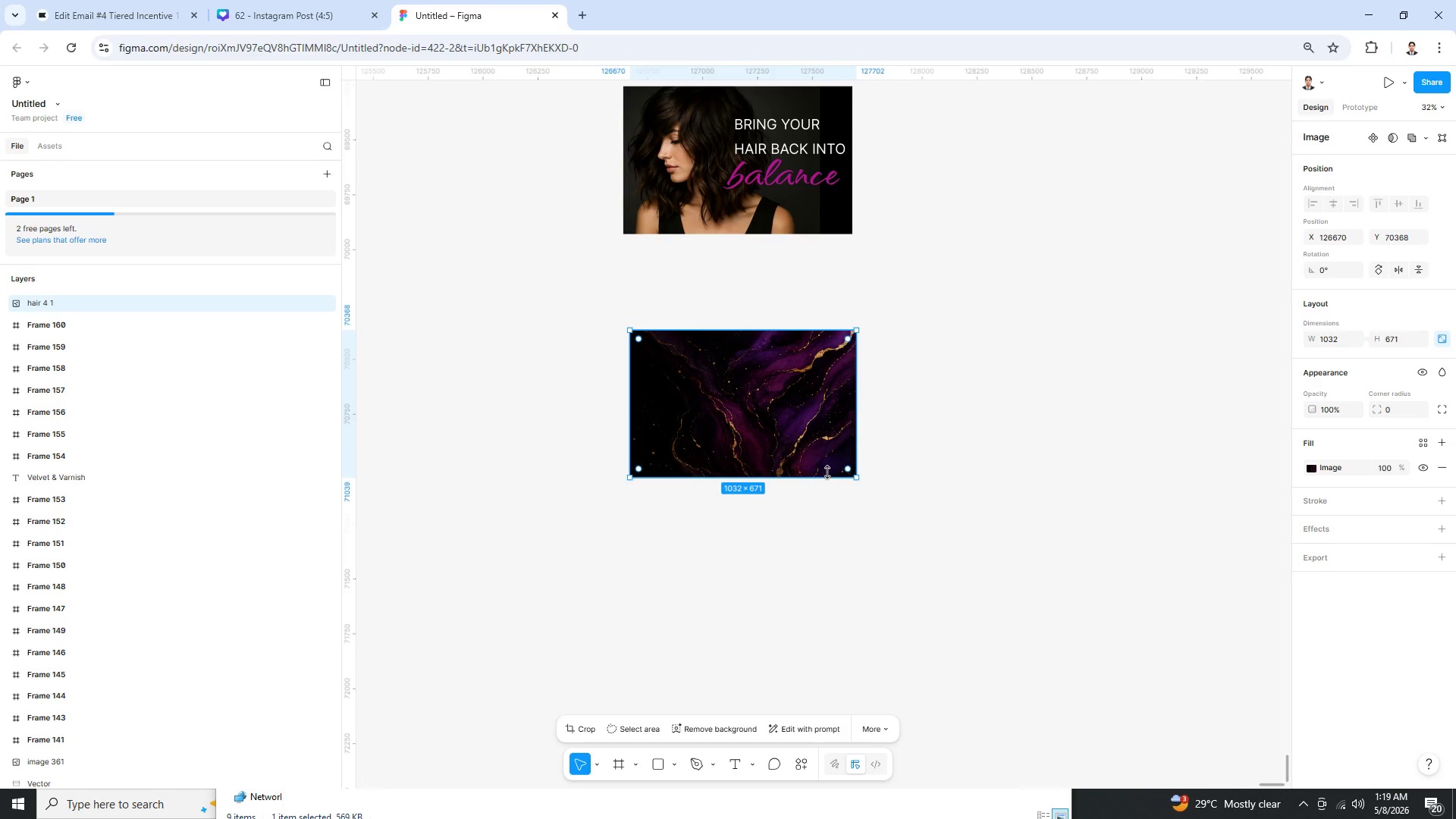 
left_click_drag(start_coordinate=[804, 442], to_coordinate=[798, 379])
 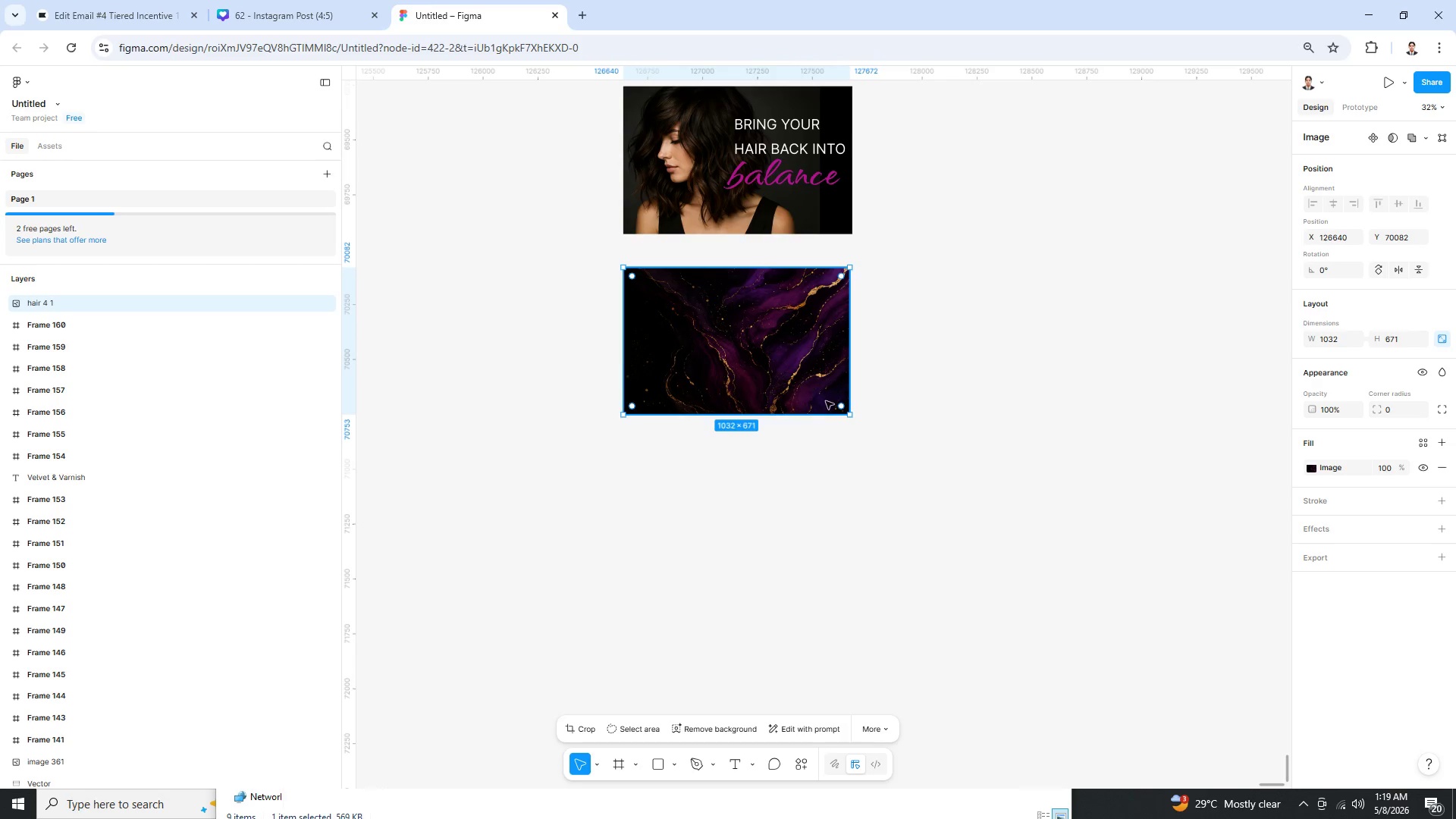 
hold_key(key=ShiftLeft, duration=1.51)
 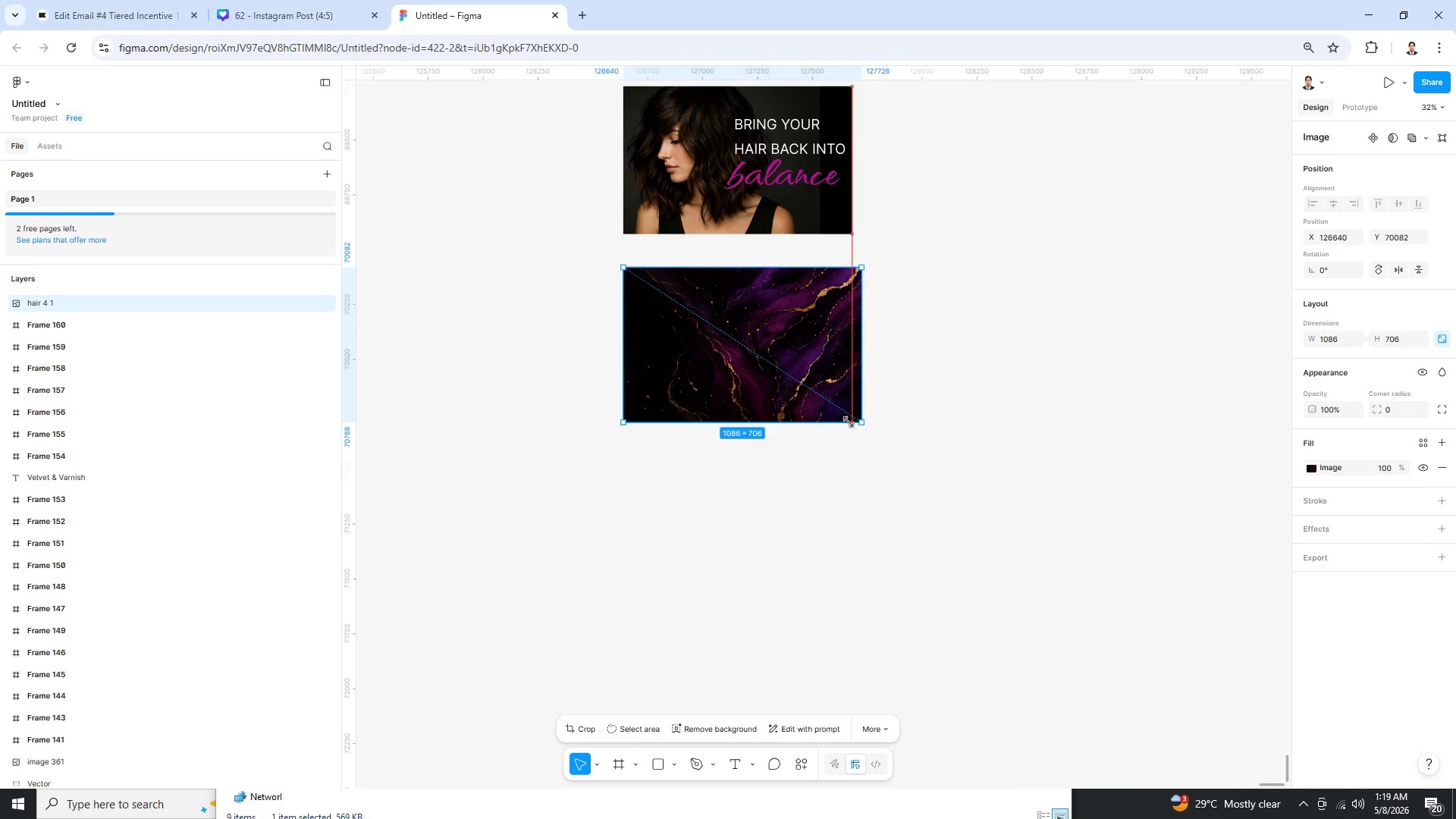 
hold_key(key=ShiftLeft, duration=1.5)
 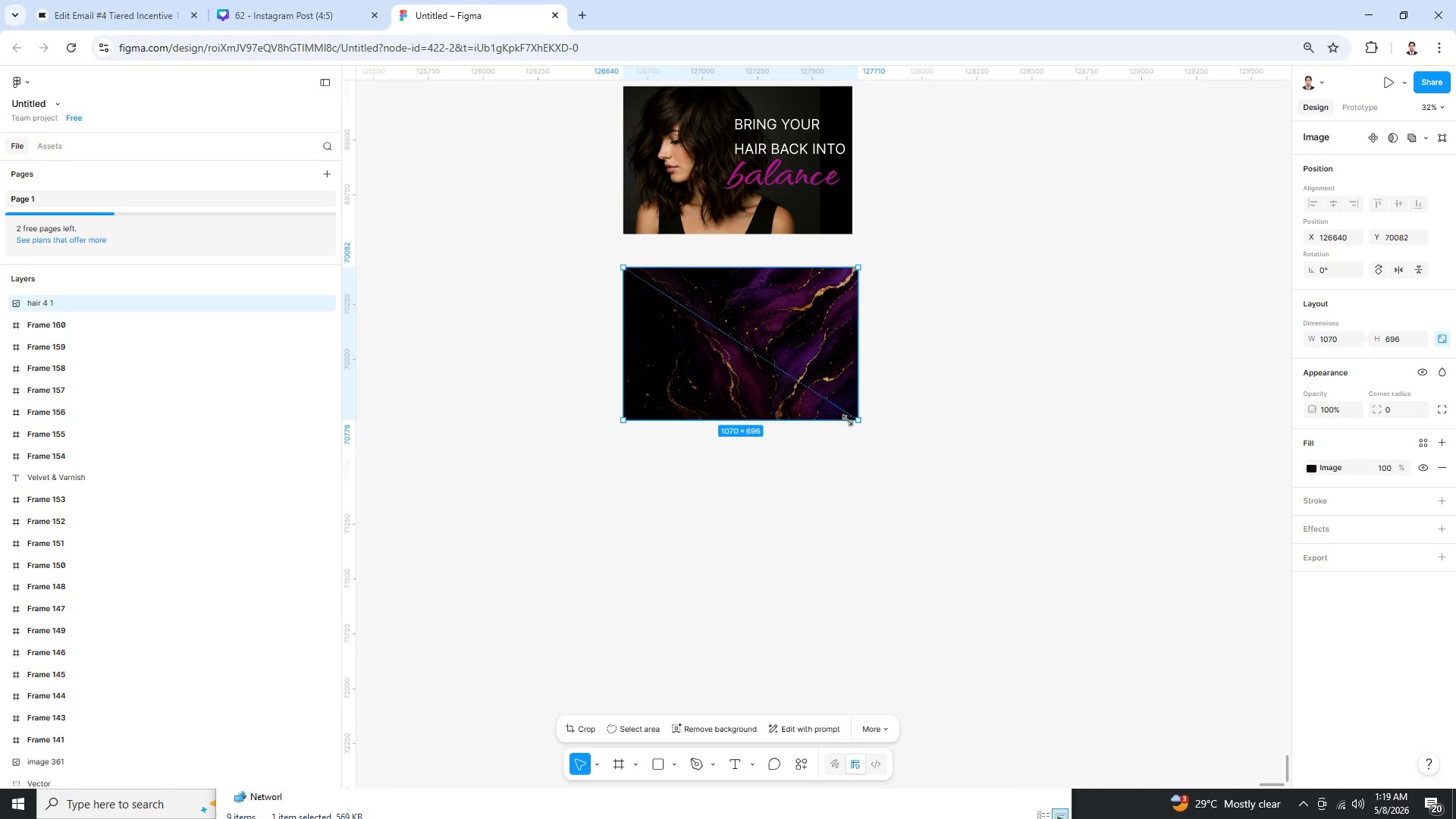 
hold_key(key=ShiftLeft, duration=1.47)
 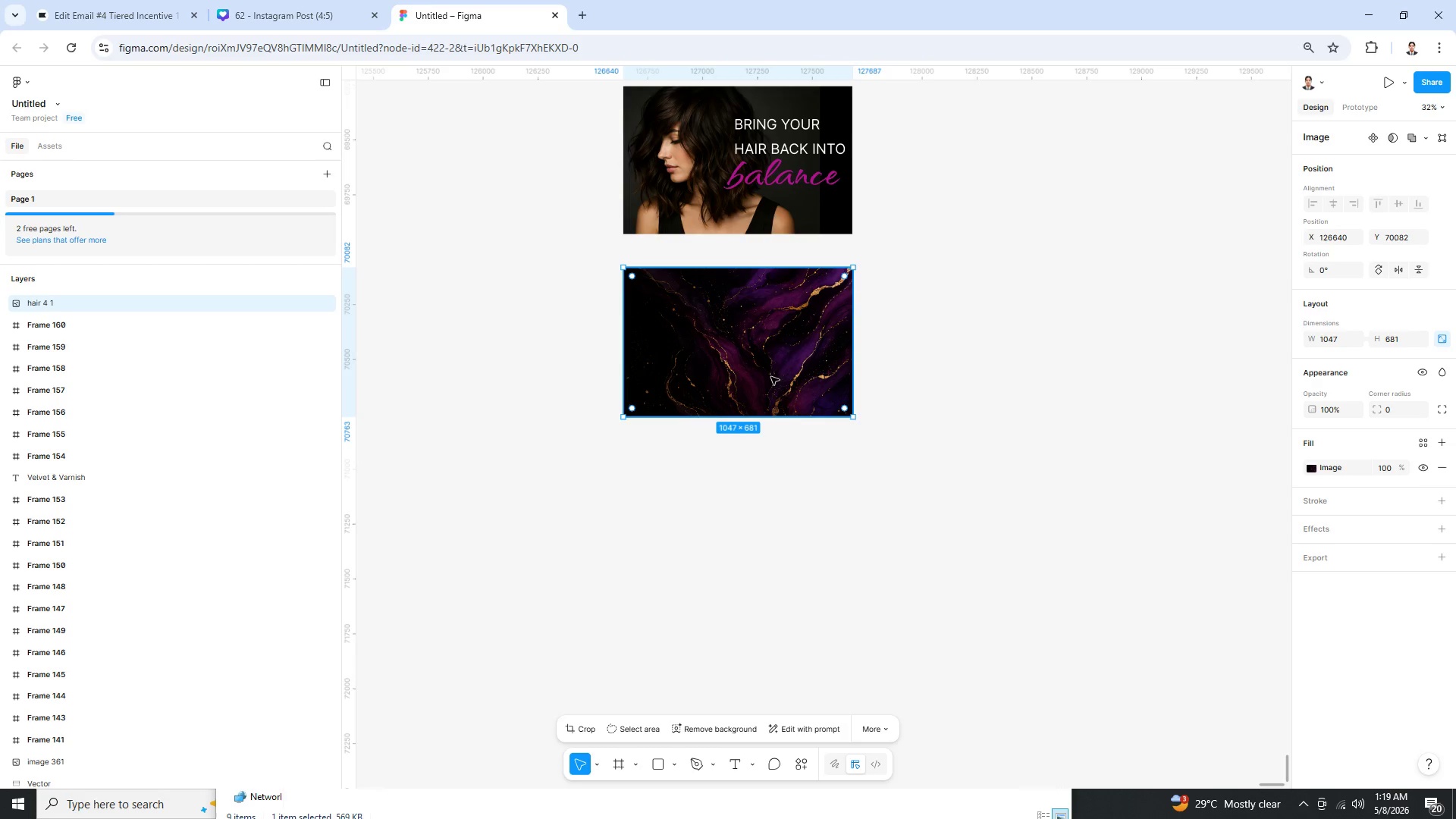 
double_click([768, 372])
 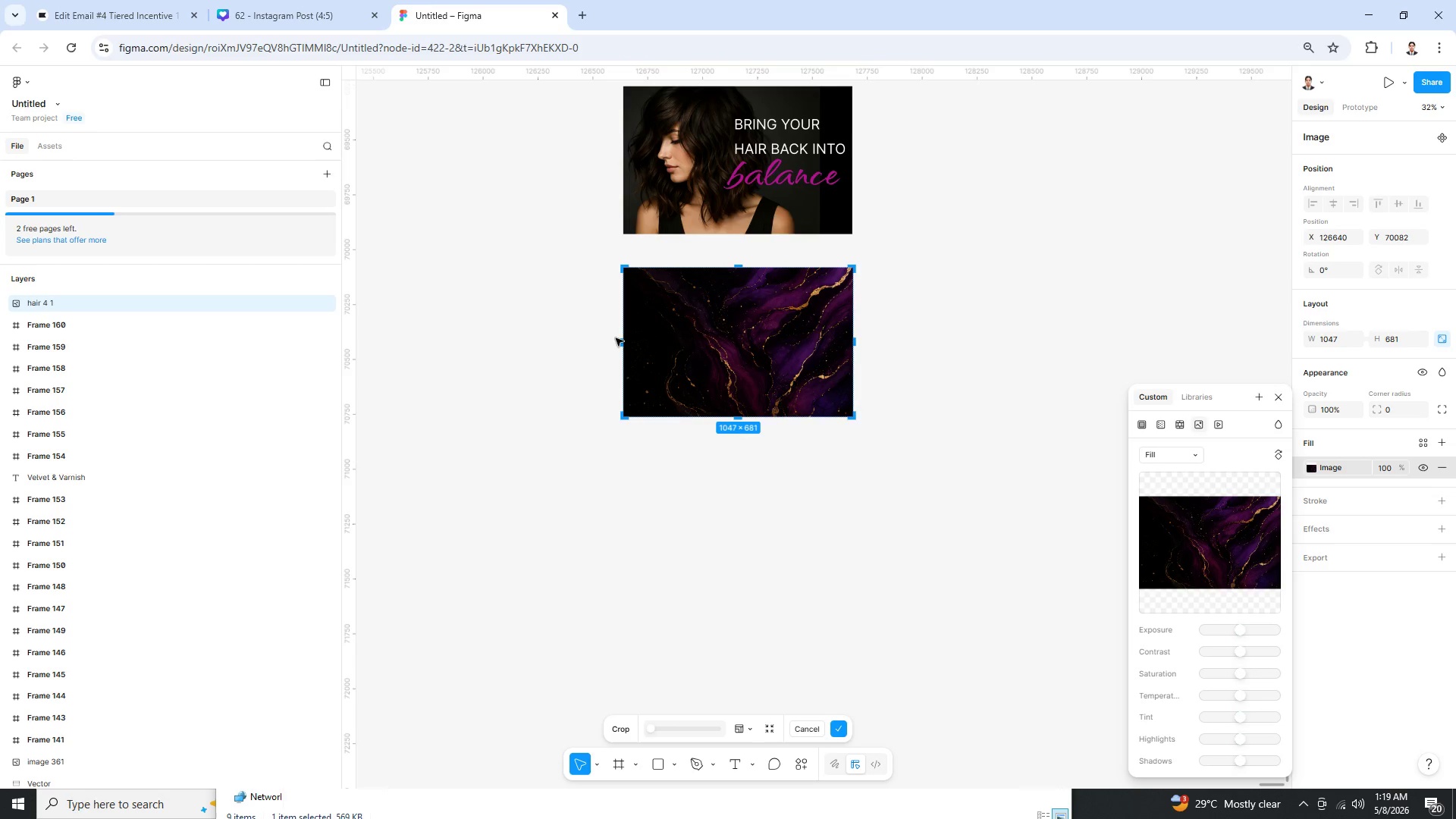 
left_click_drag(start_coordinate=[621, 338], to_coordinate=[624, 331])
 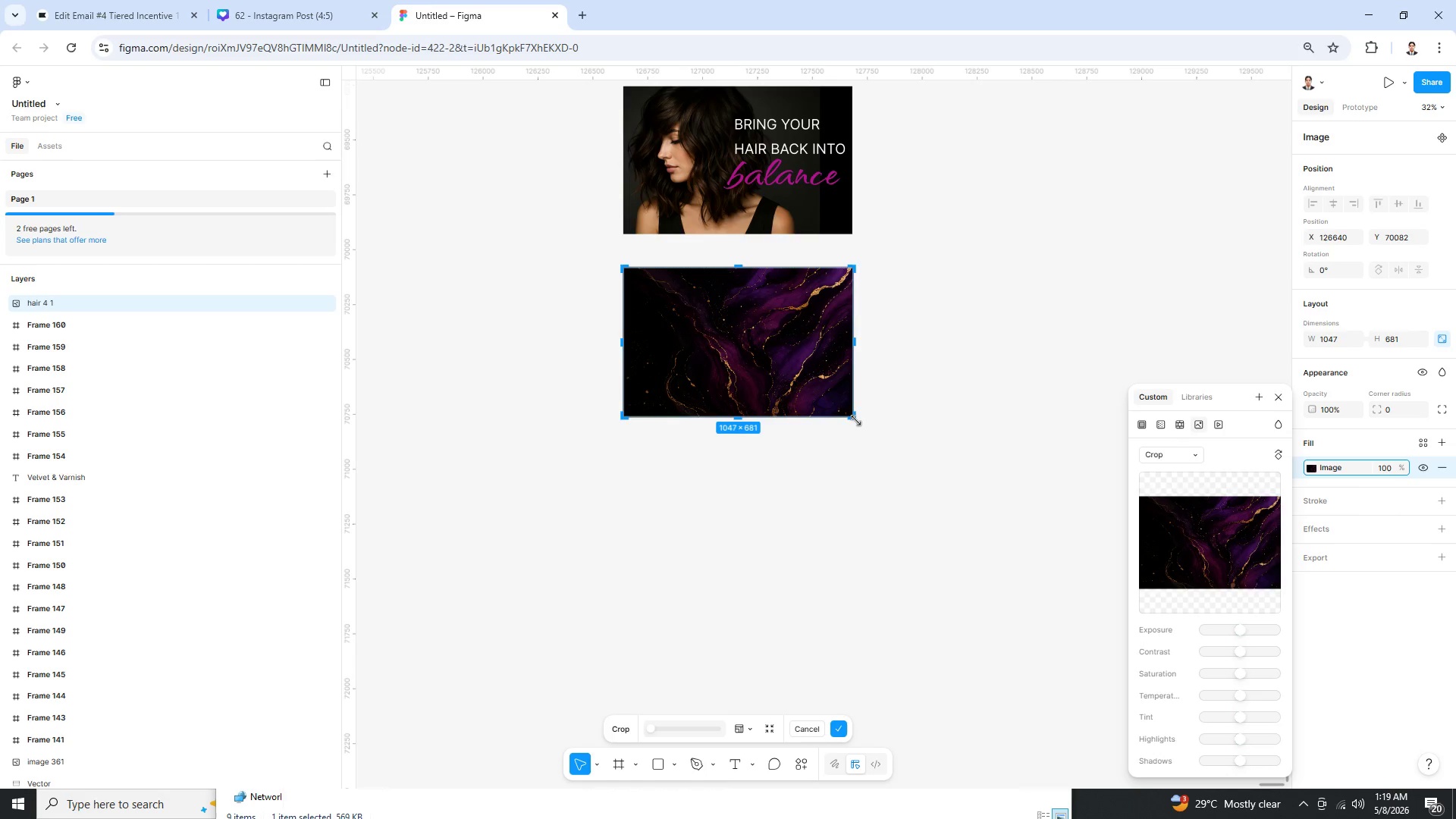 
key(Escape)
 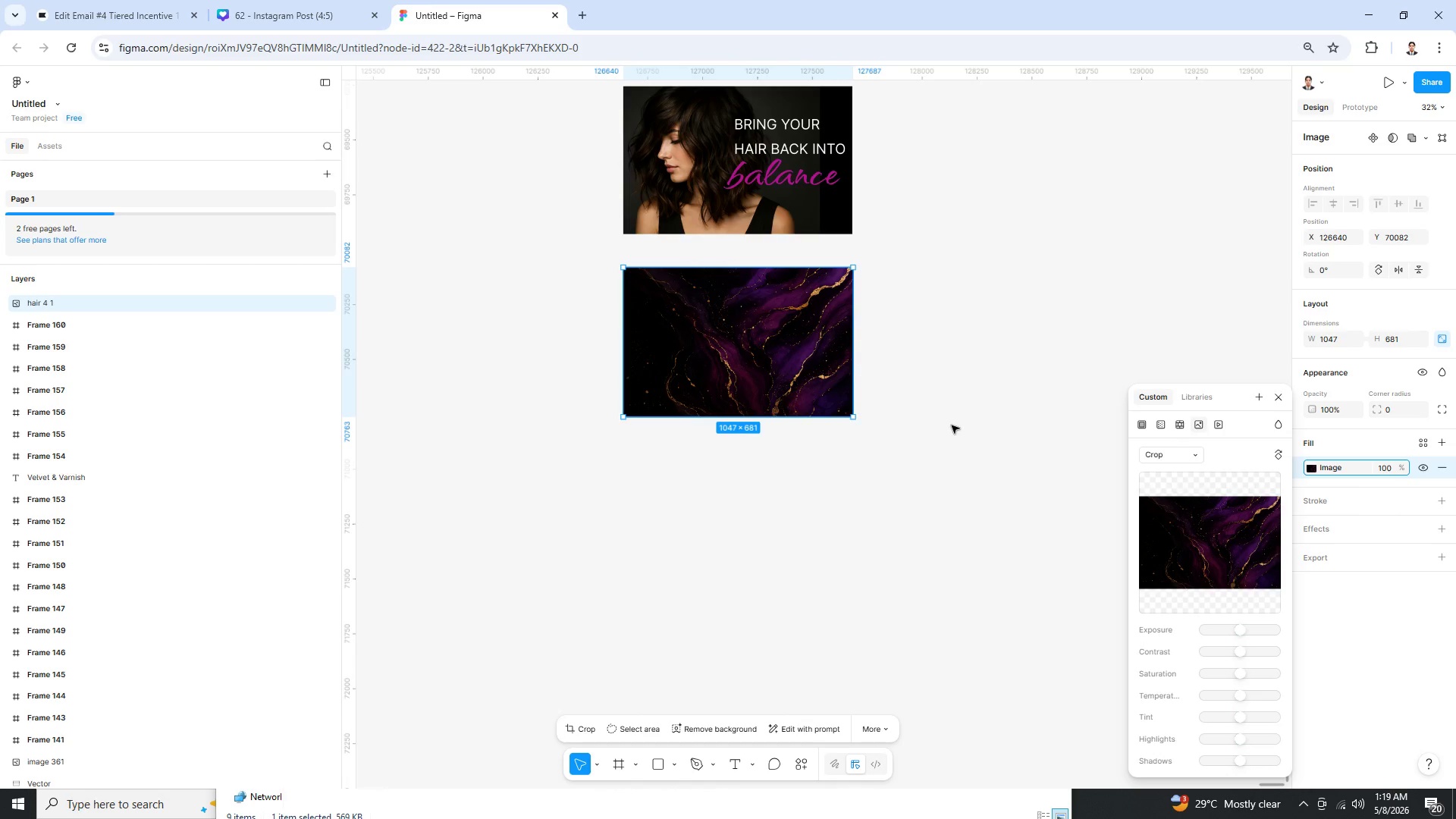 
hold_key(key=ShiftLeft, duration=1.45)
left_click_drag(start_coordinate=[854, 419], to_coordinate=[960, 475])
 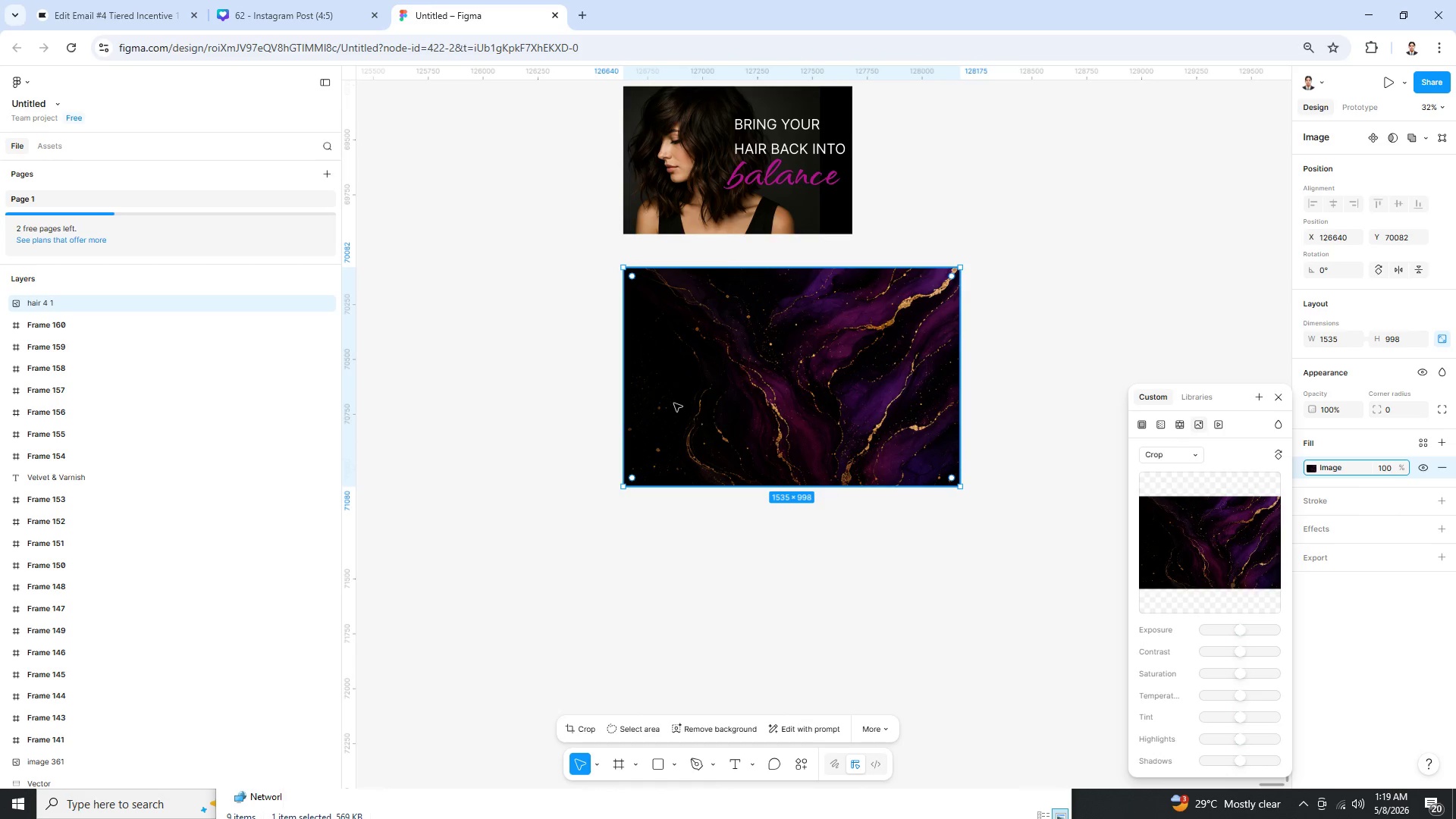 
double_click([673, 403])
 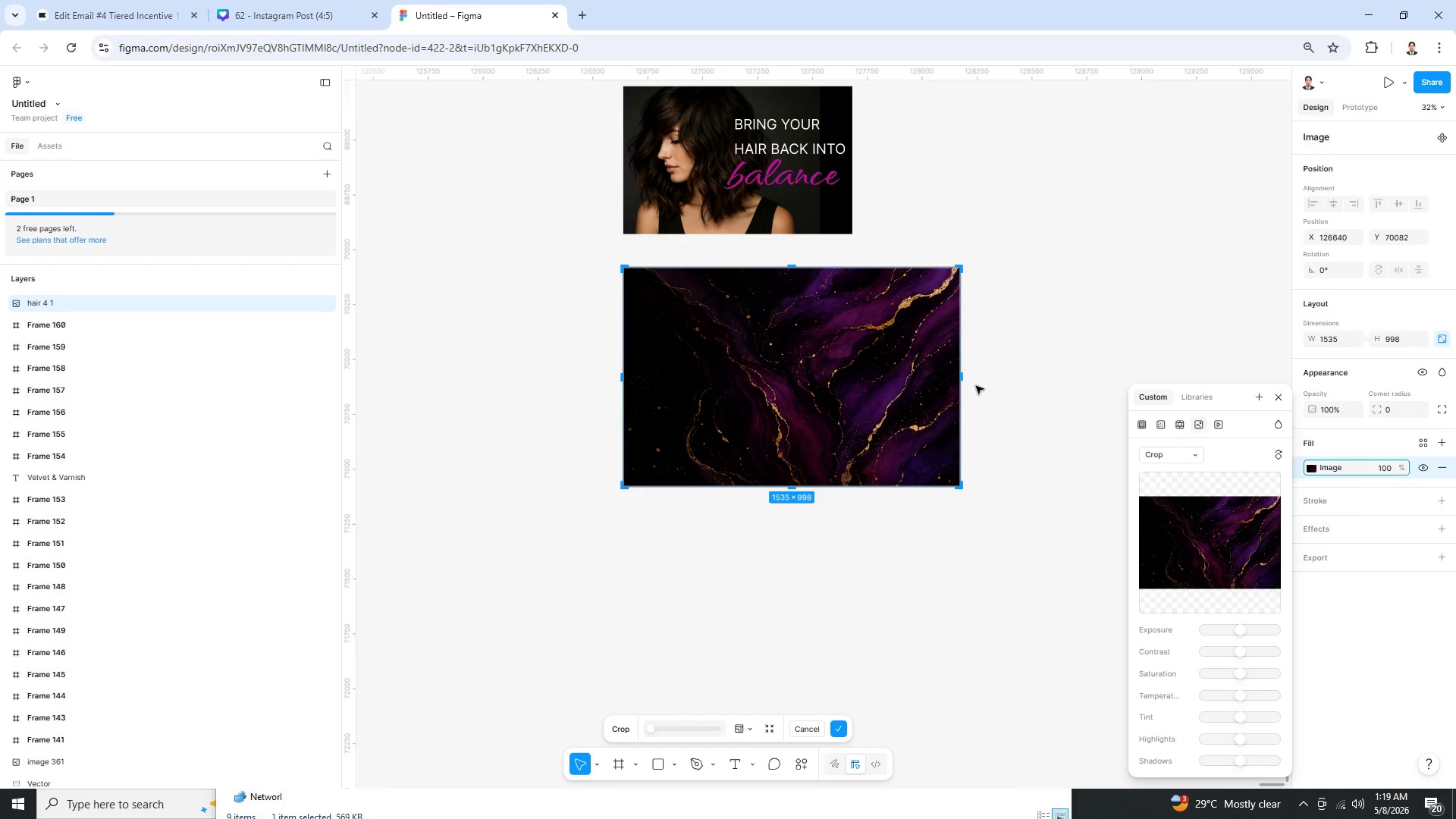 
left_click_drag(start_coordinate=[962, 376], to_coordinate=[843, 377])
 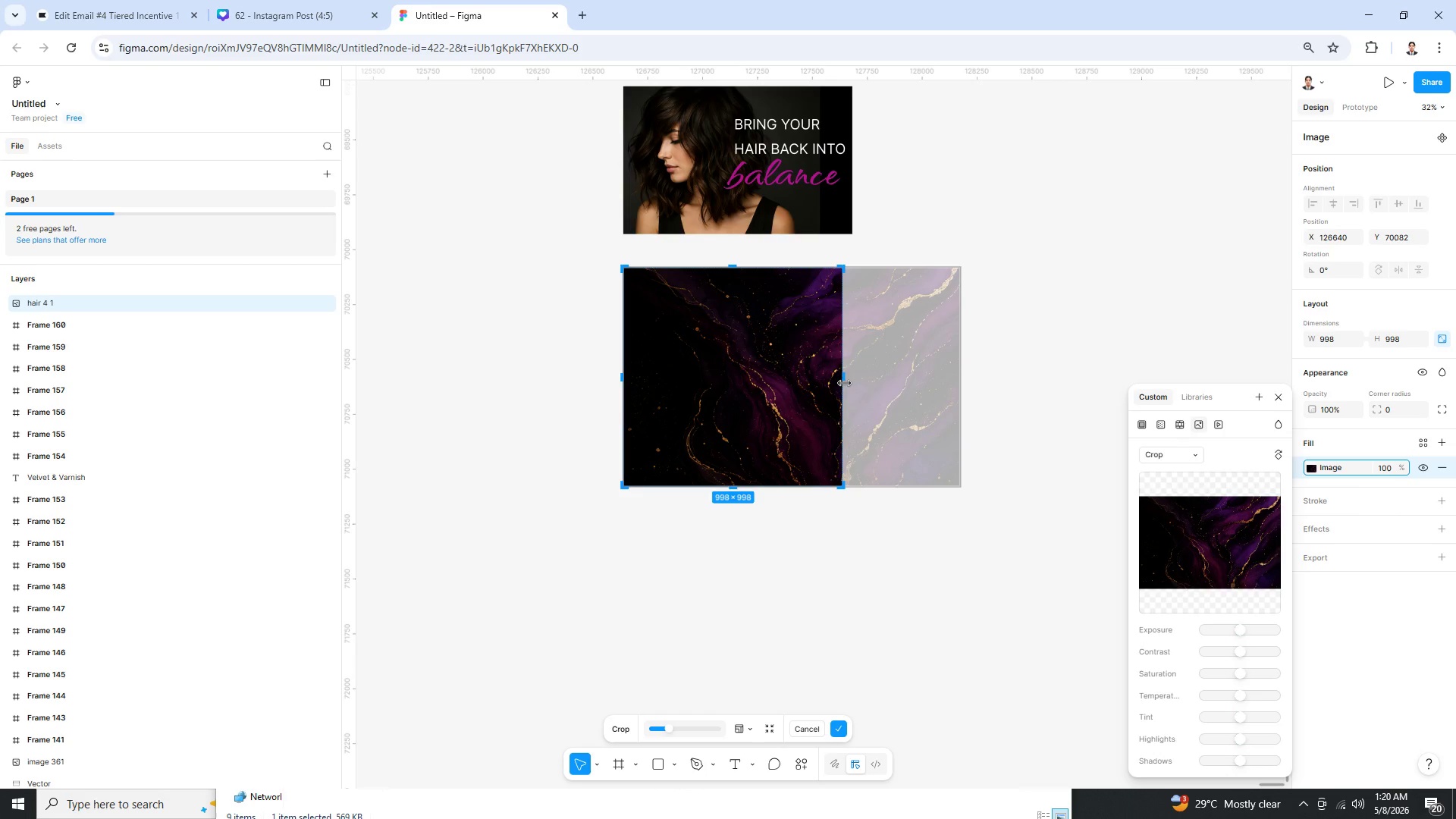 
left_click([1040, 388])
 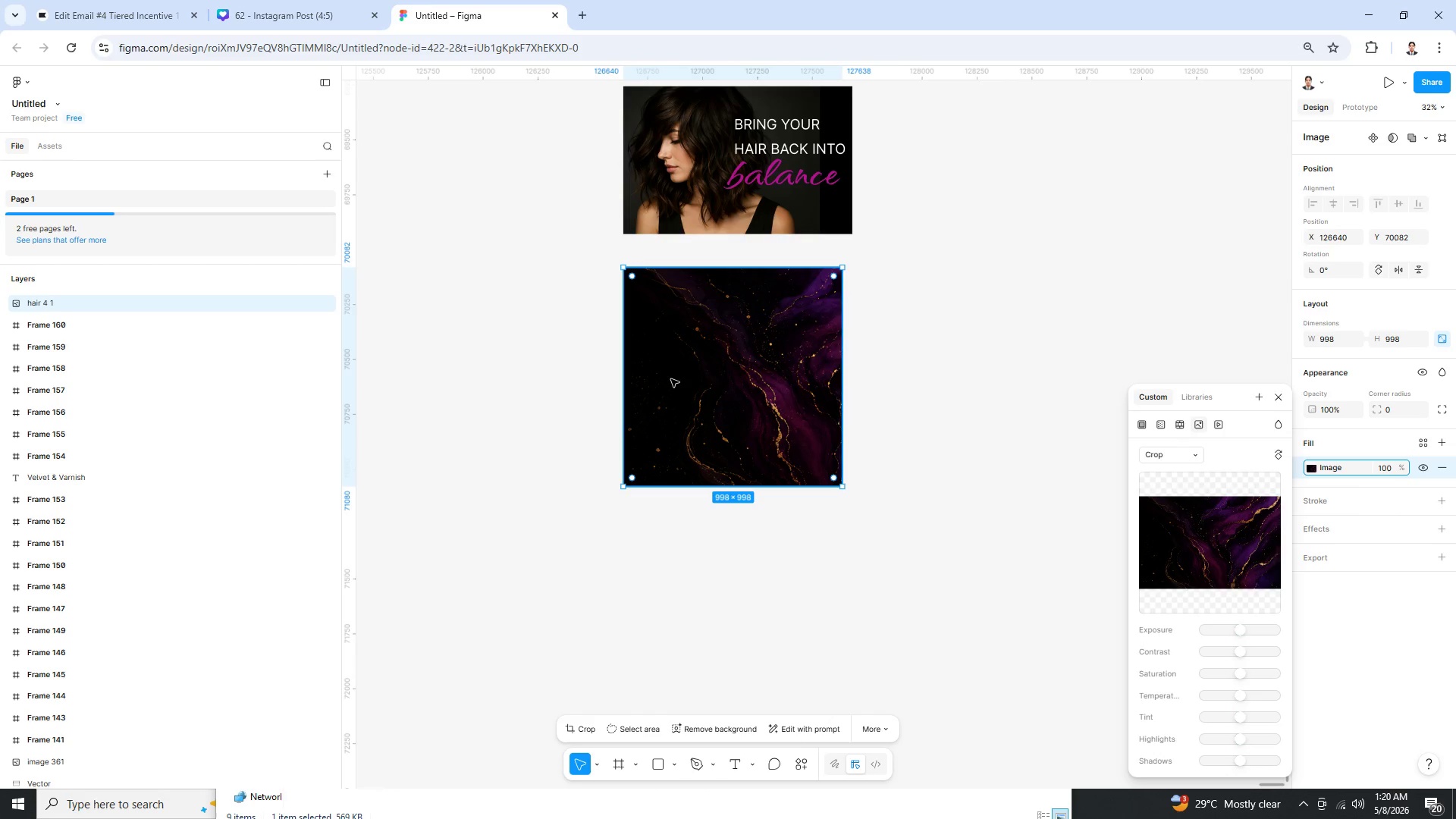 
left_click_drag(start_coordinate=[673, 377], to_coordinate=[672, 350])
 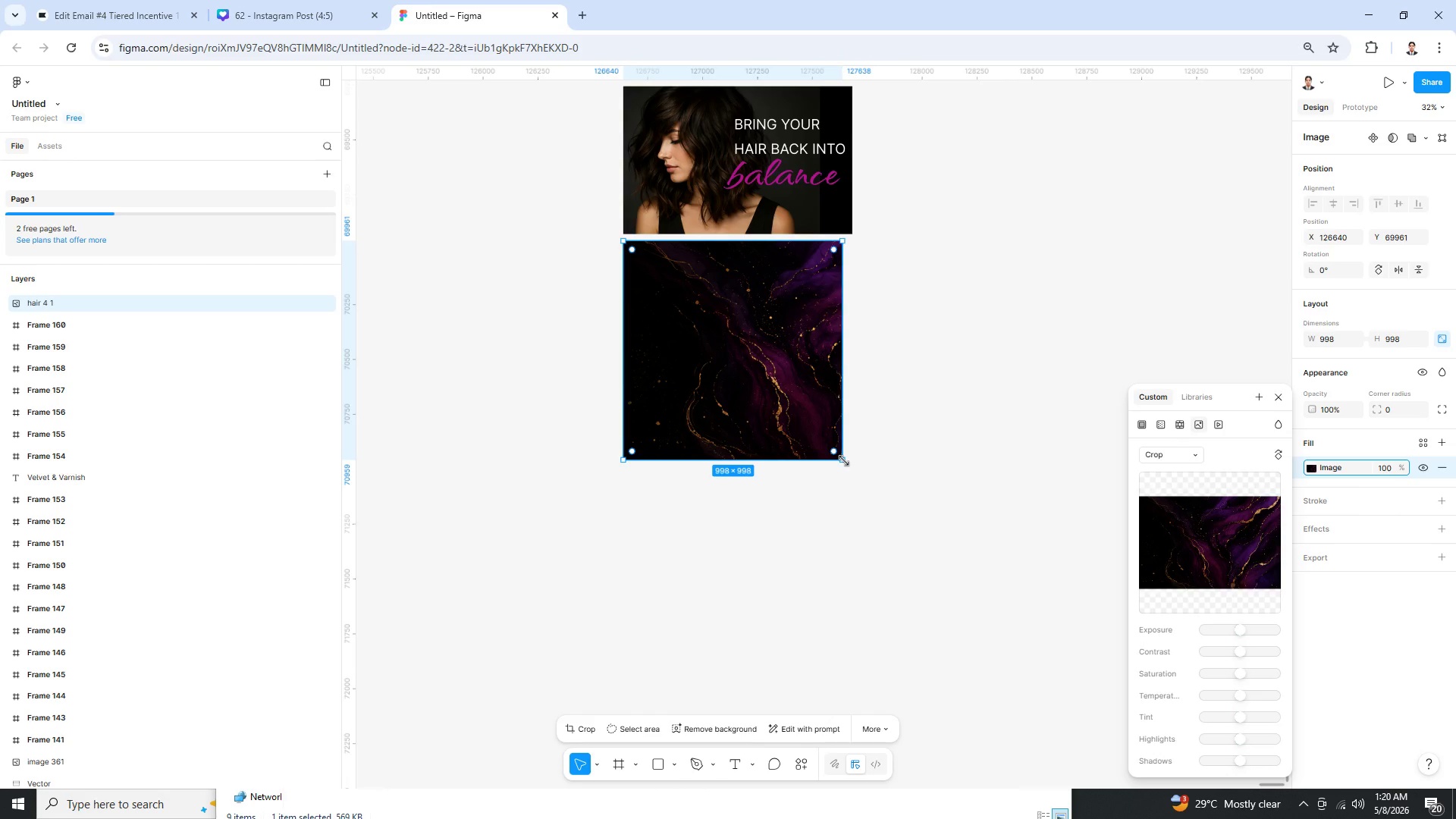 
left_click_drag(start_coordinate=[844, 461], to_coordinate=[850, 466])
 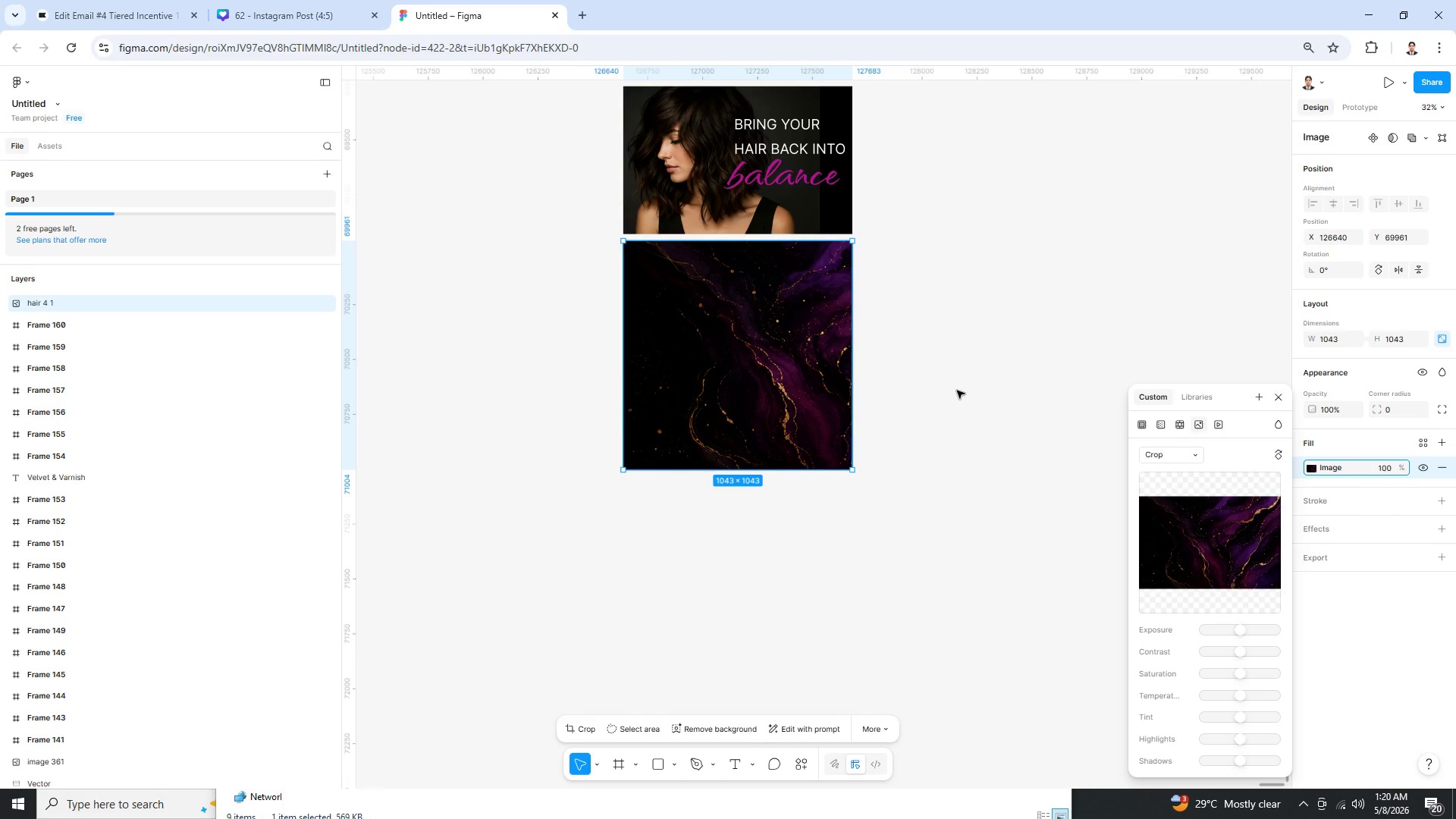 
left_click([956, 390])
 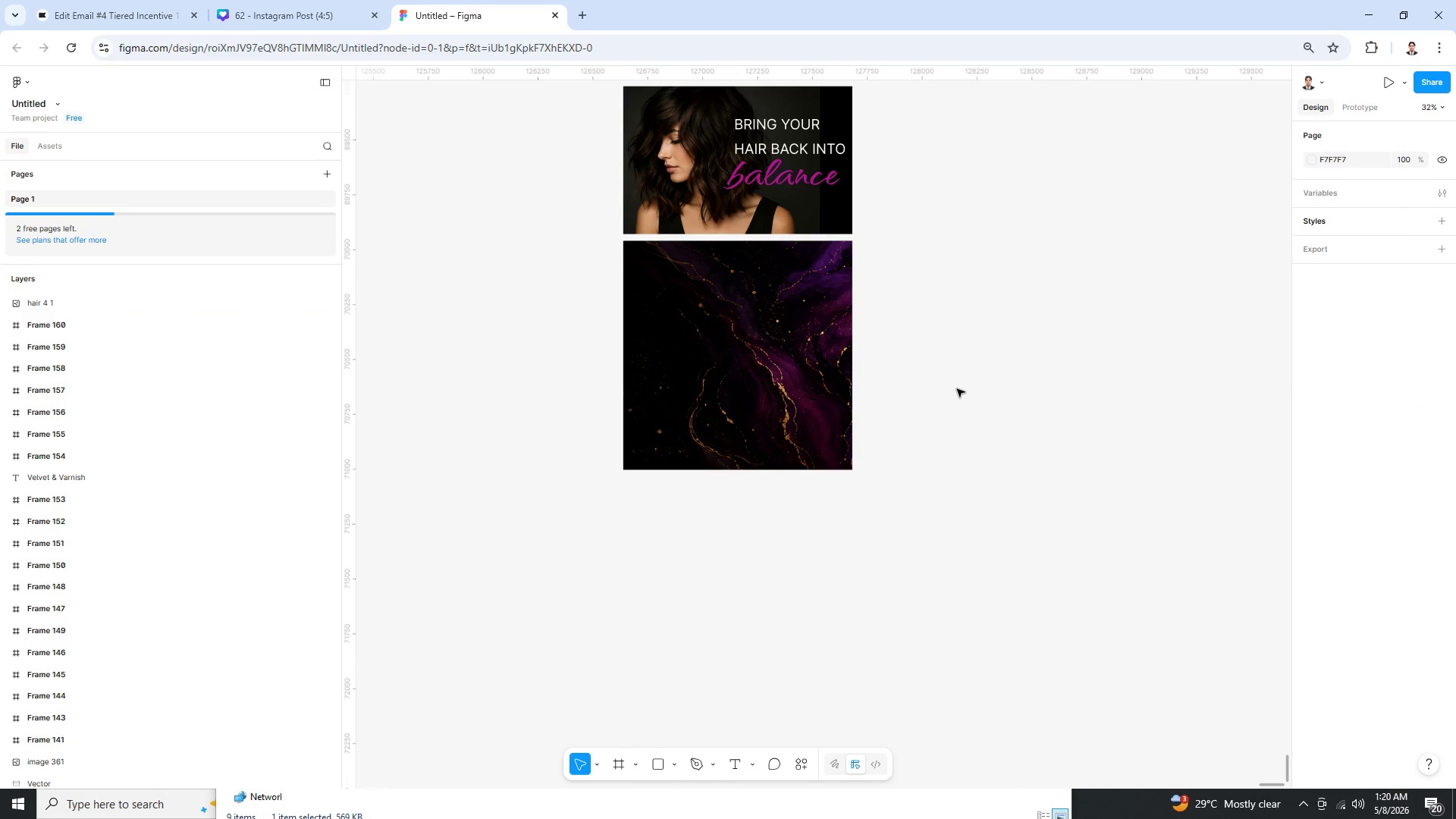 
scroll: coordinate [963, 371], scroll_direction: up, amount: 5.0
 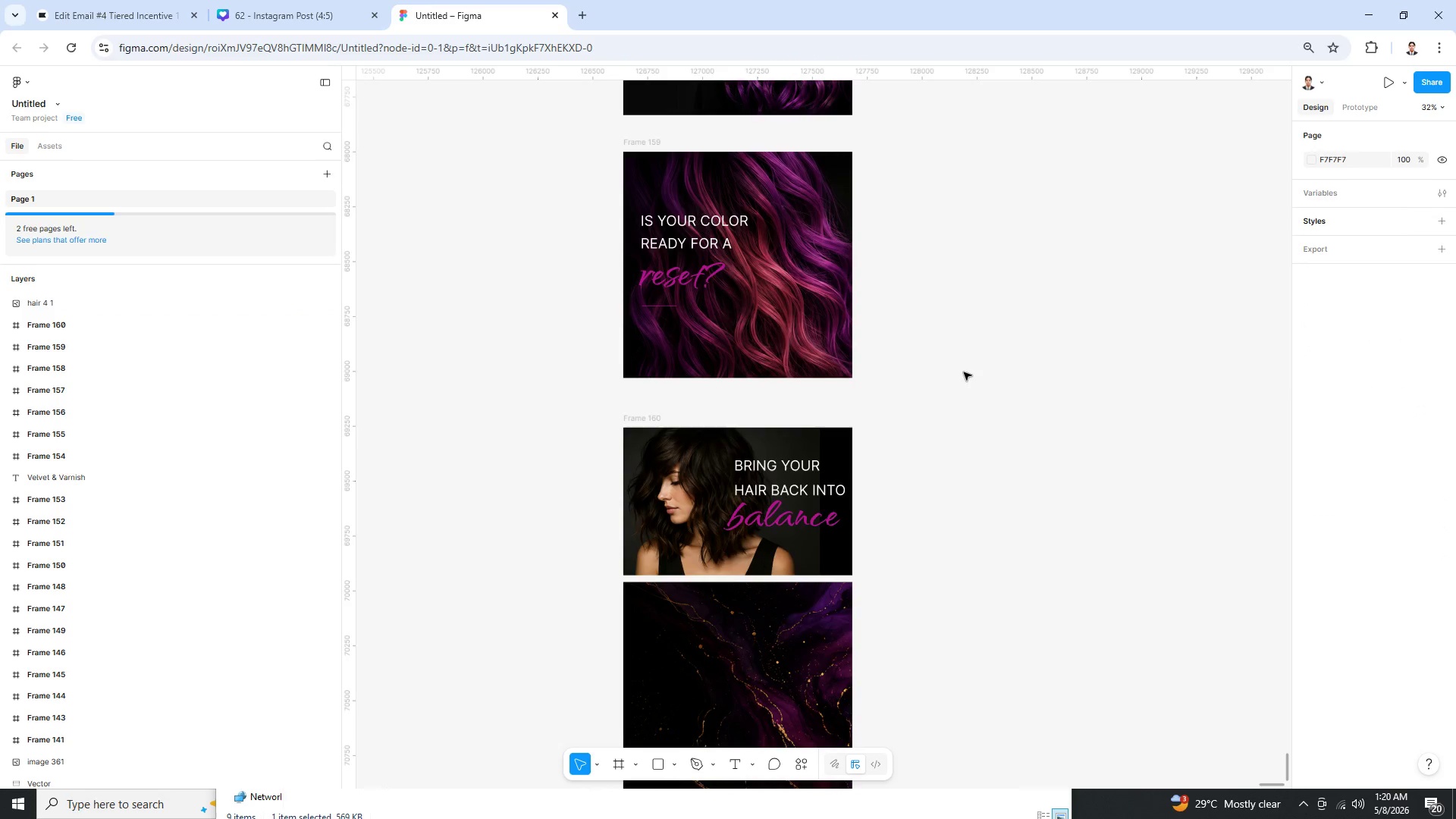 
scroll: coordinate [961, 372], scroll_direction: down, amount: 1.0
 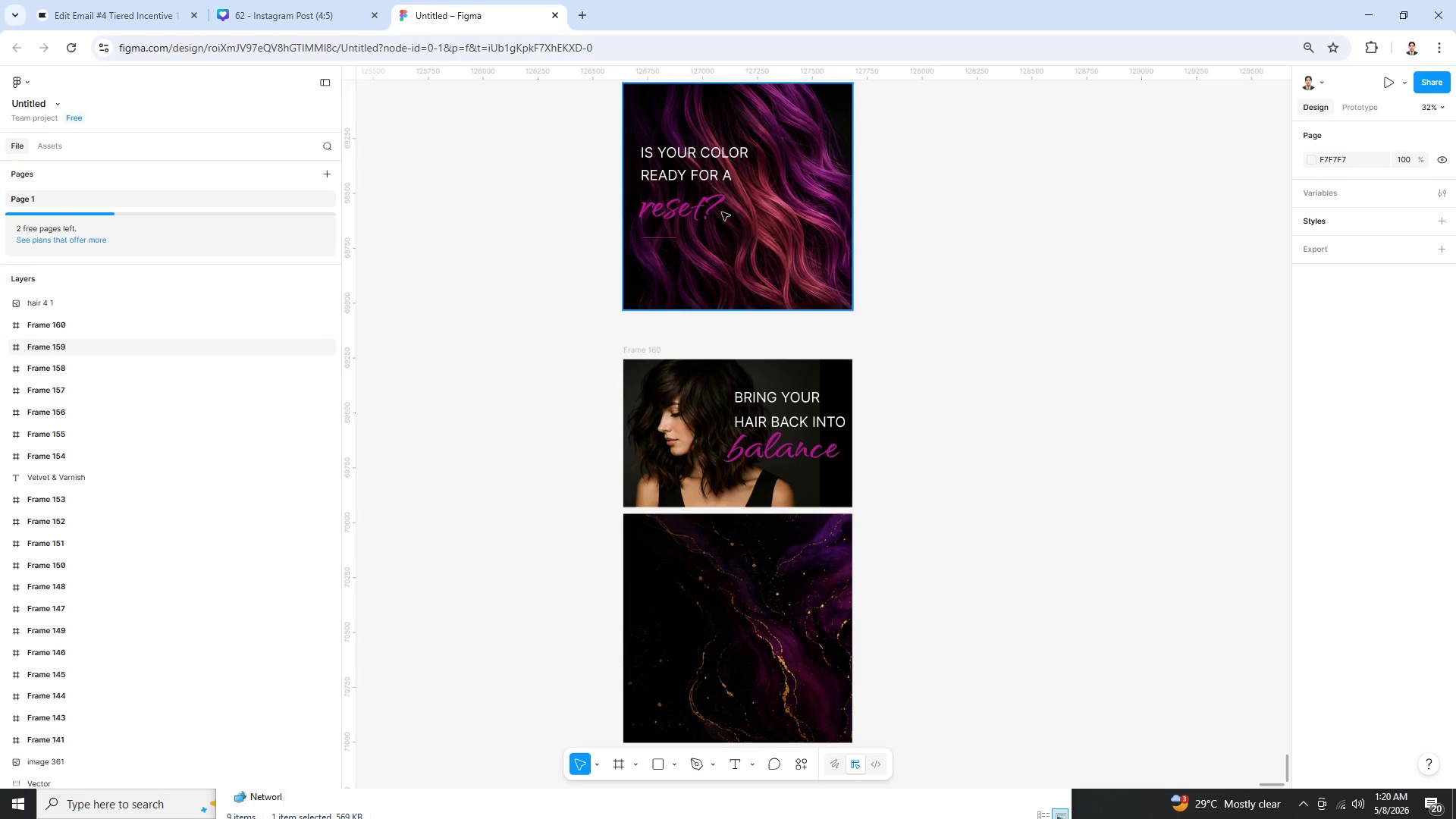 
left_click([801, 400])
 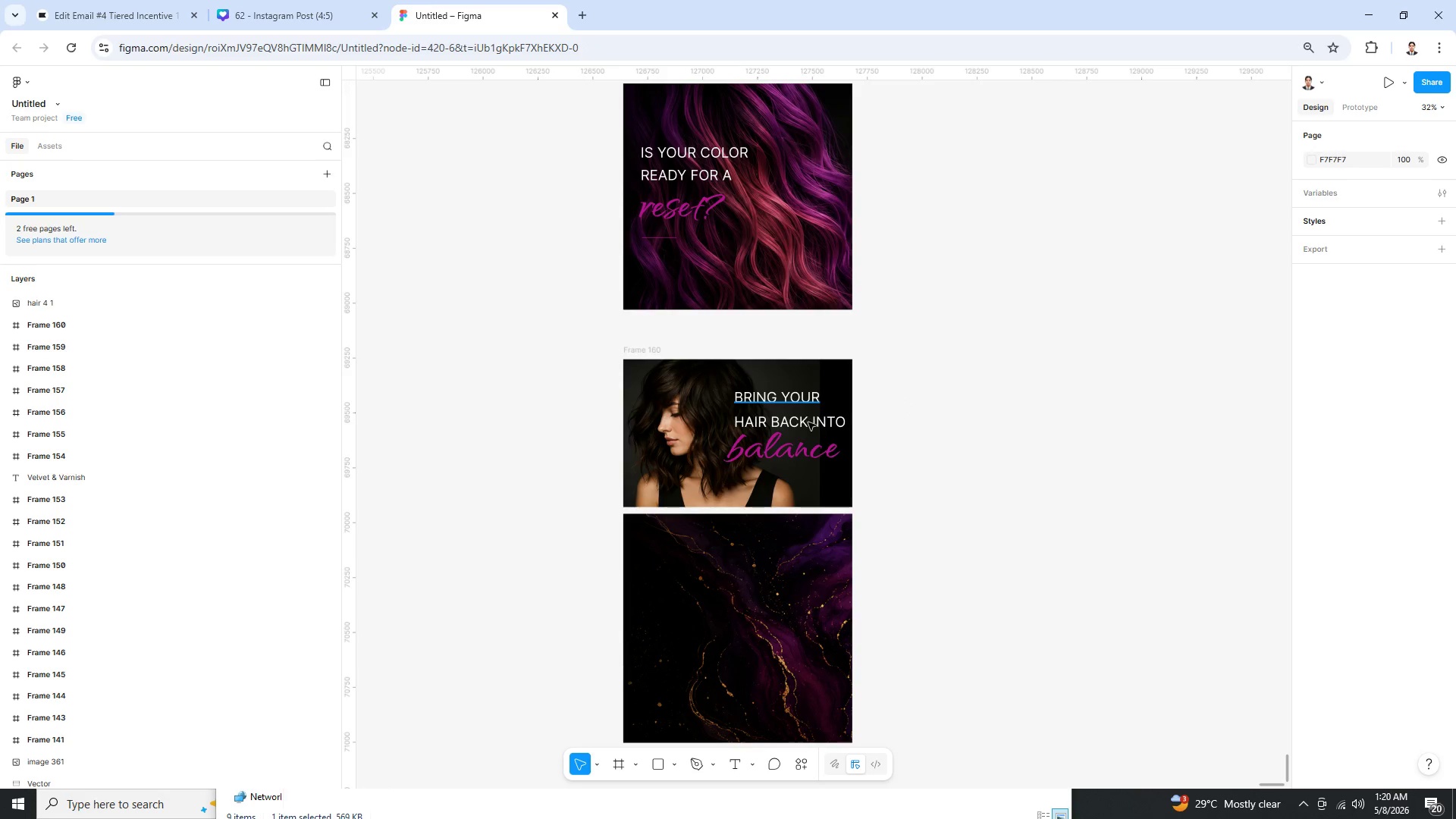 
hold_key(key=ShiftLeft, duration=0.66)
left_click([811, 425])
 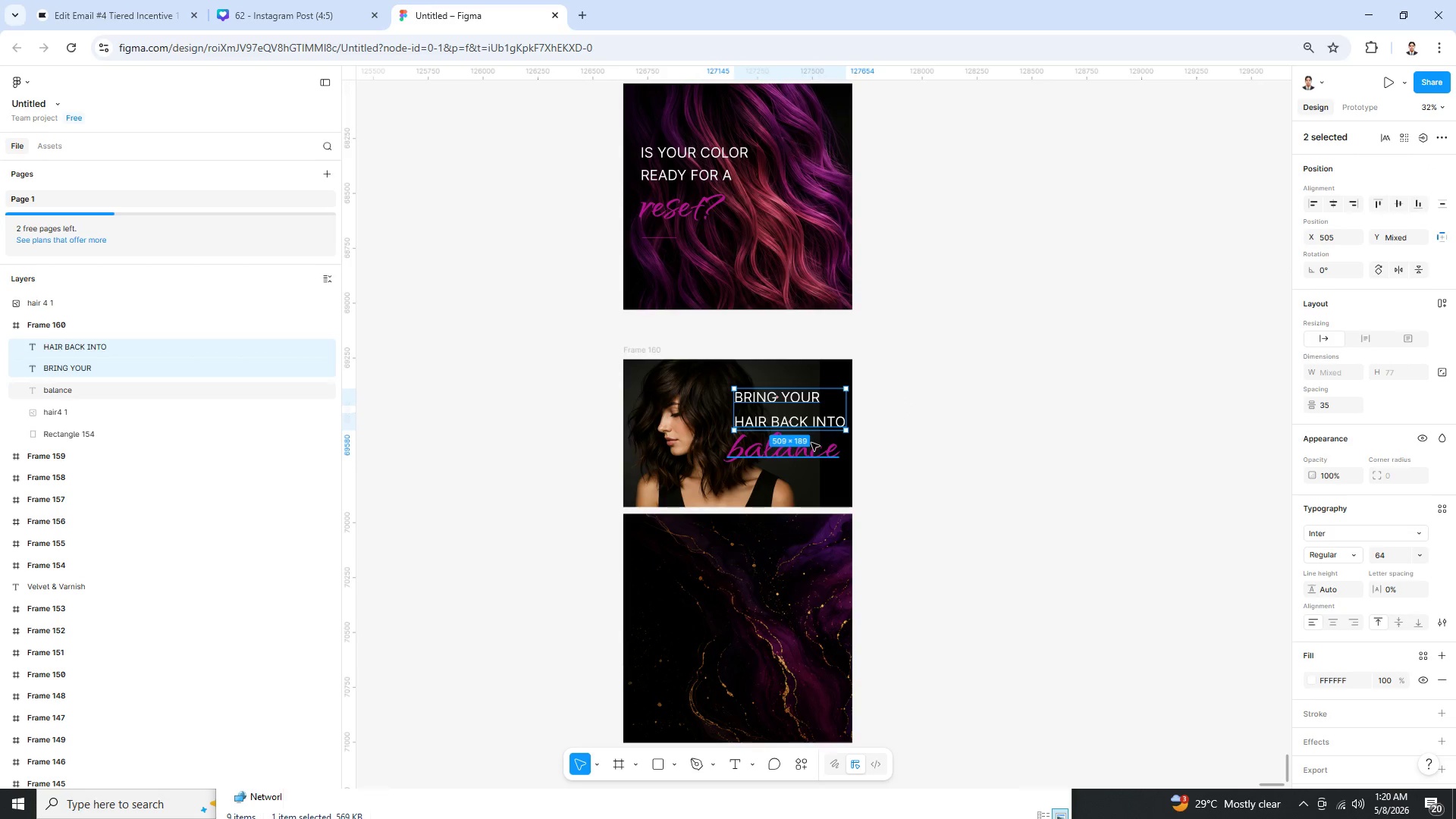 
hold_key(key=ControlLeft, duration=0.5)
 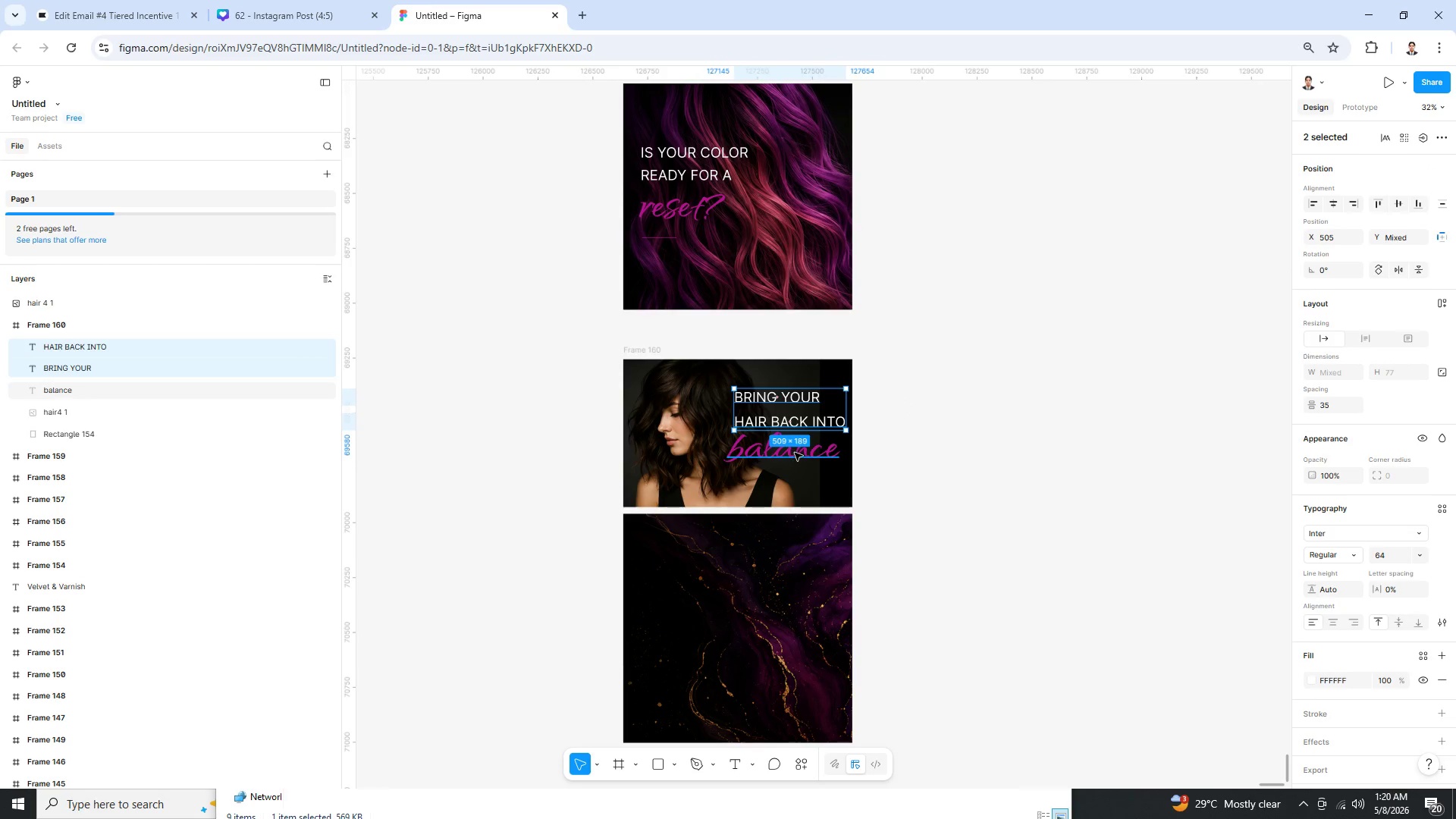 
hold_key(key=ShiftLeft, duration=0.81)
left_click([795, 452])
 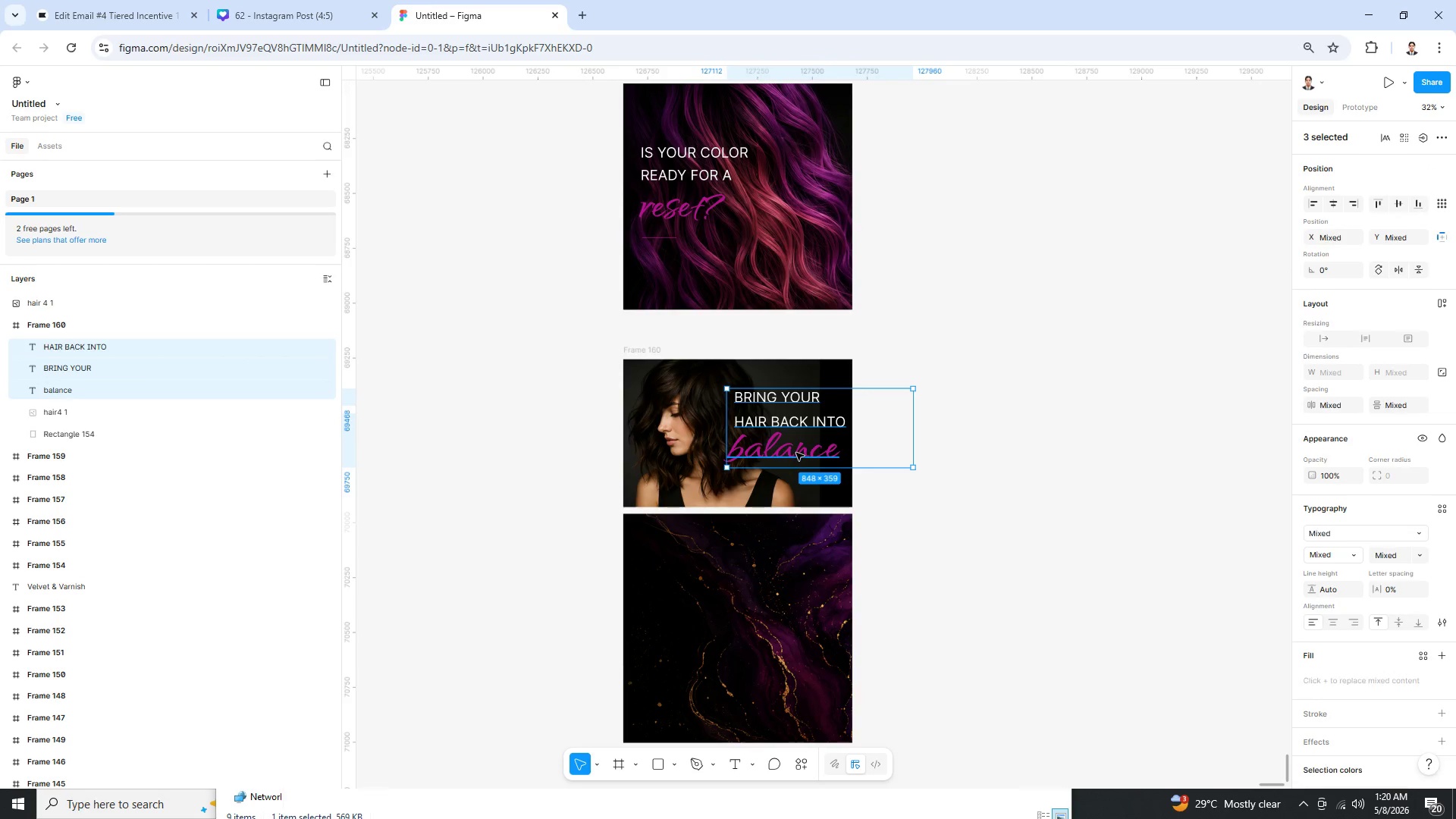 
key(Control+Shift+C)
 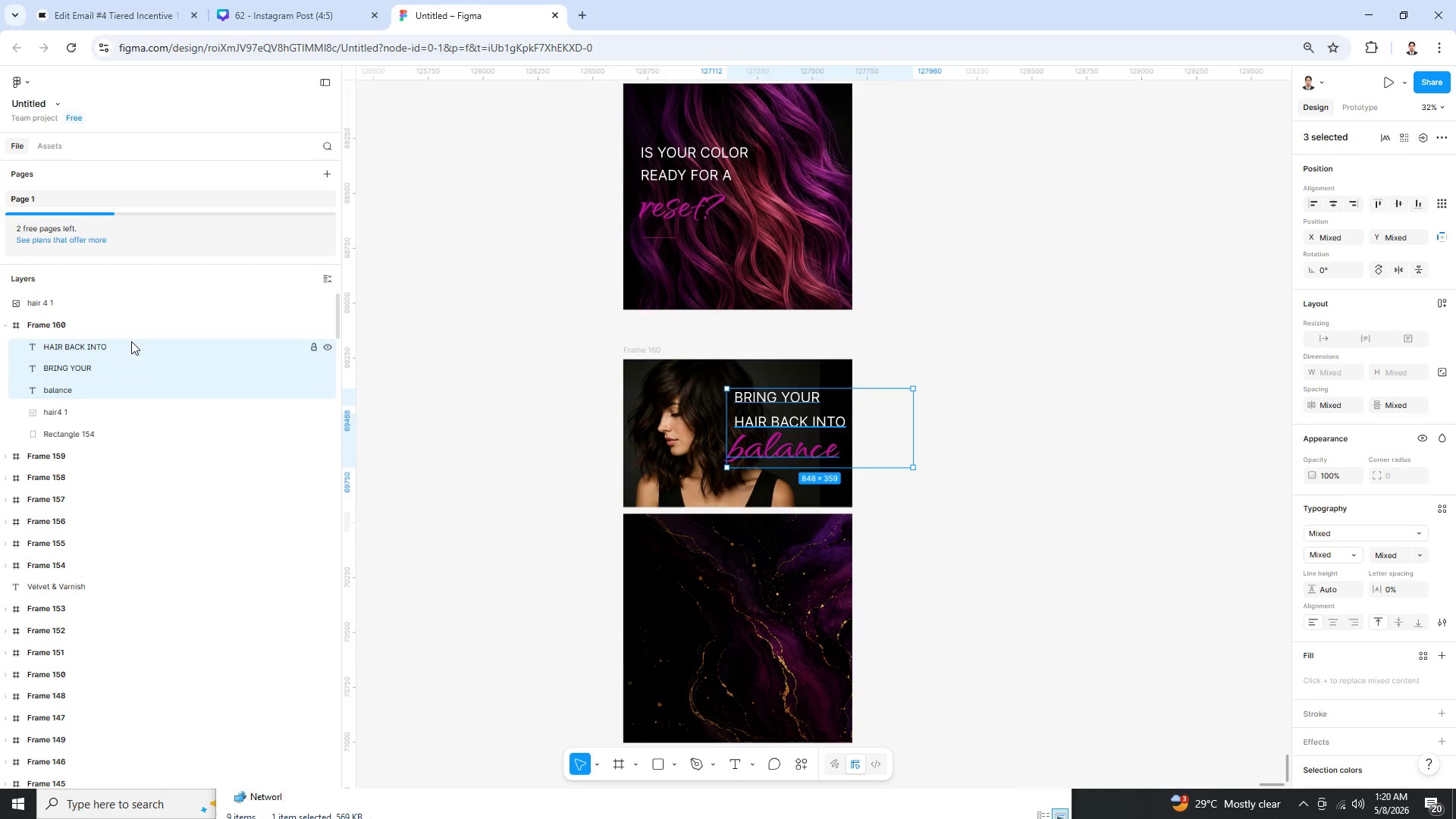 
left_click([123, 293])
 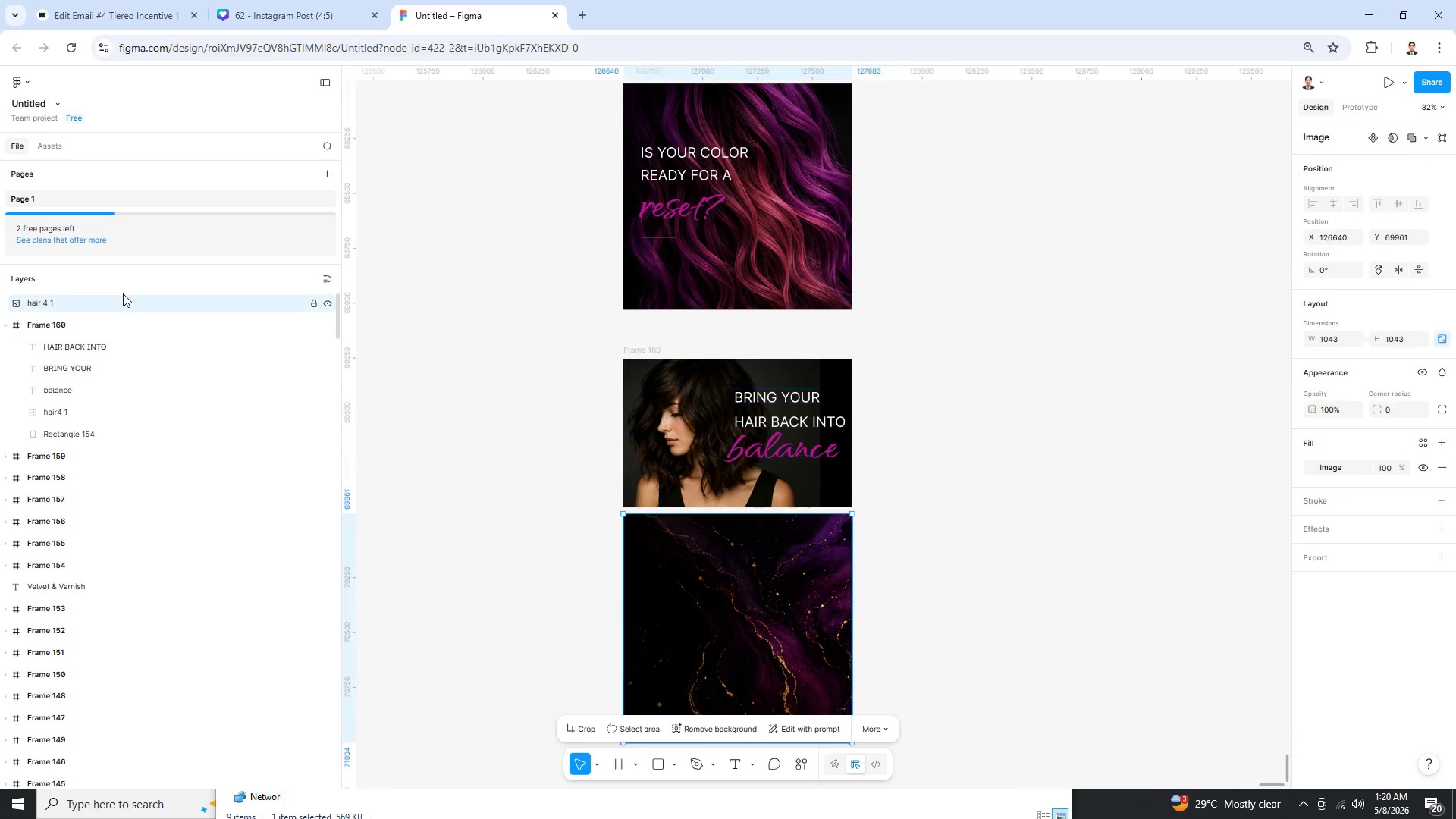 
key(Control+V)
 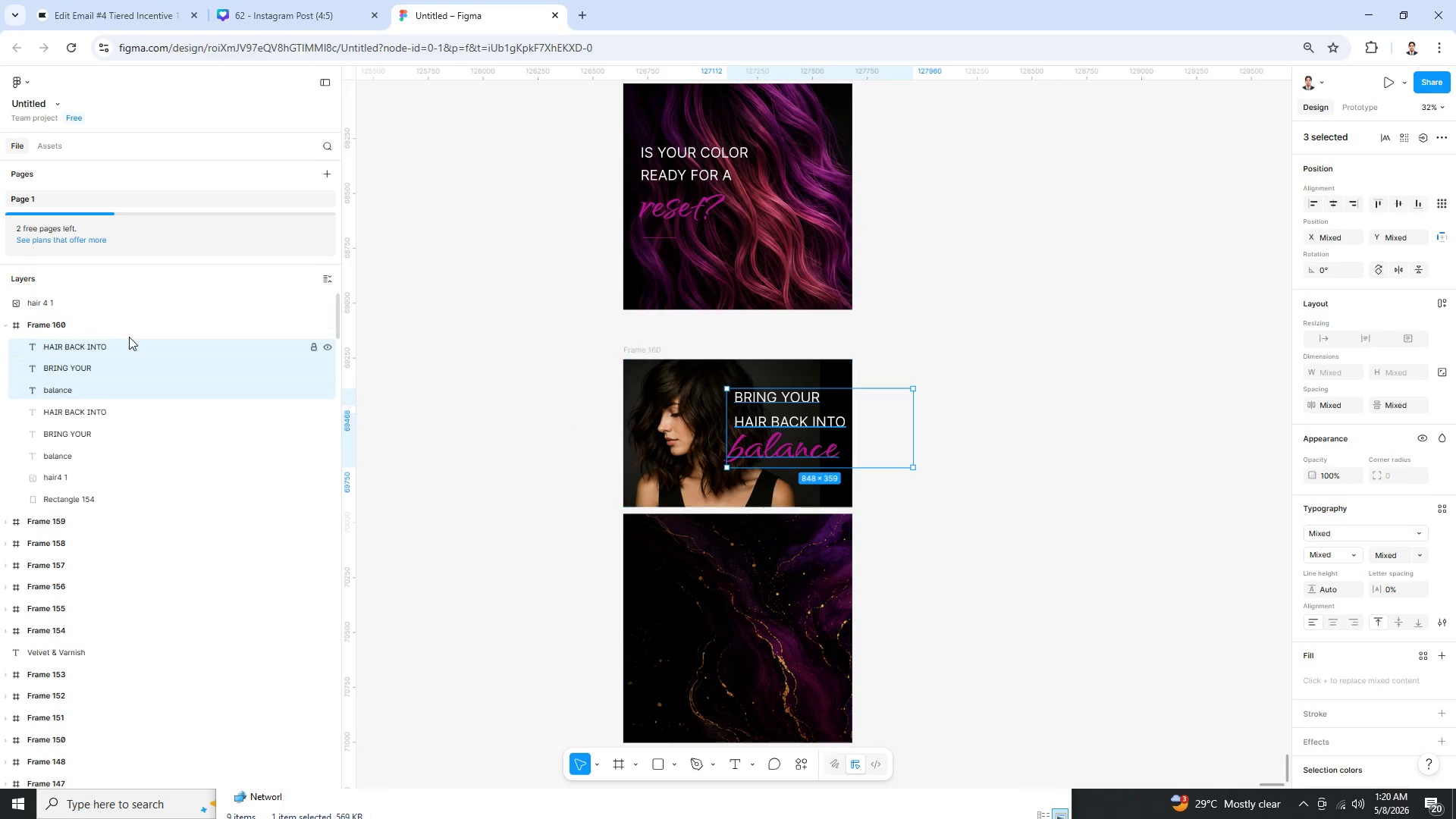 
left_click_drag(start_coordinate=[136, 346], to_coordinate=[142, 293])
 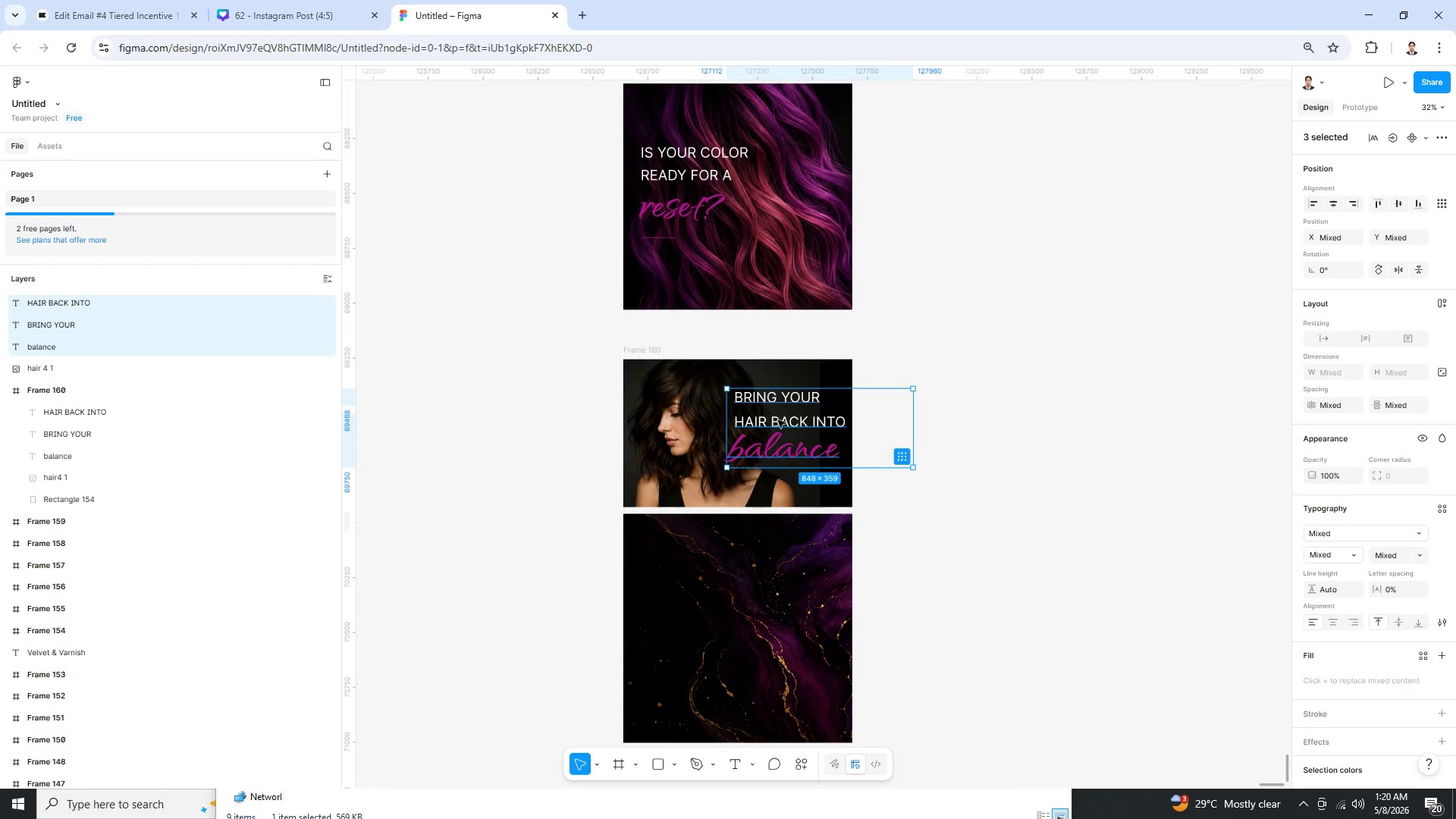 
left_click_drag(start_coordinate=[778, 415], to_coordinate=[736, 587])
 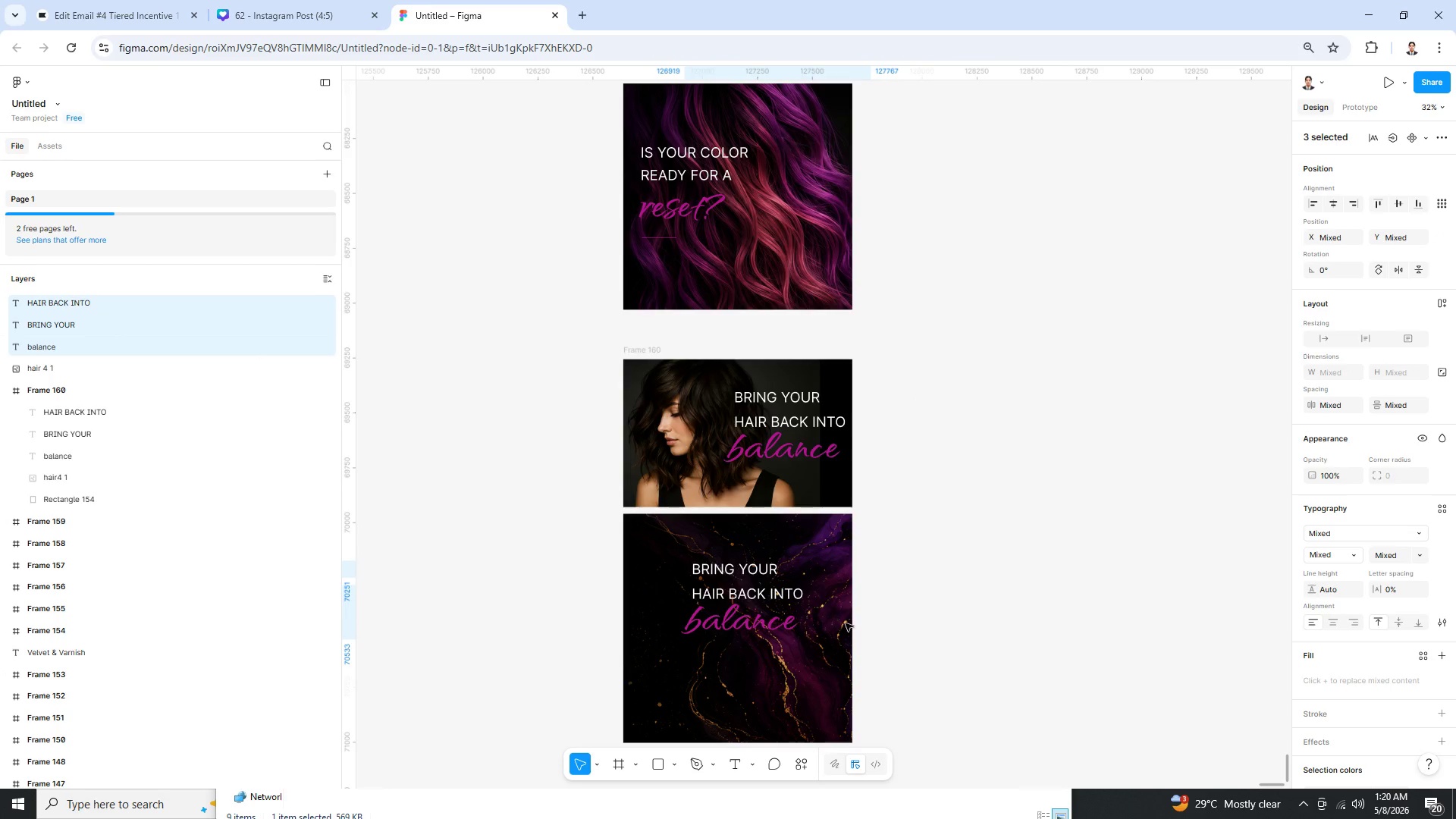 
hold_key(key=ControlLeft, duration=0.89)
scroll: coordinate [802, 637], scroll_direction: up, amount: 2.0
 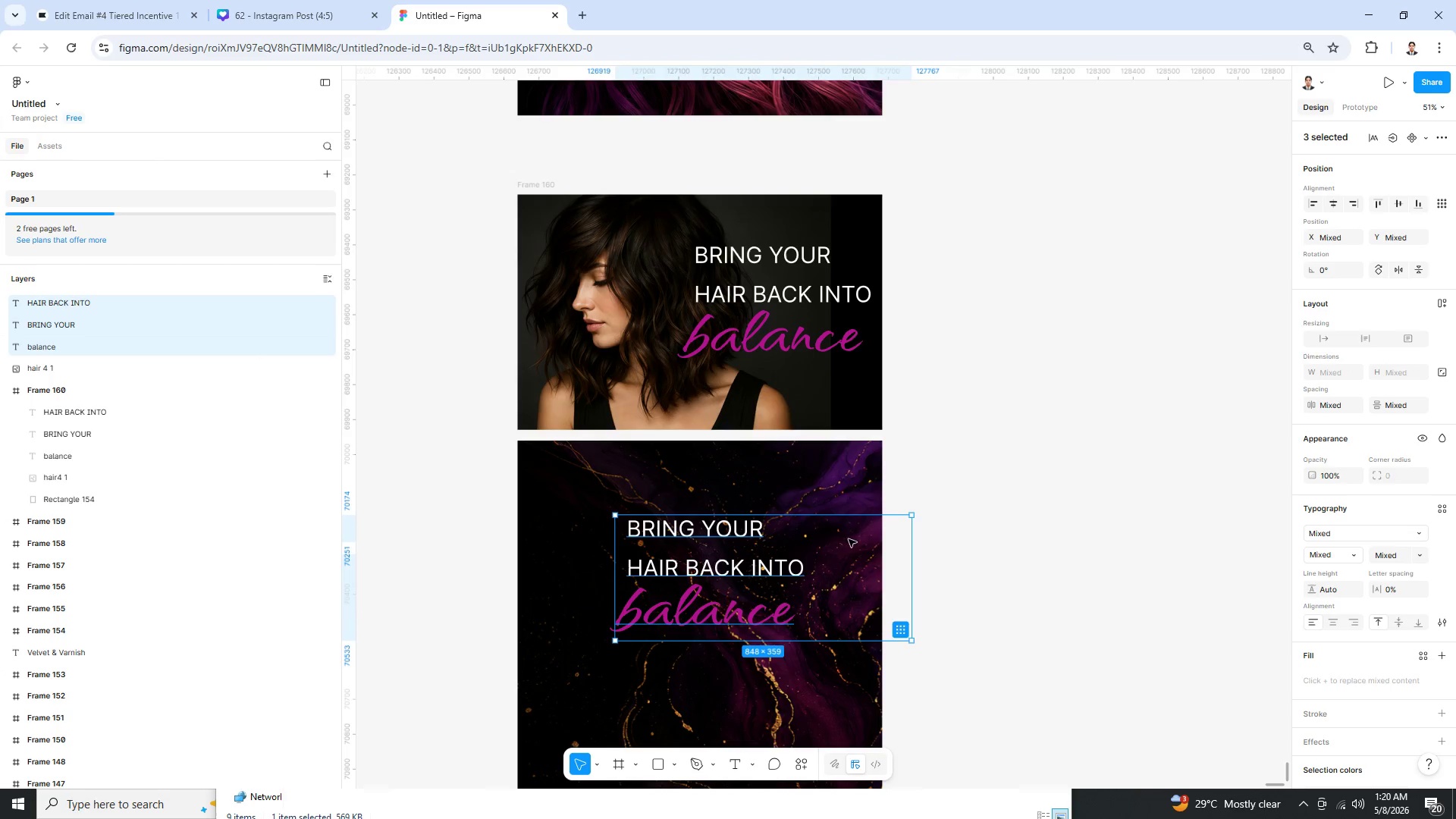 
left_click([967, 539])
 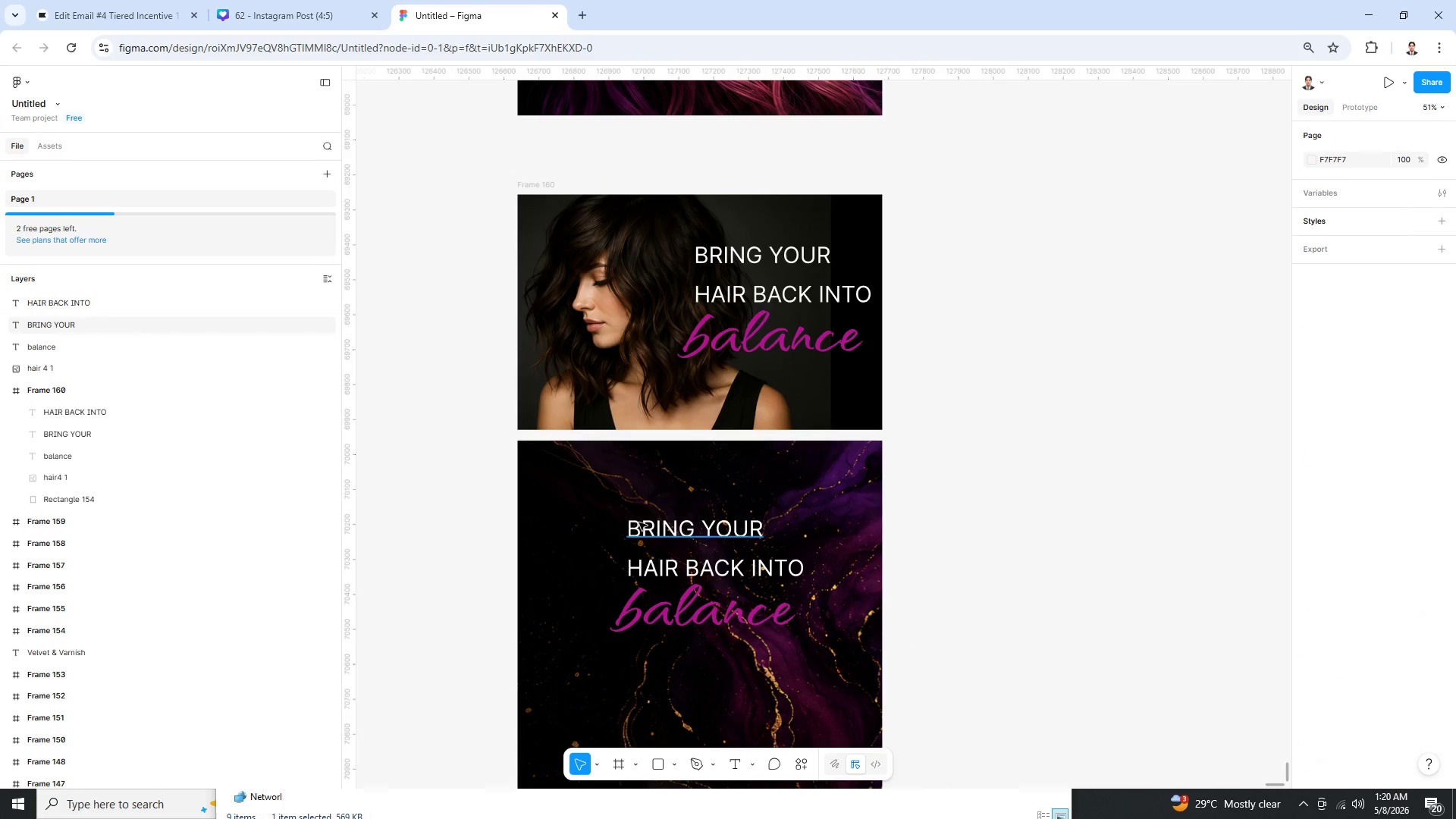 
double_click([639, 522])
 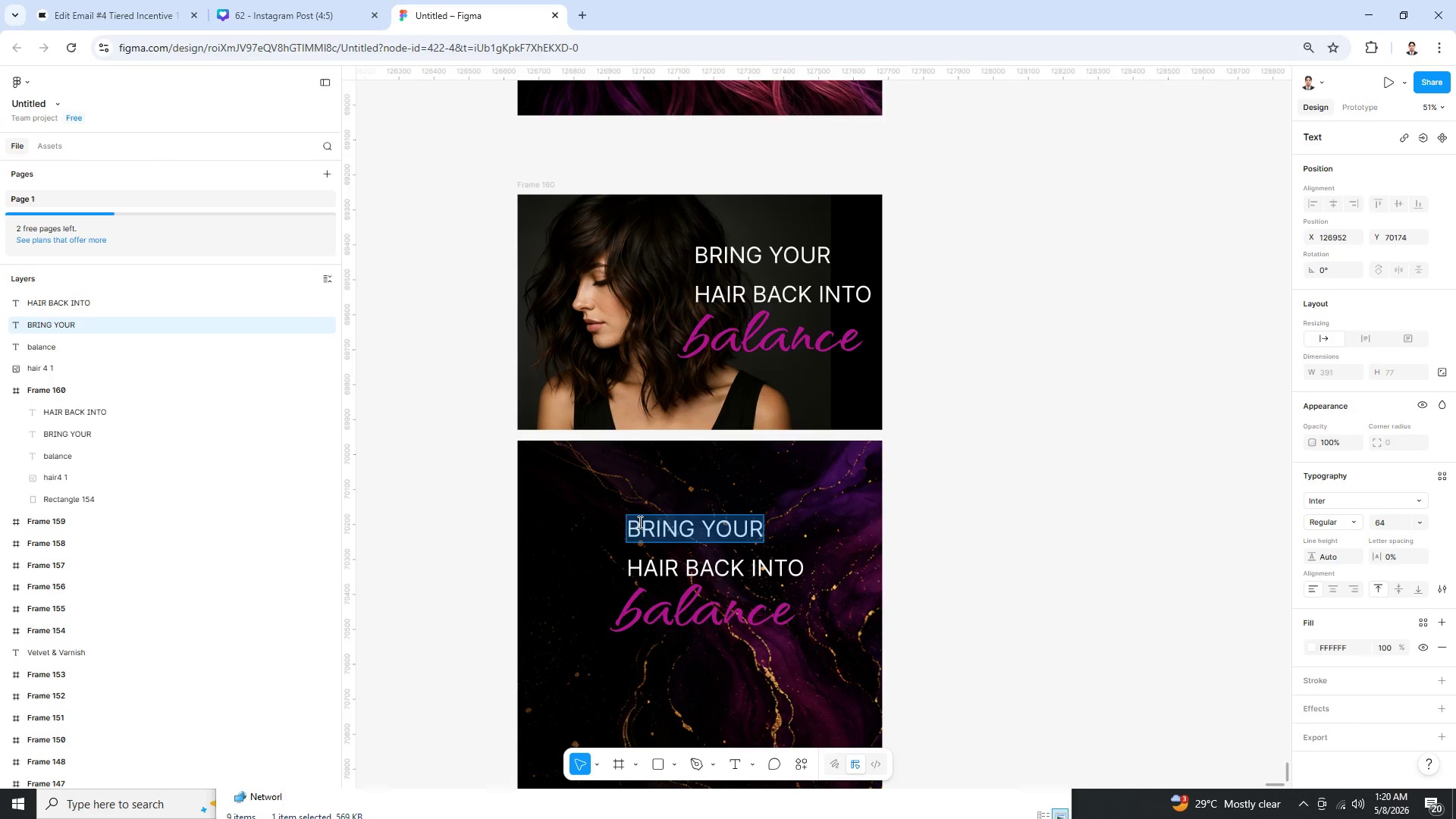 
type(Y)
key(Backspace)
type(ot)
key(Backspace)
key(Backspace)
type(your welcome-back)
 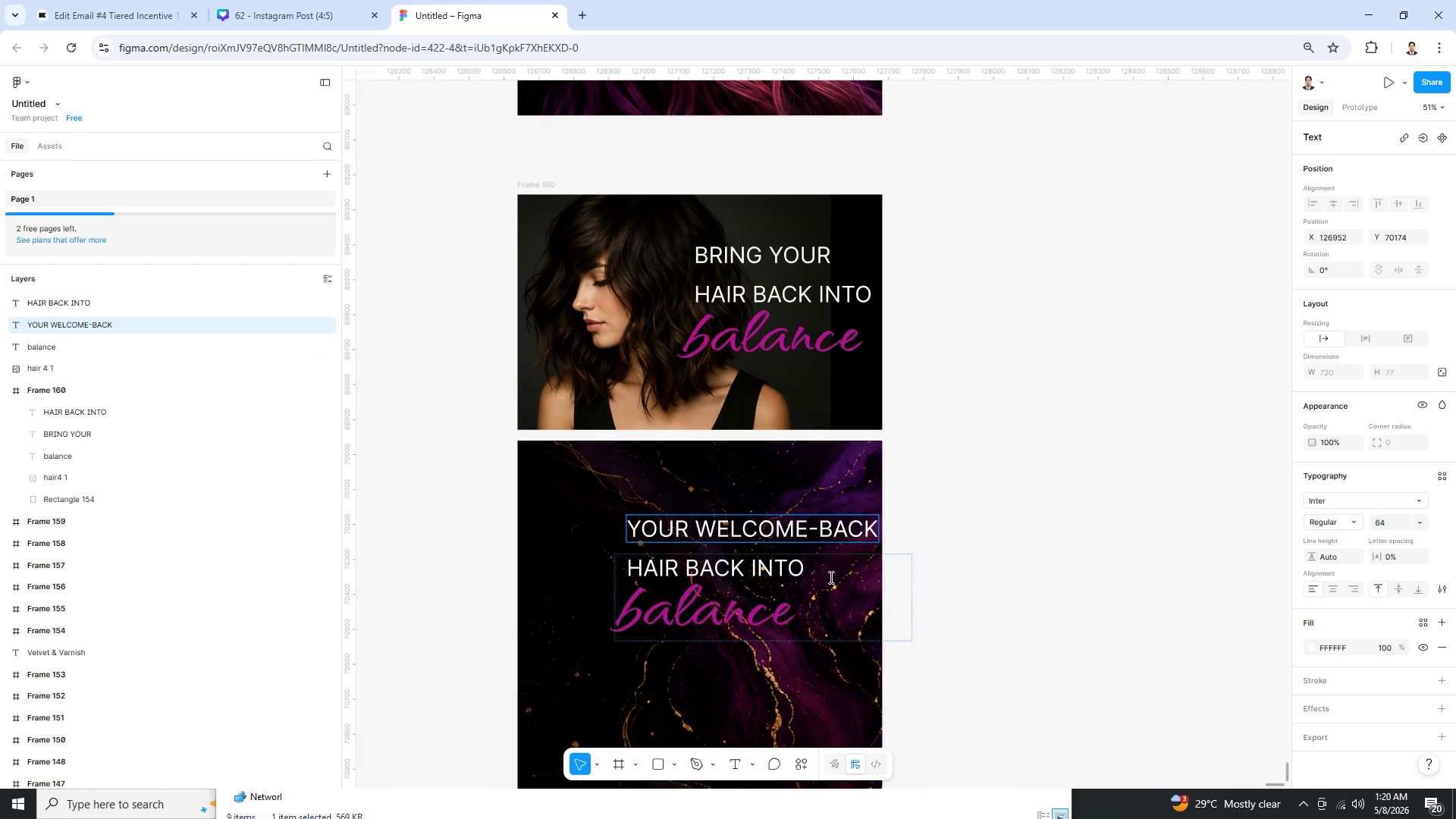 
left_click([925, 571])
 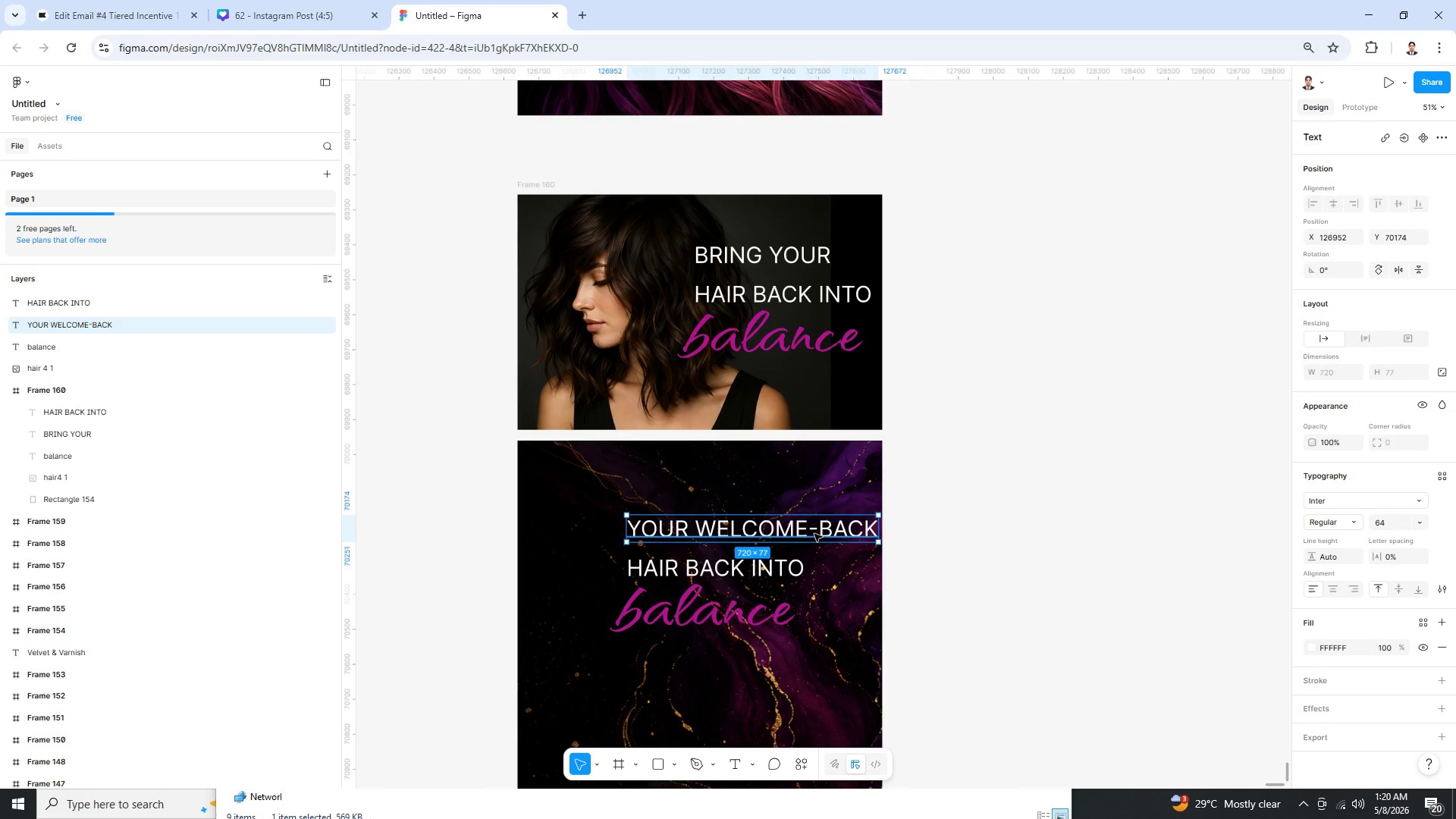 
left_click_drag(start_coordinate=[814, 533], to_coordinate=[770, 525])
 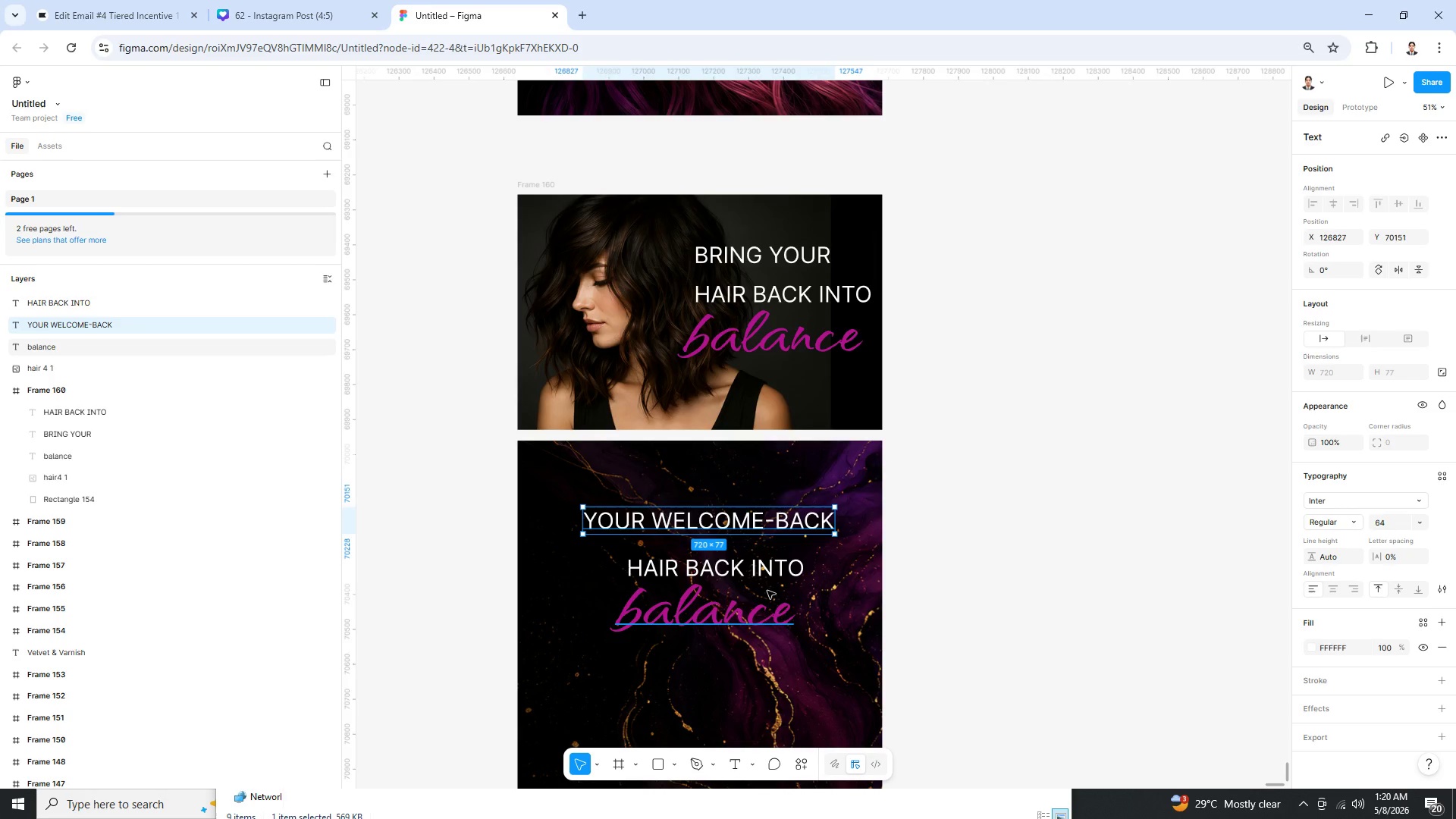 
left_click([772, 568])
 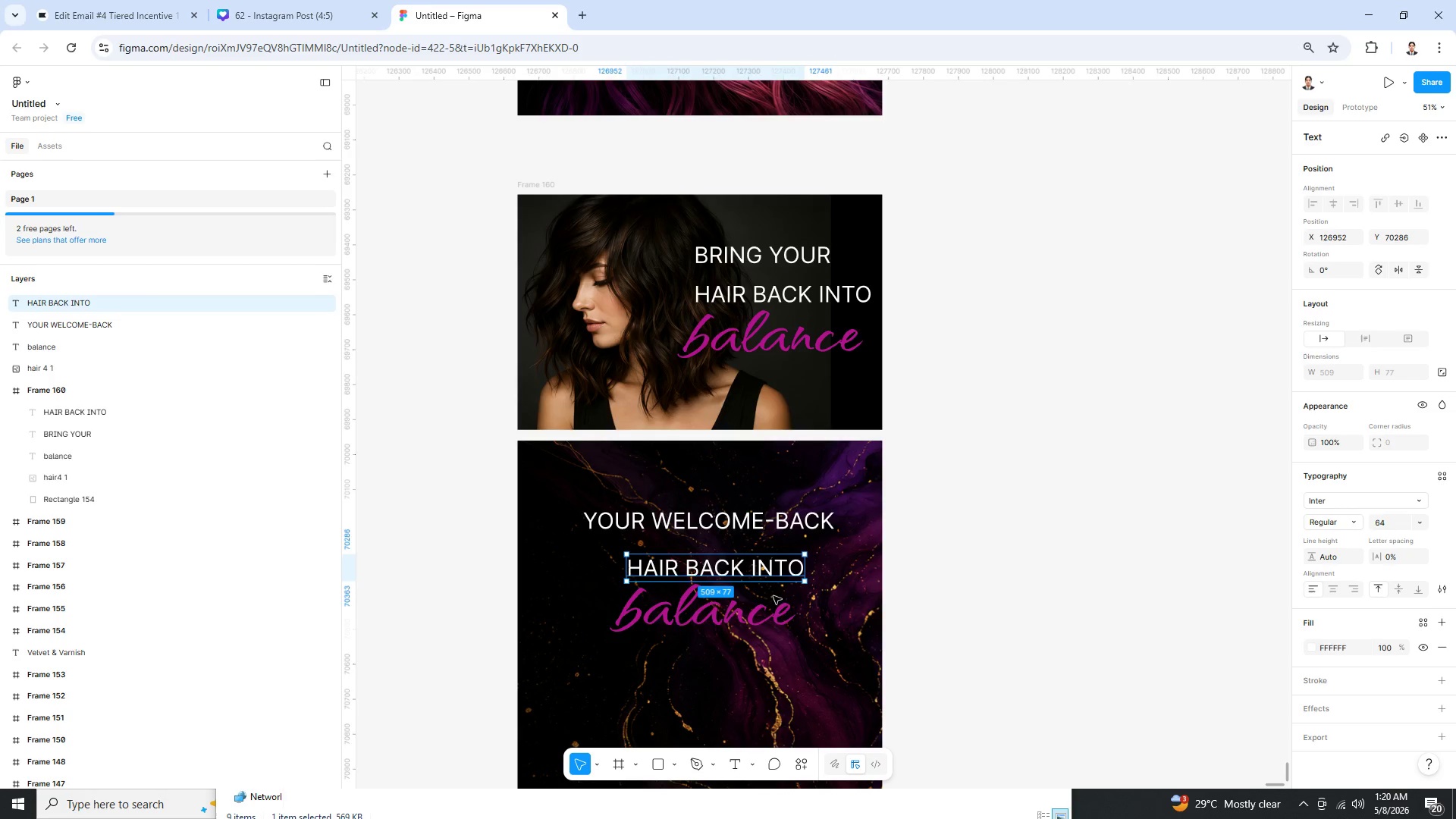 
key(Backspace)
 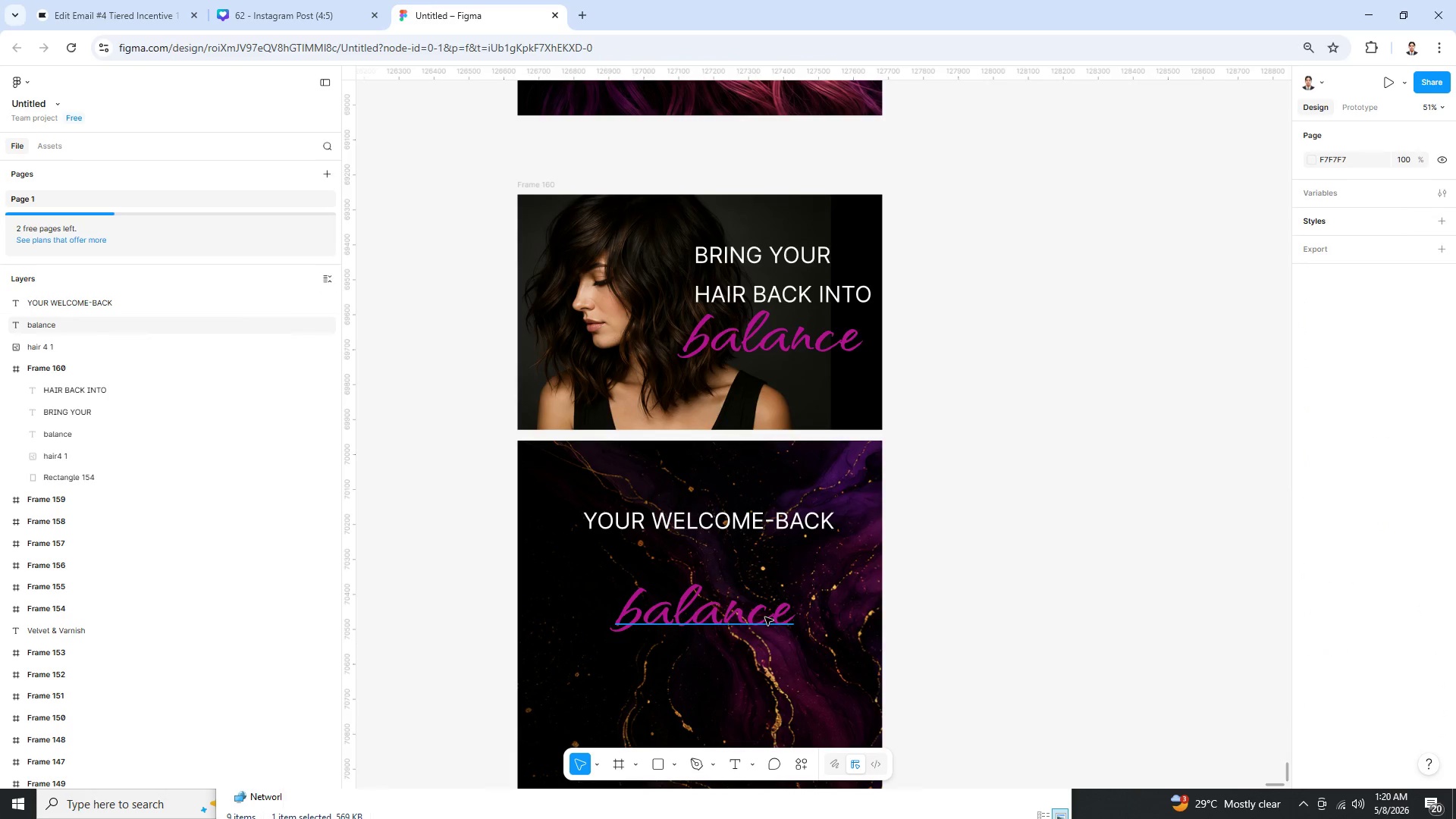 
double_click([764, 617])
 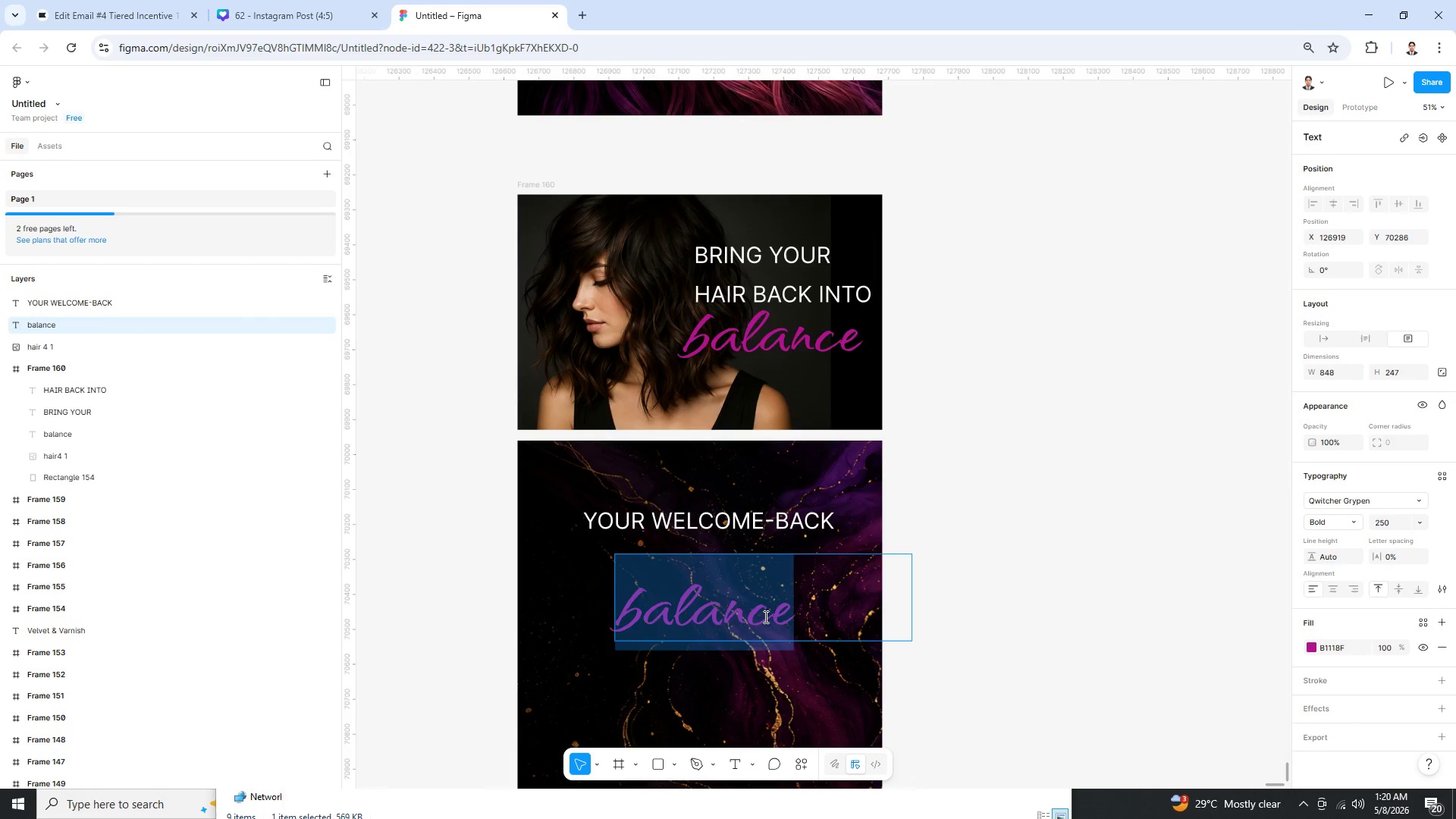 
type(is here)
key(Backspace)
key(Backspace)
key(Backspace)
key(Backspace)
key(Backspace)
key(Backspace)
key(Backspace)
type(IS HERE)
 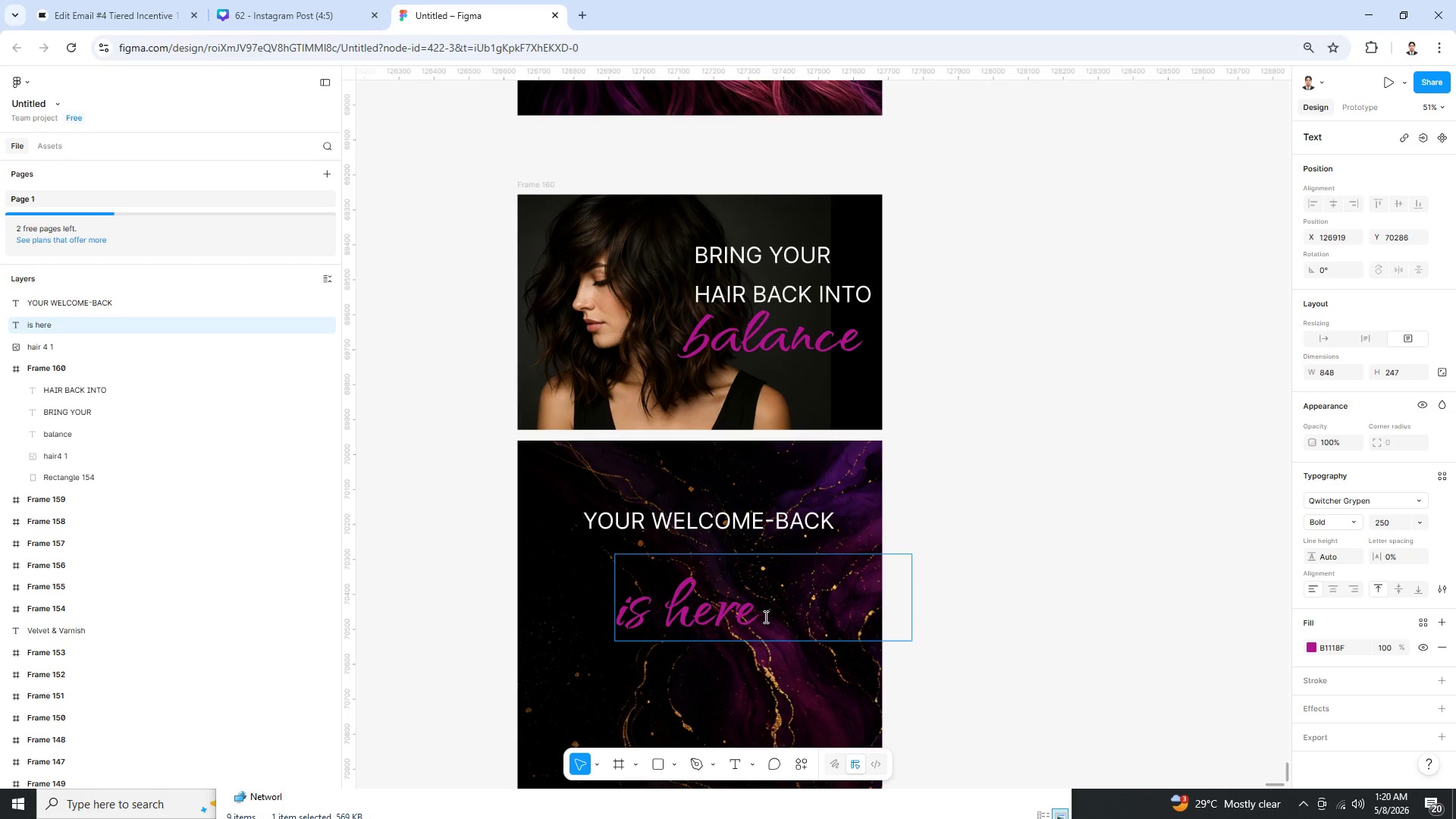 
key(Control+A)
 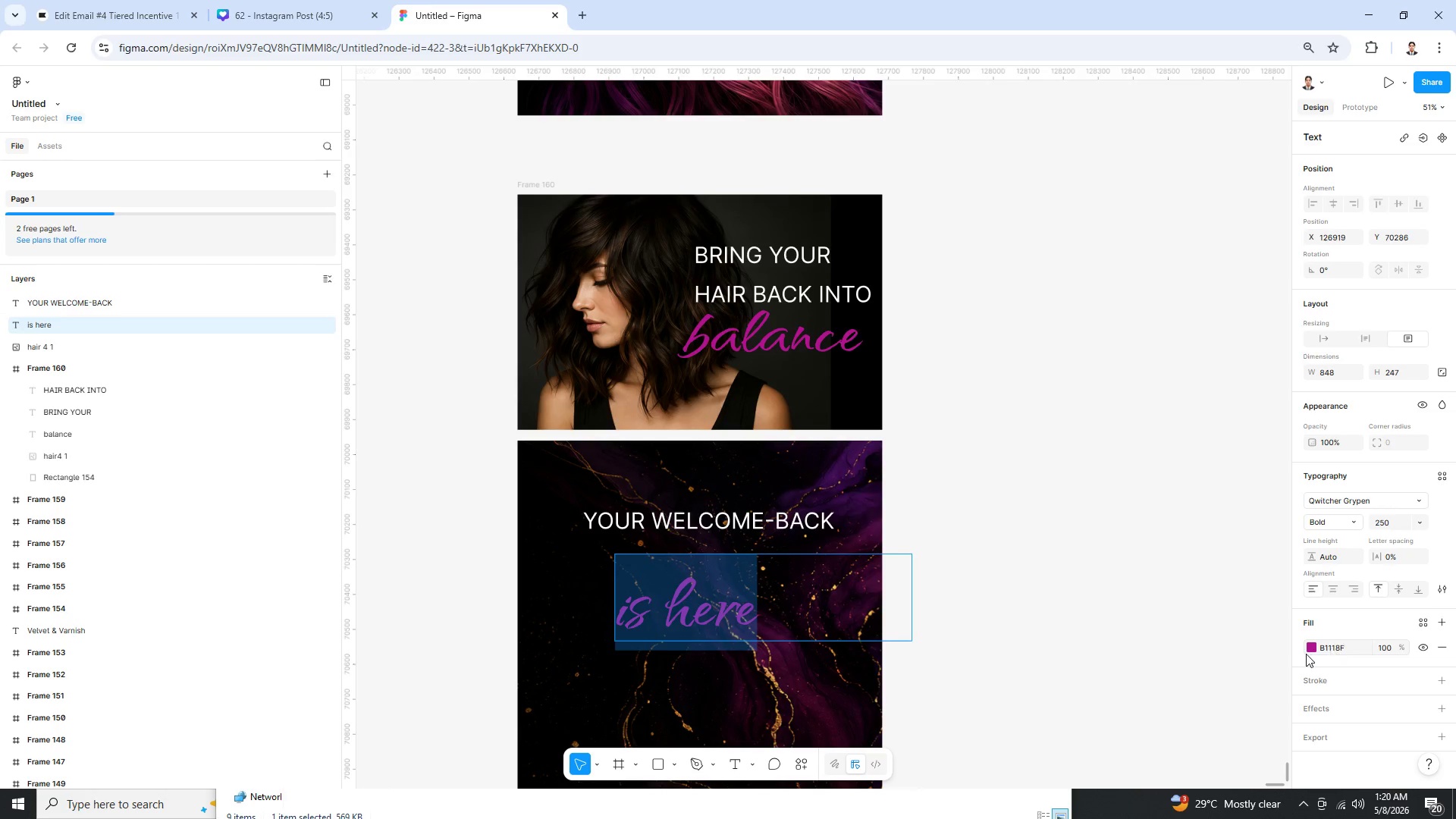 
left_click([1311, 649])
 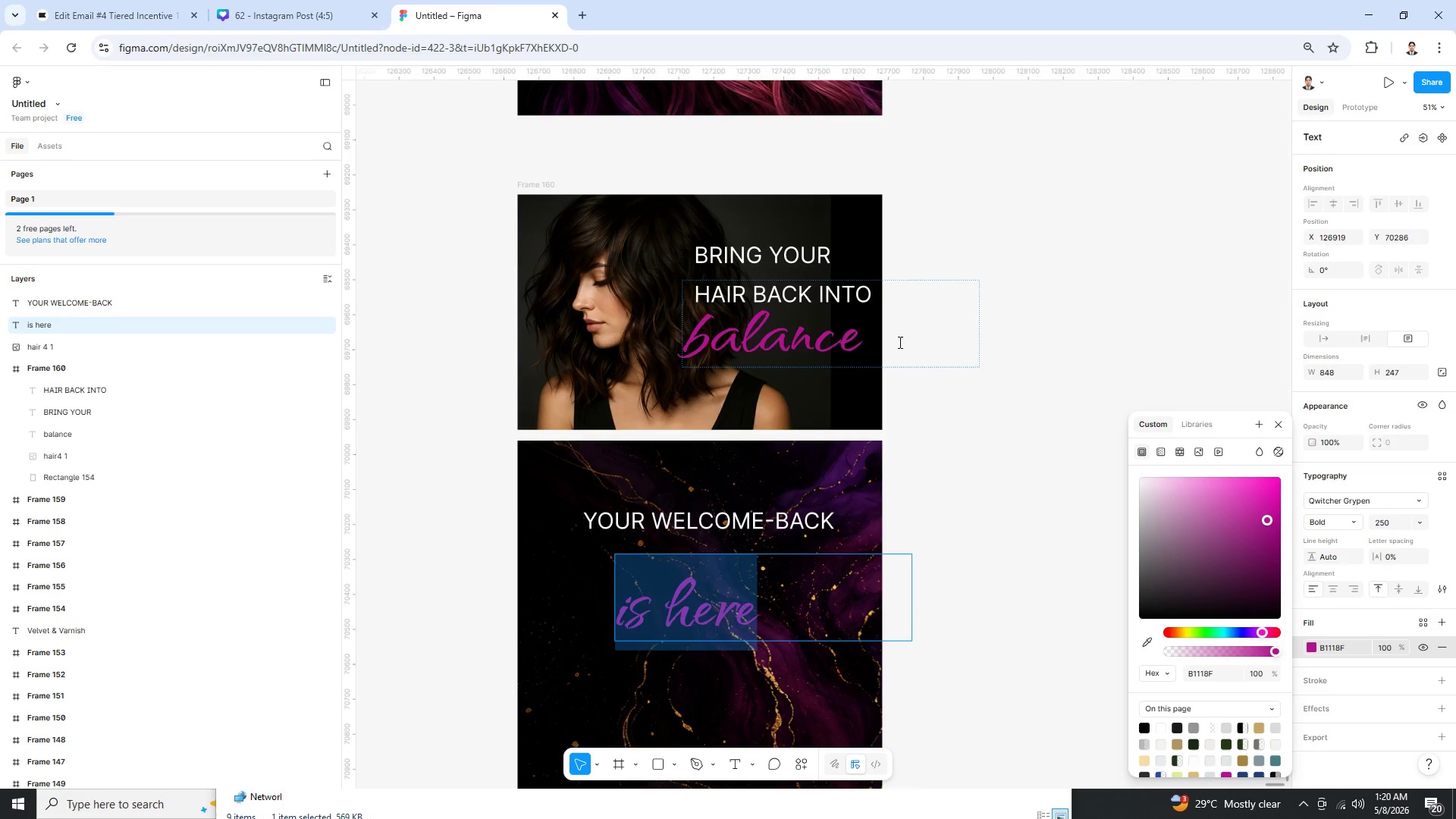 
scroll: coordinate [921, 351], scroll_direction: up, amount: 12.0
 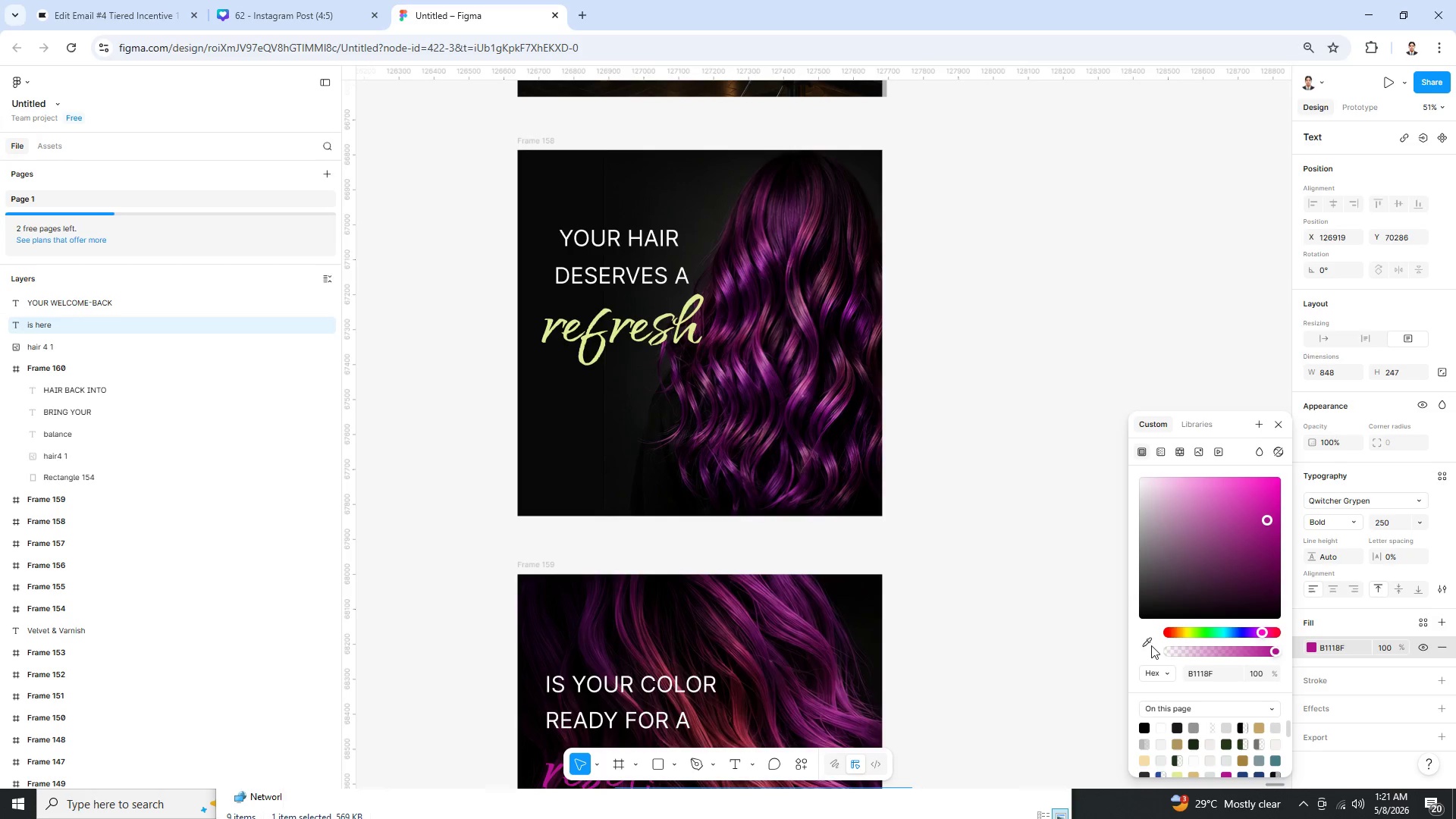 
left_click([1144, 645])
 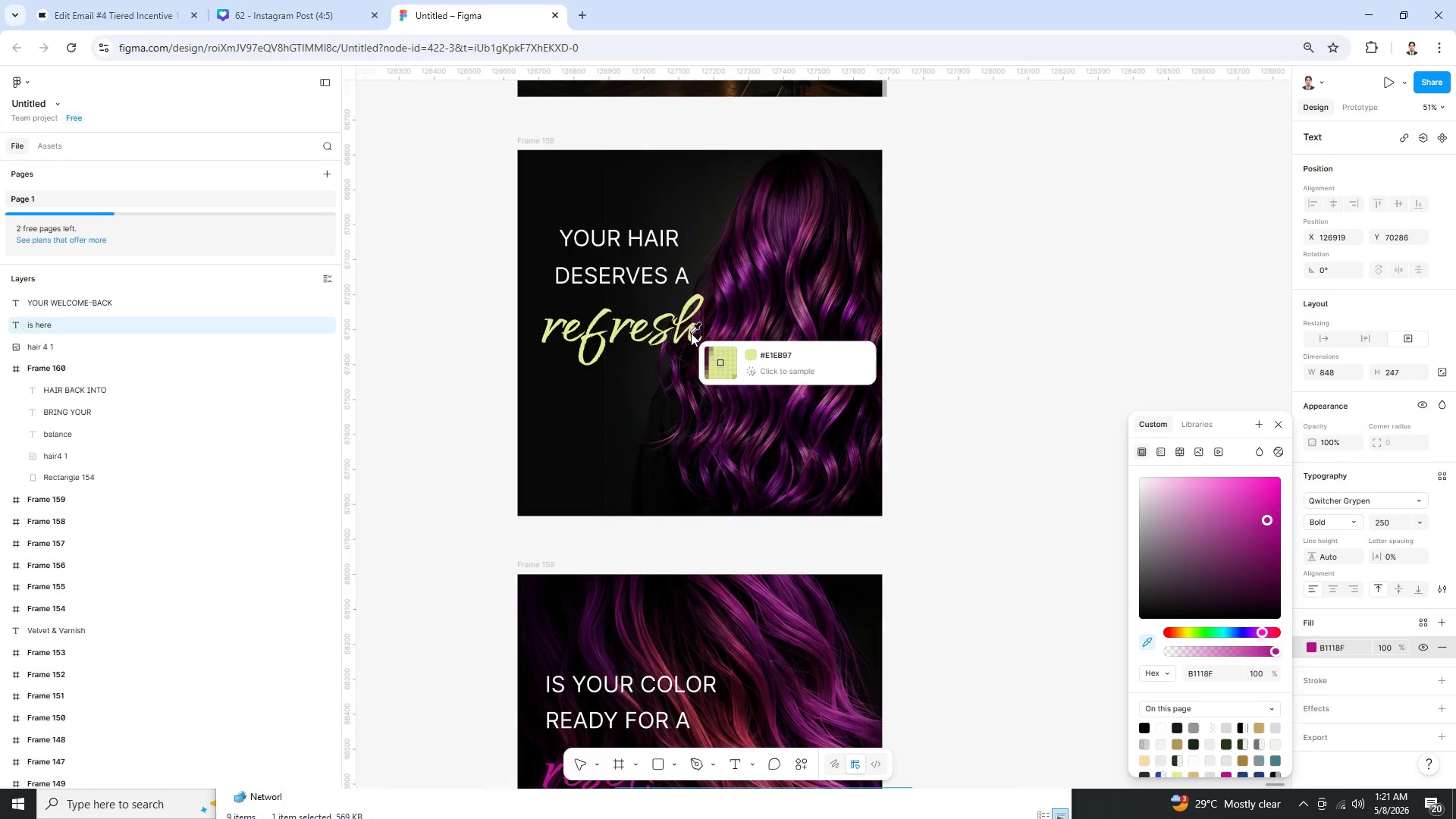 
left_click([693, 331])
 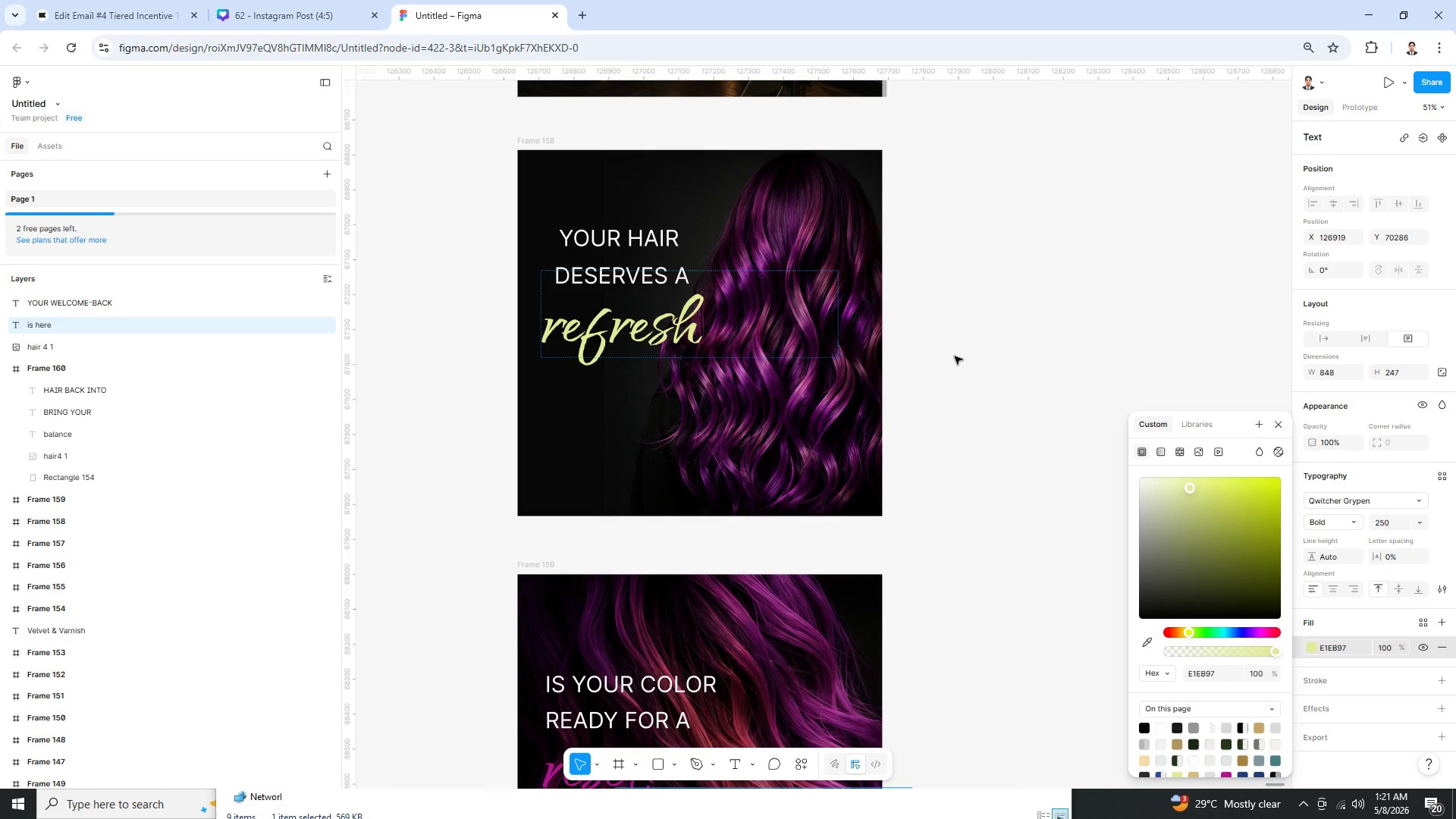 
left_click([964, 352])
 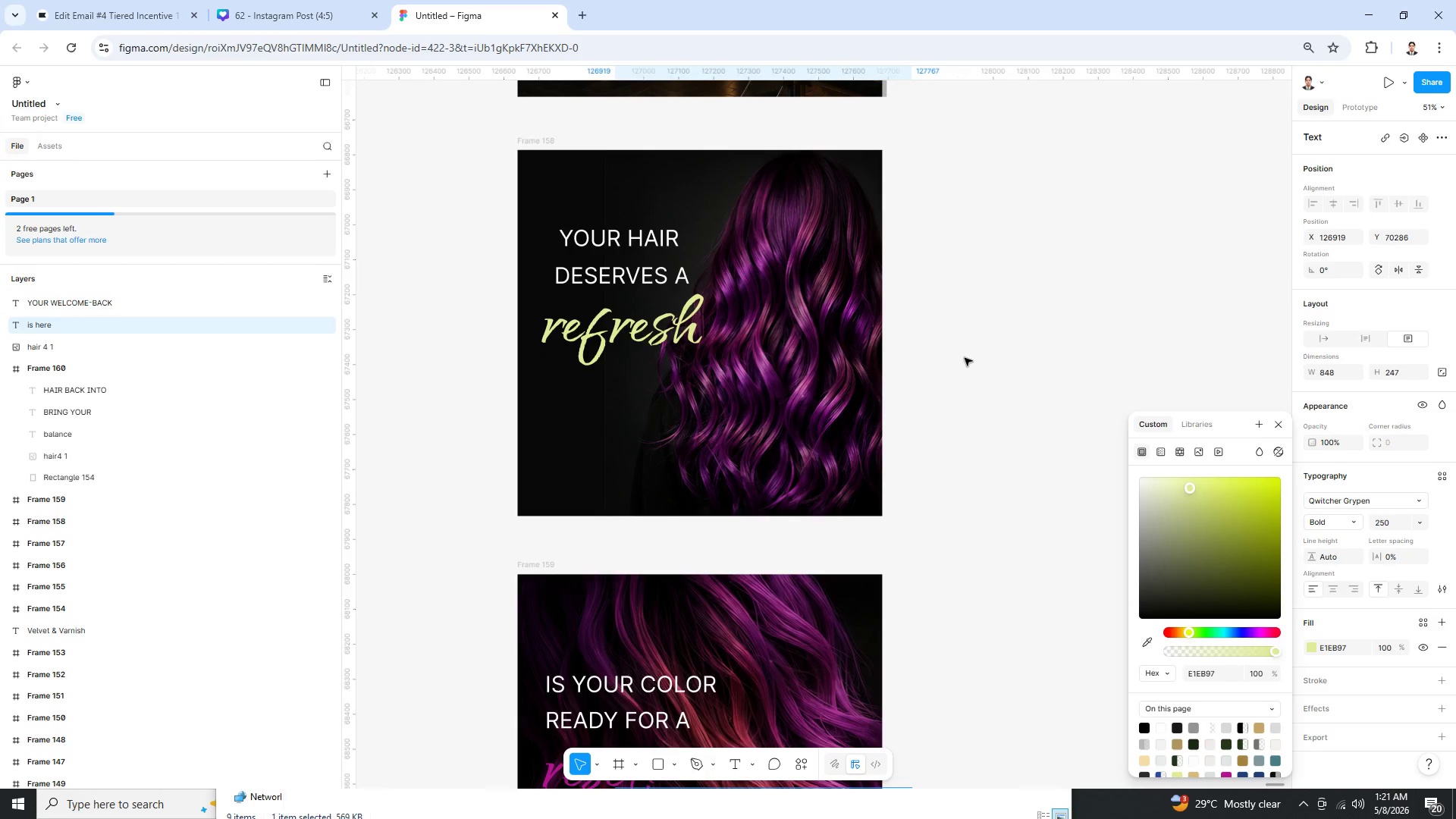 
left_click([964, 357])
 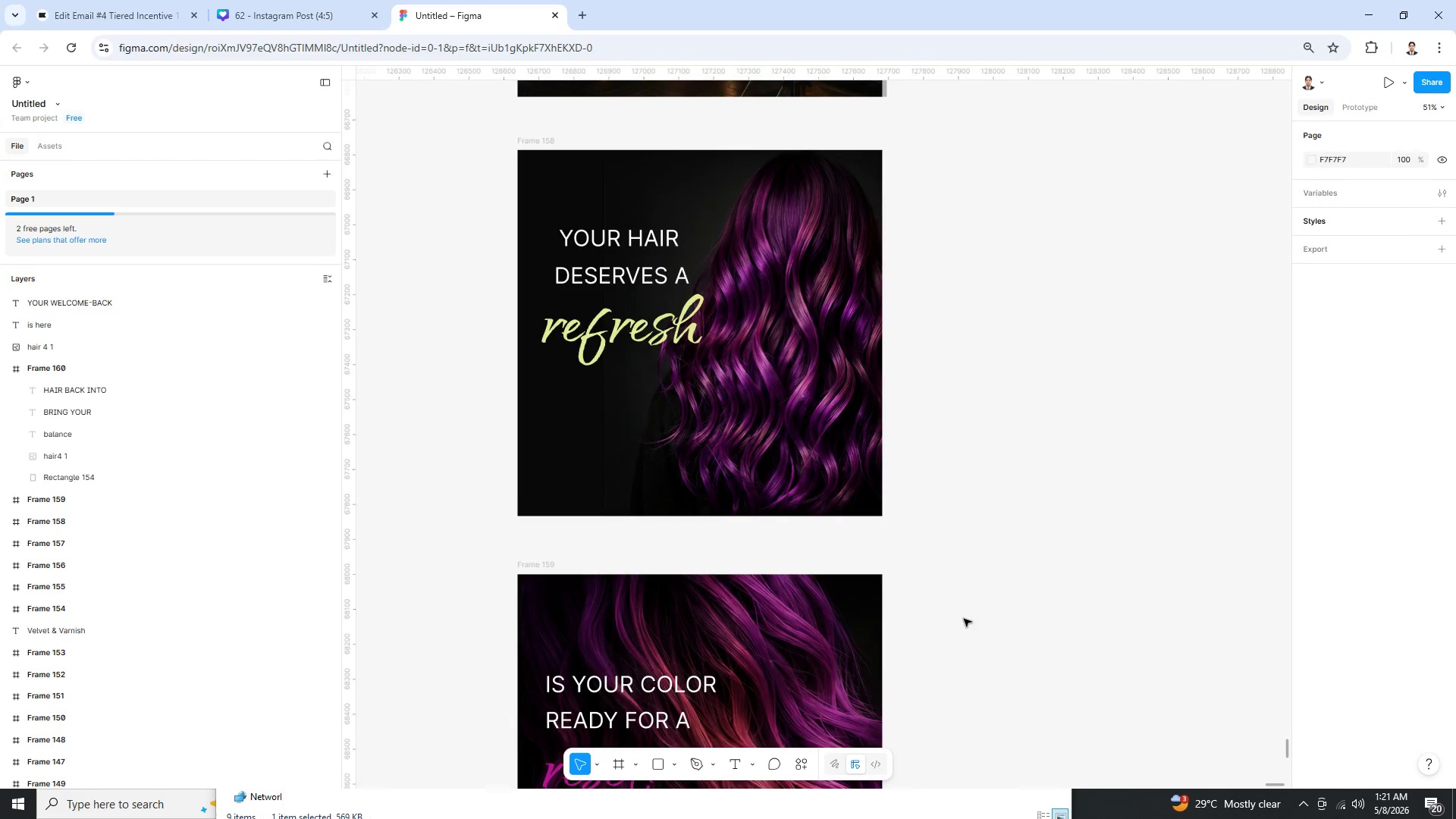 
scroll: coordinate [753, 639], scroll_direction: down, amount: 15.0
 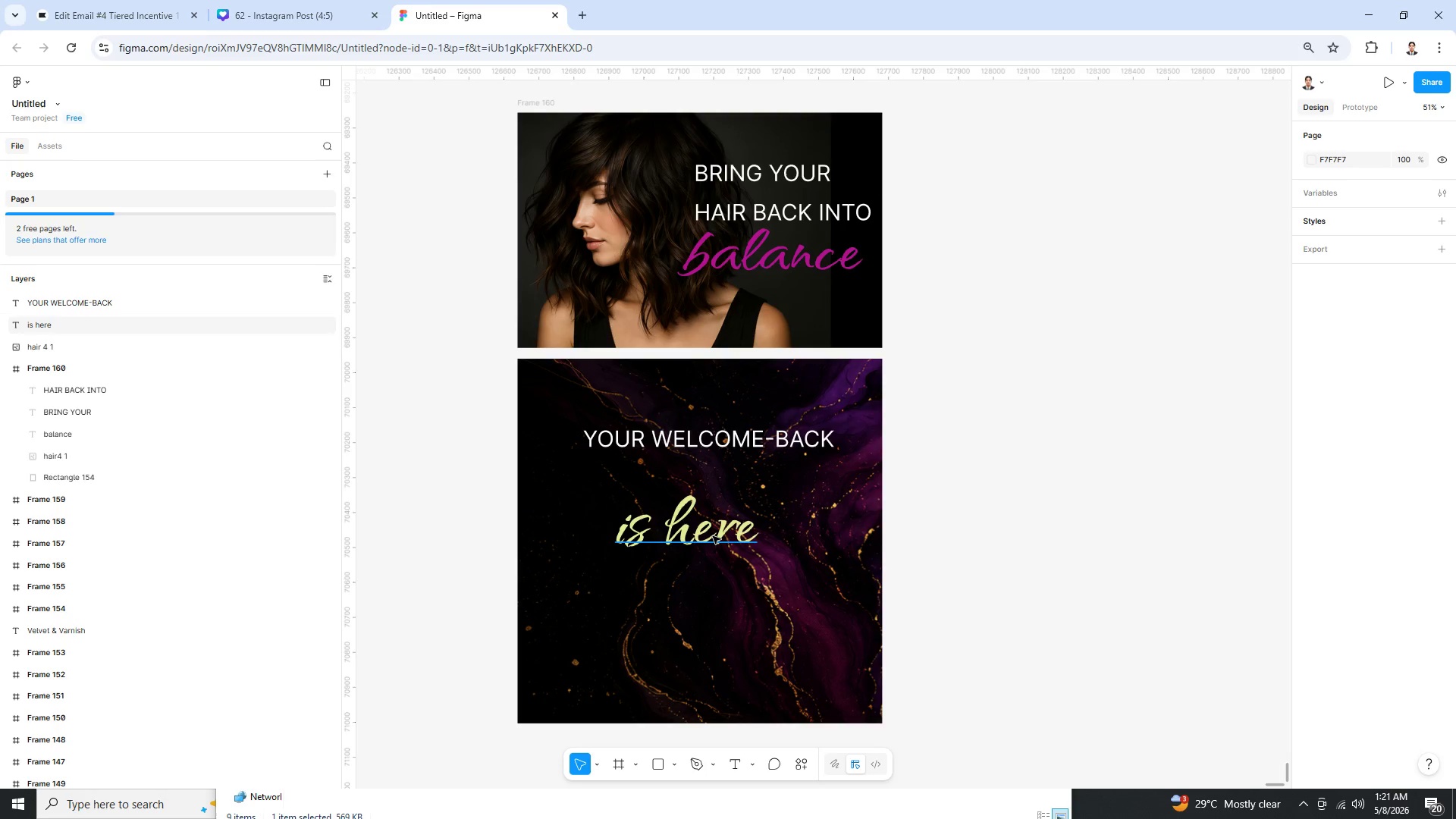 
left_click([712, 535])
 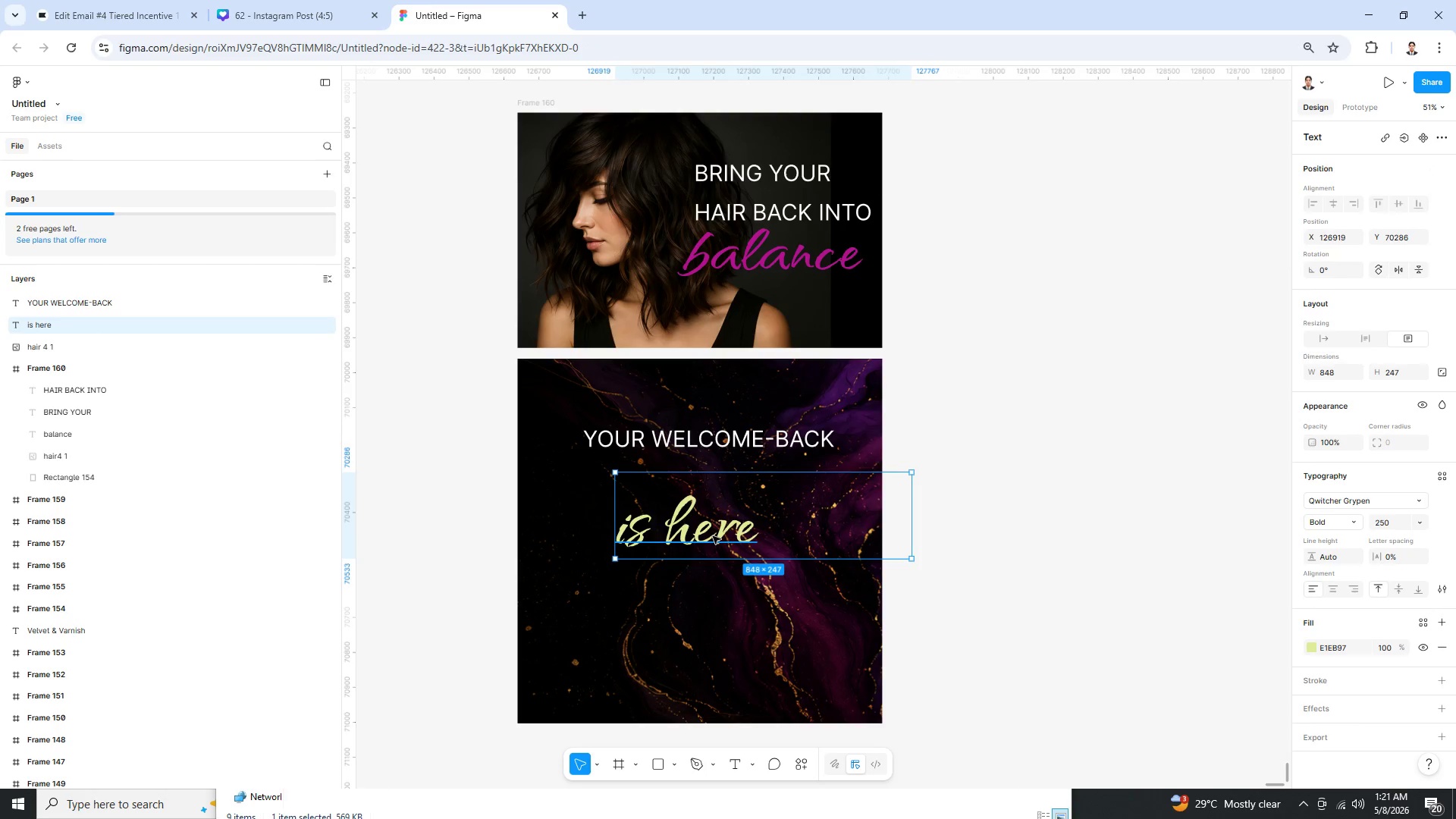 
left_click_drag(start_coordinate=[712, 535], to_coordinate=[729, 565])
 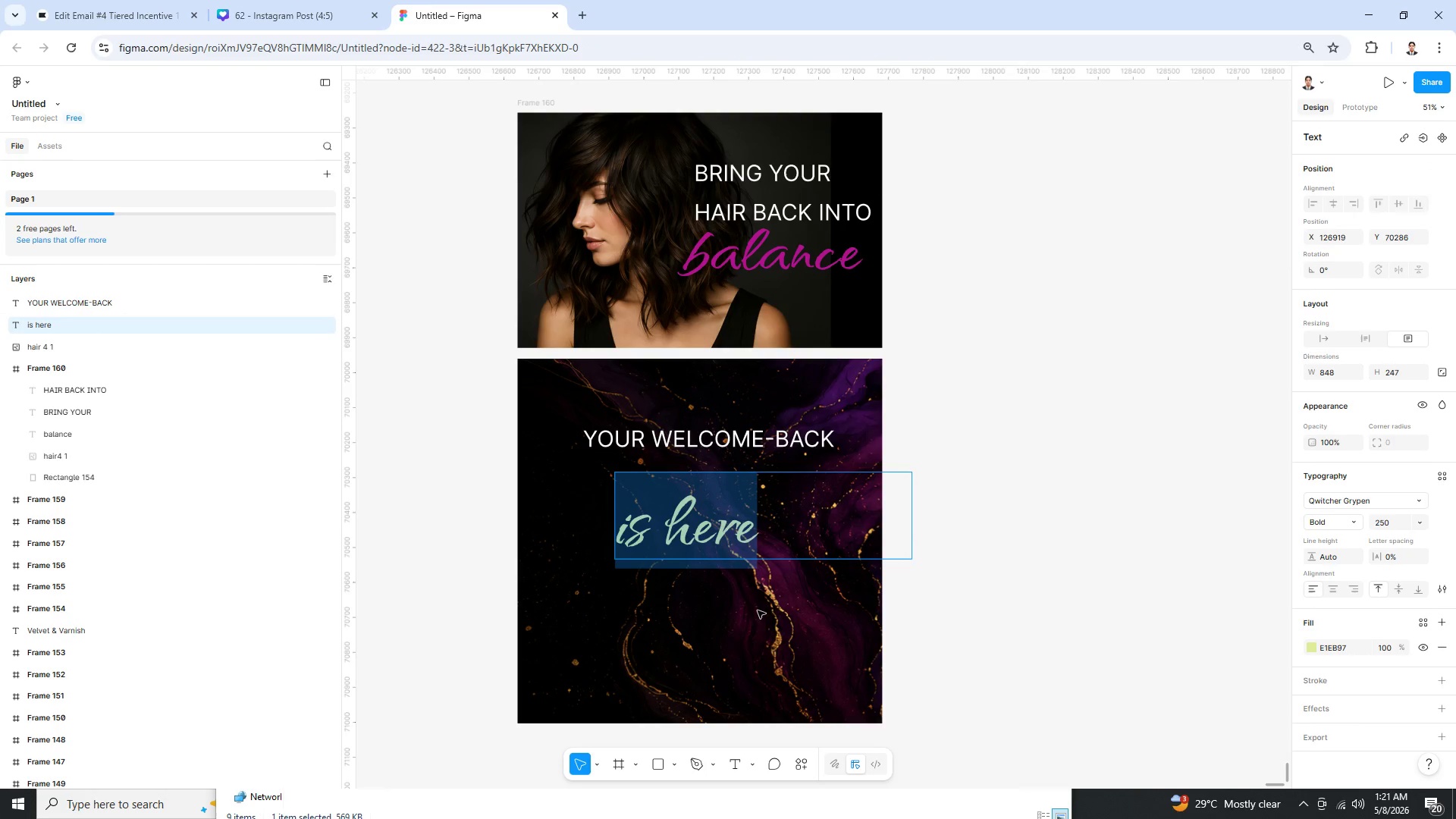 
left_click([760, 627])
 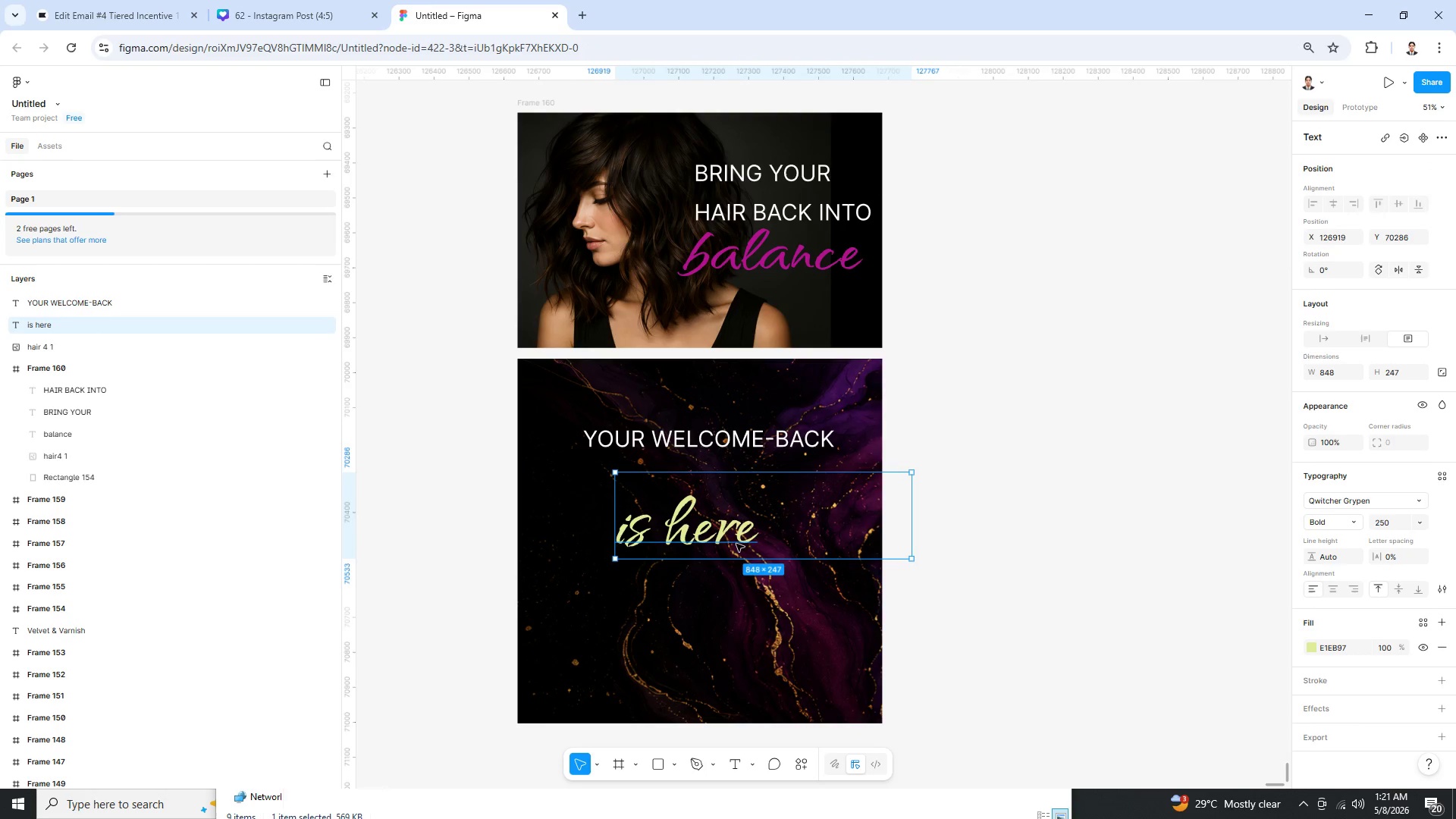 
left_click([736, 538])
 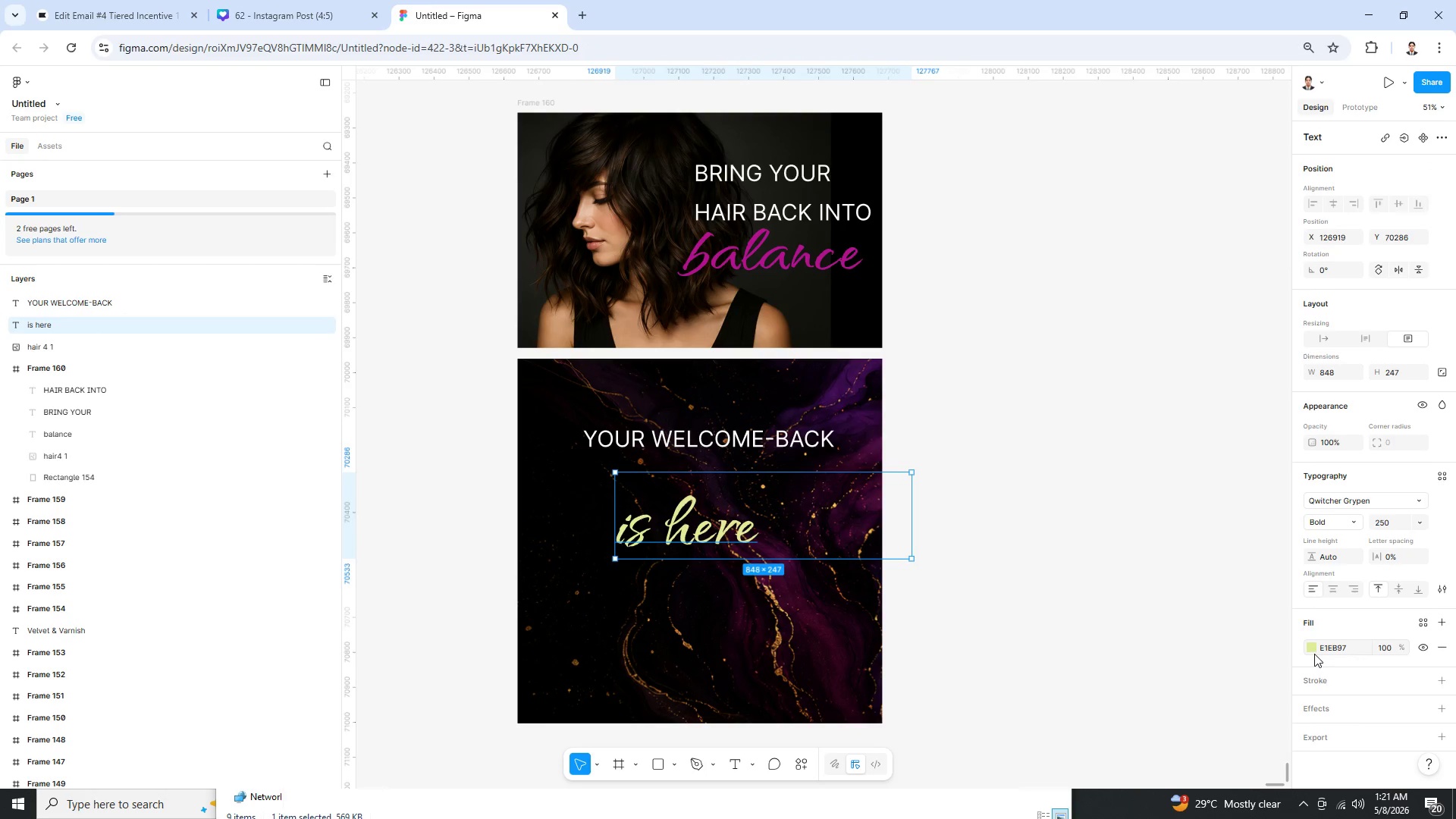 
double_click([1310, 647])
 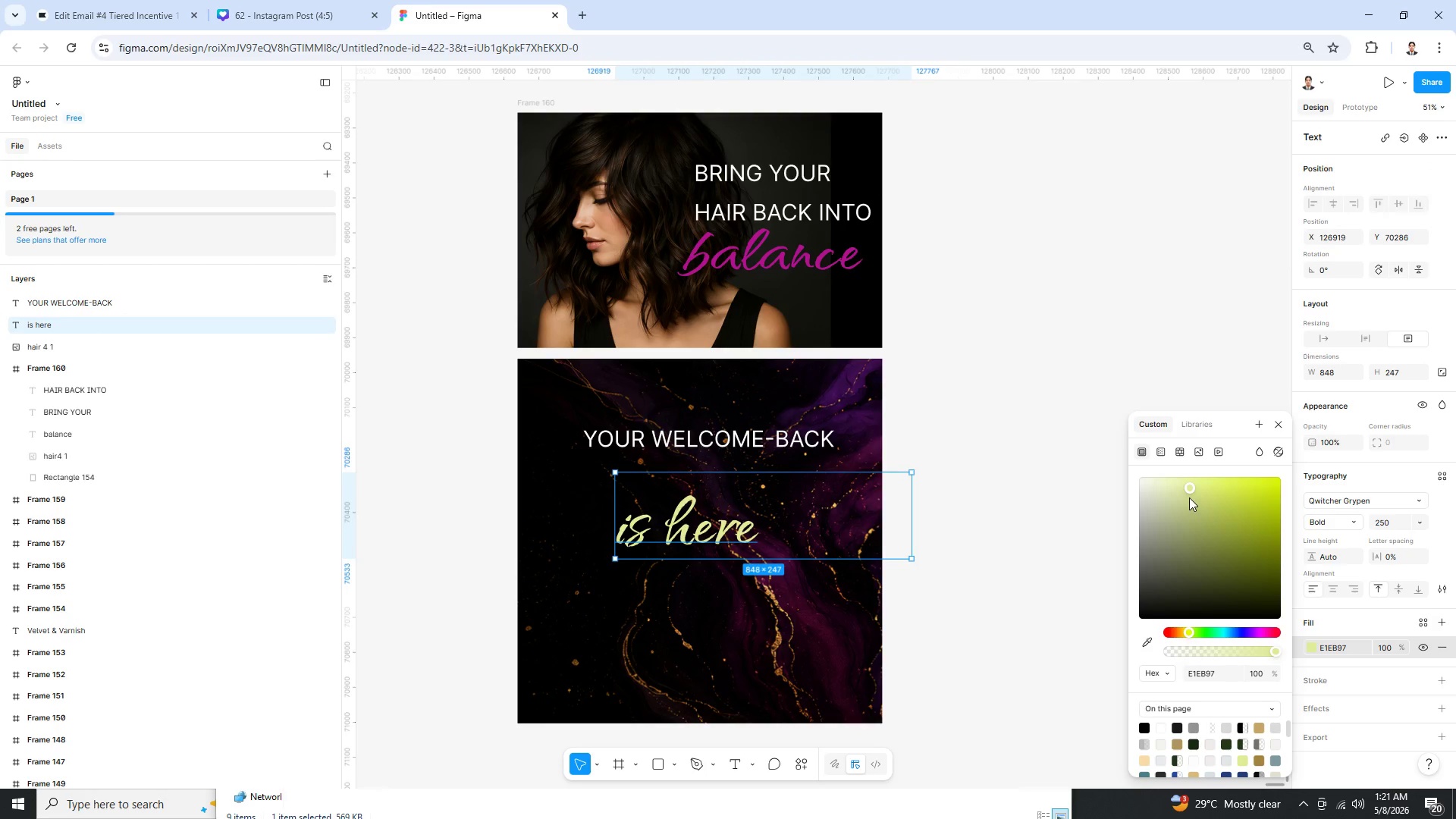 
left_click([1191, 494])
 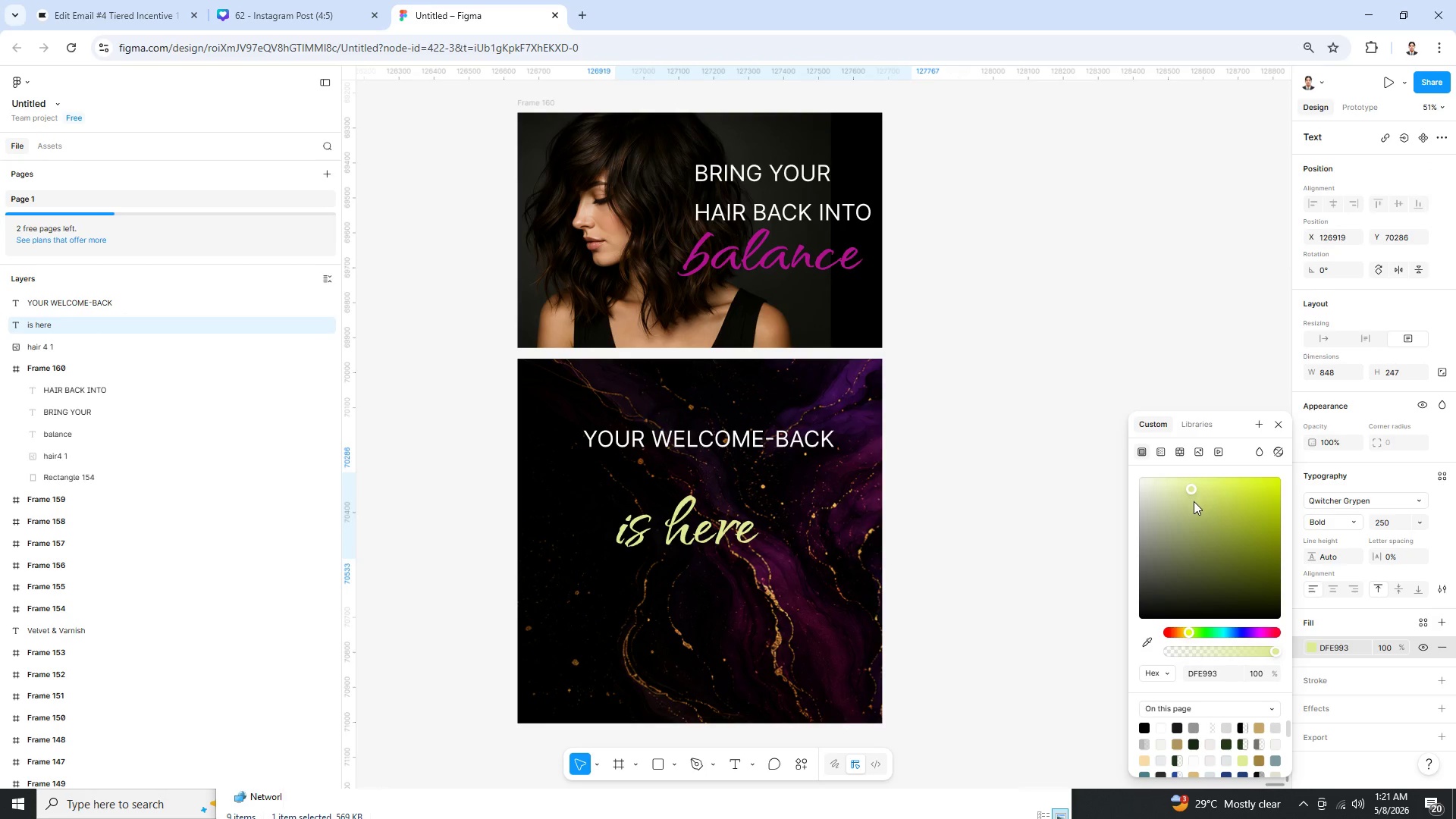 
left_click([1193, 503])
 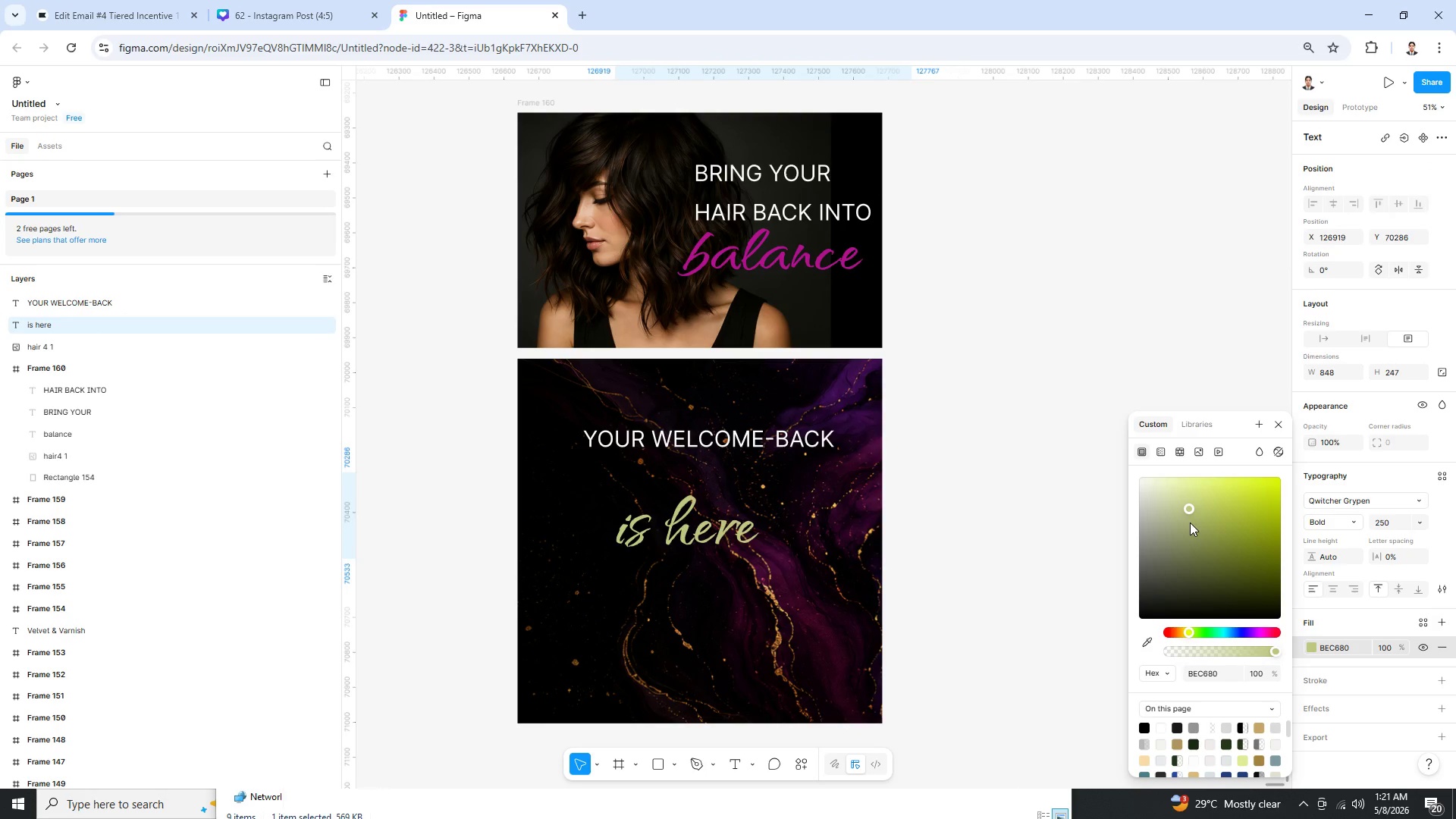 
left_click([1190, 522])
 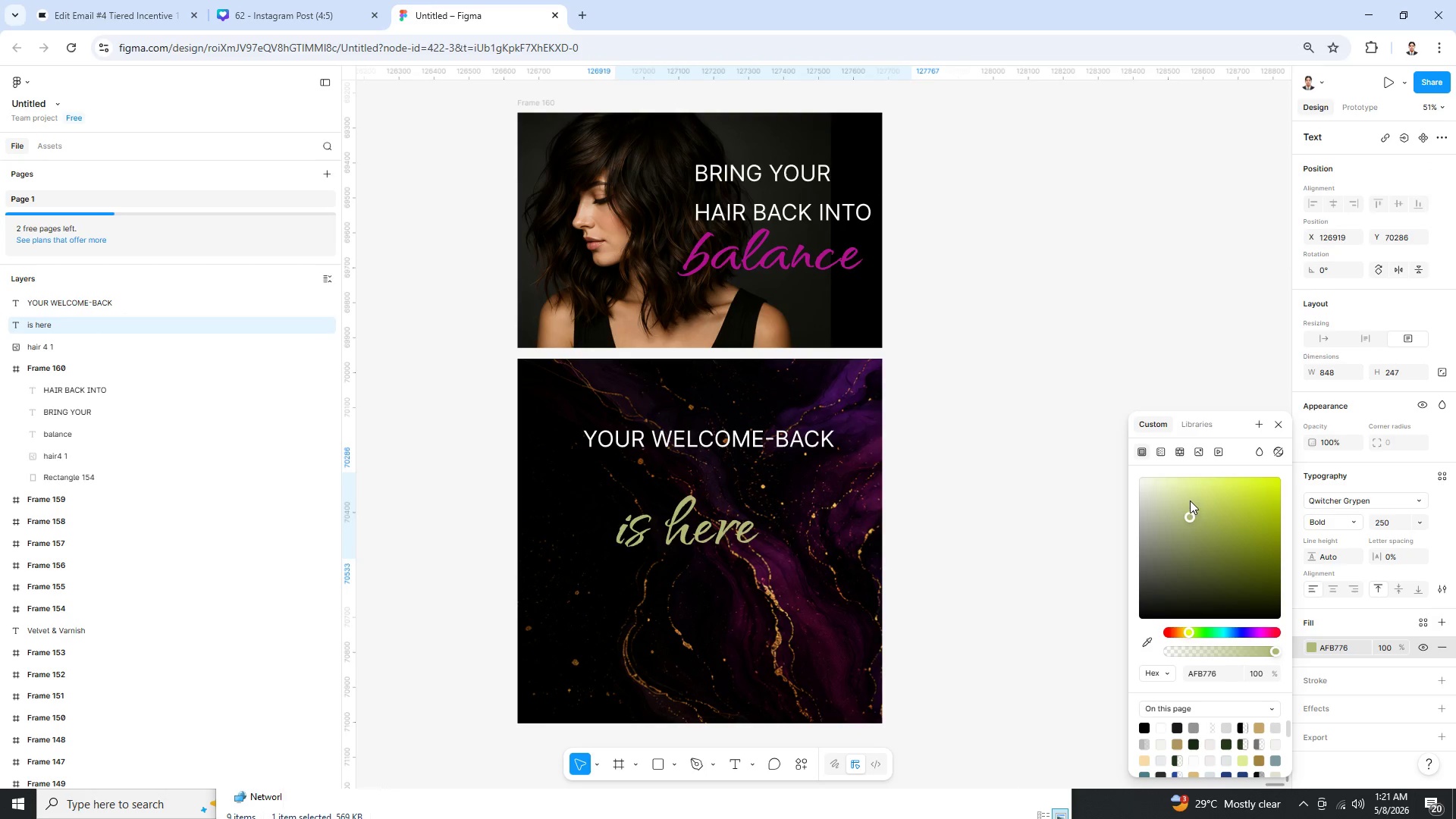 
left_click([1190, 497])
 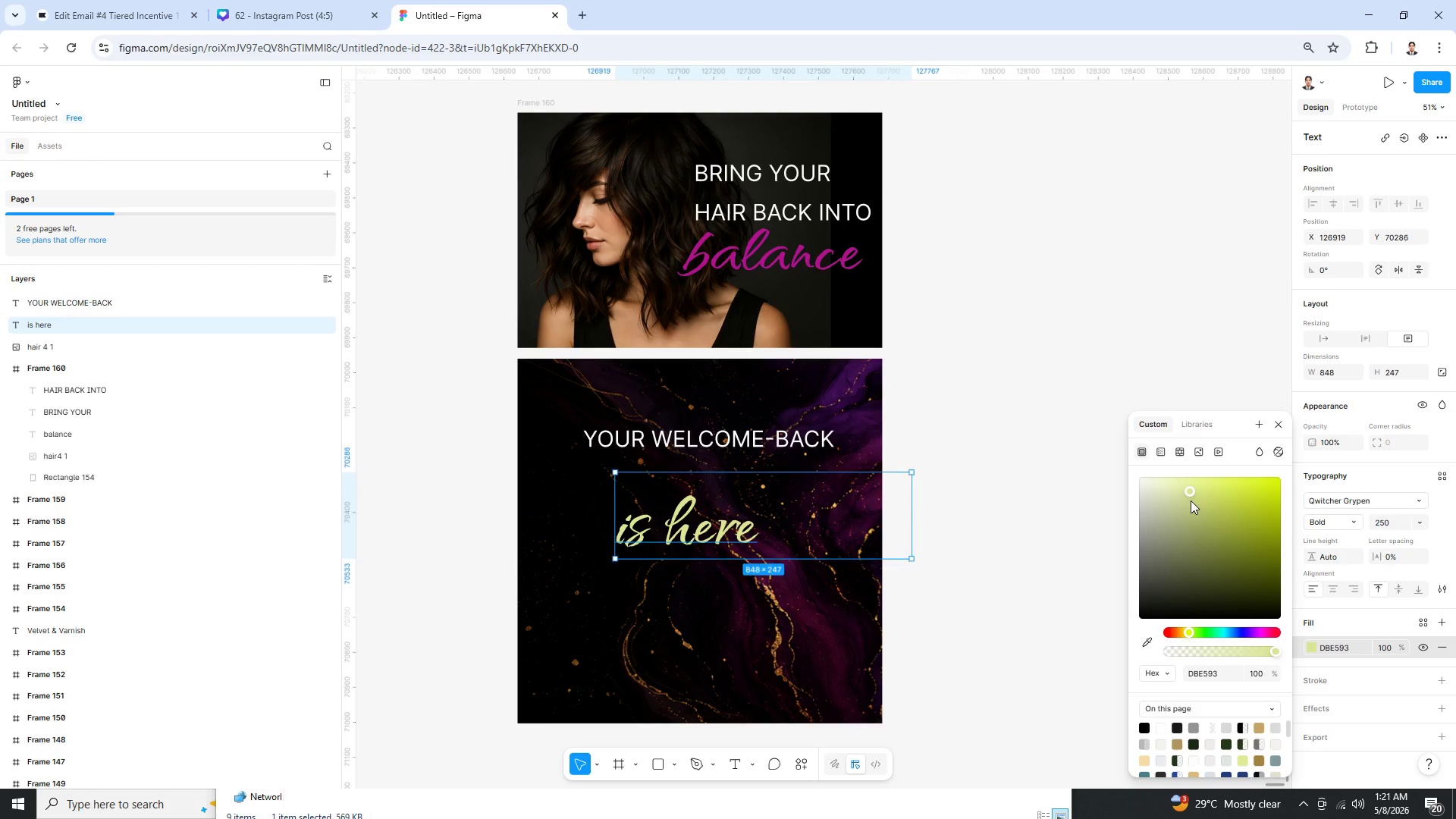 
left_click([1190, 501])
 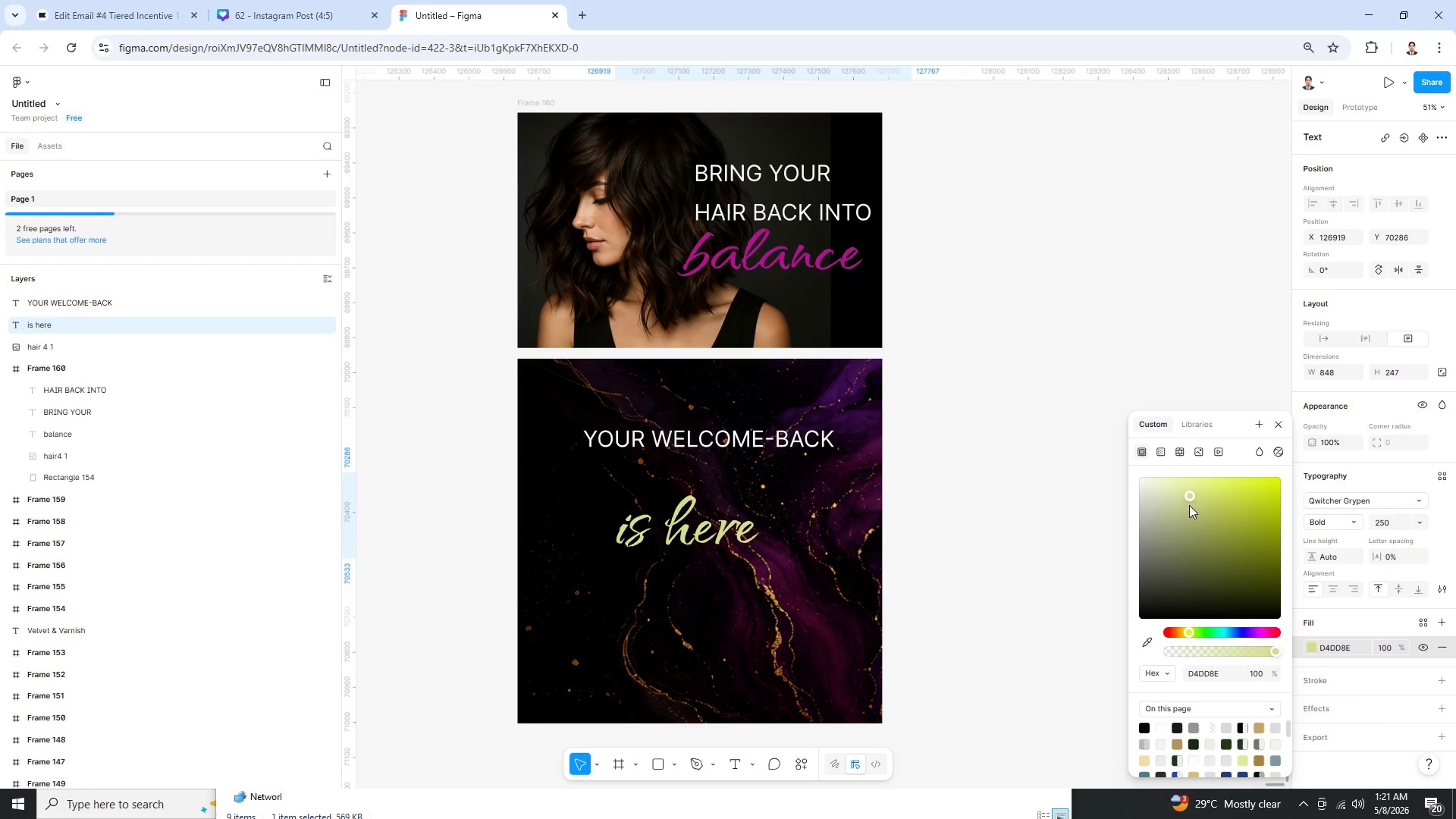 
left_click([1189, 504])
 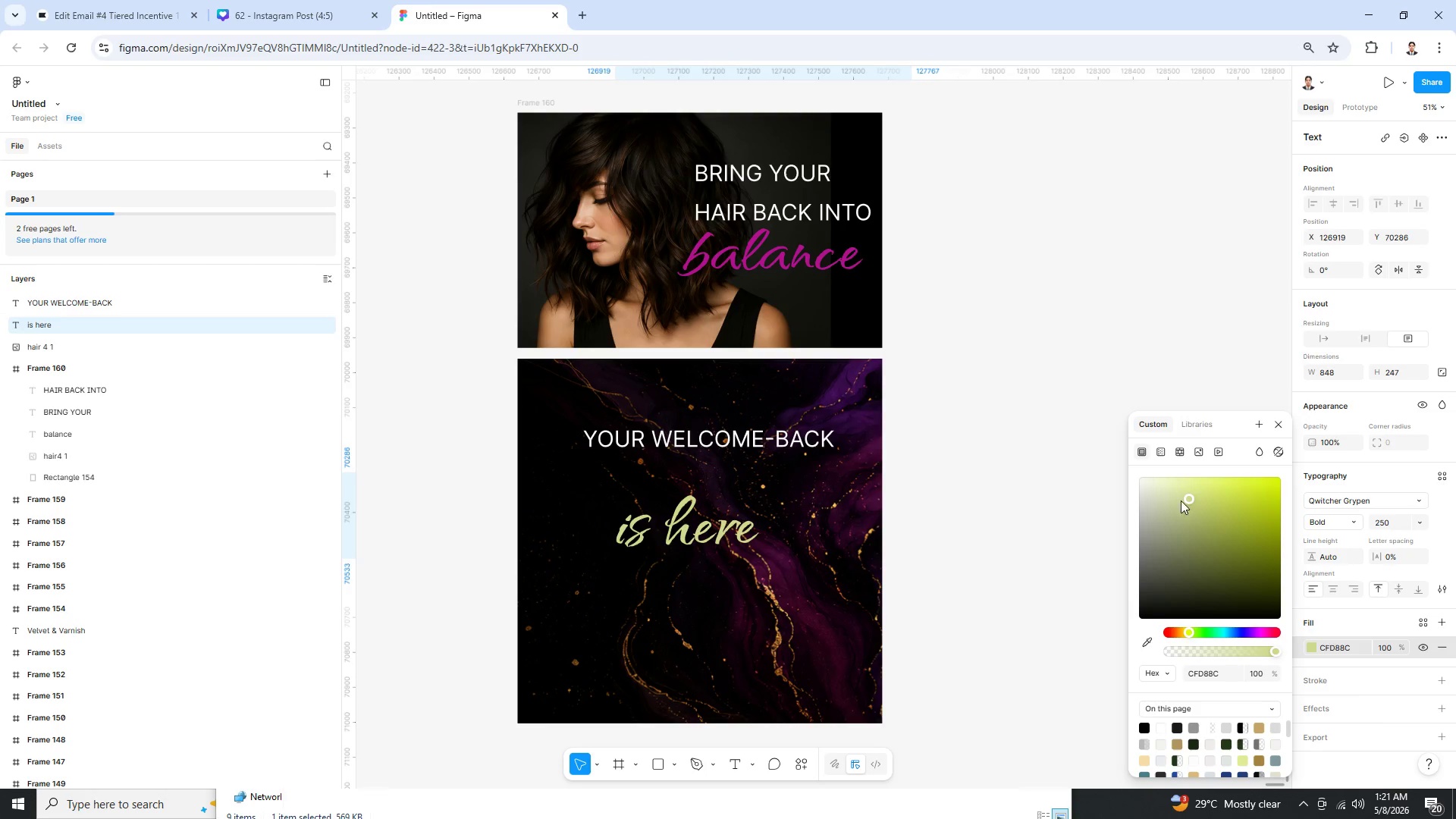 
left_click([944, 425])
 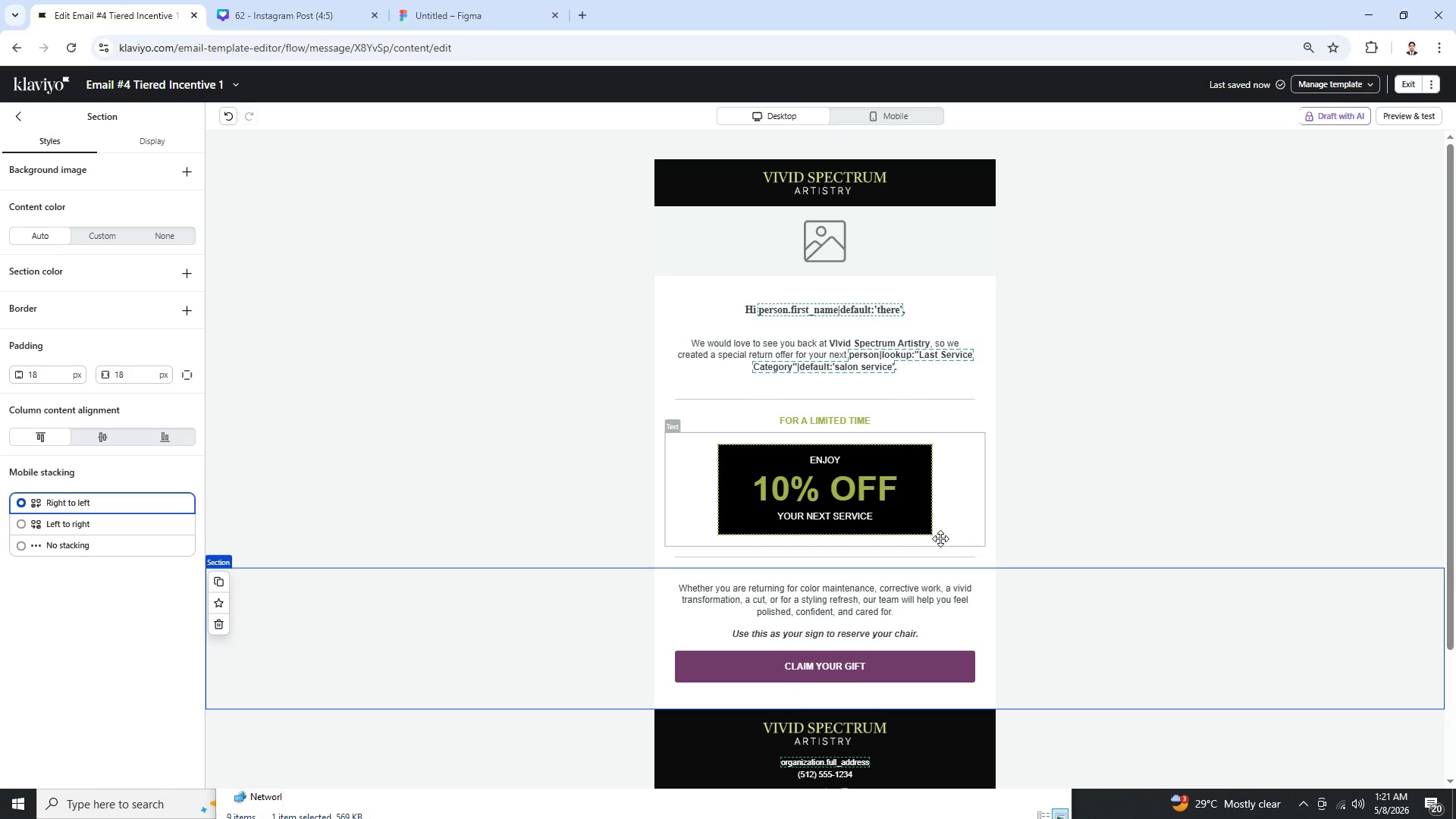 
wait(7.39)
 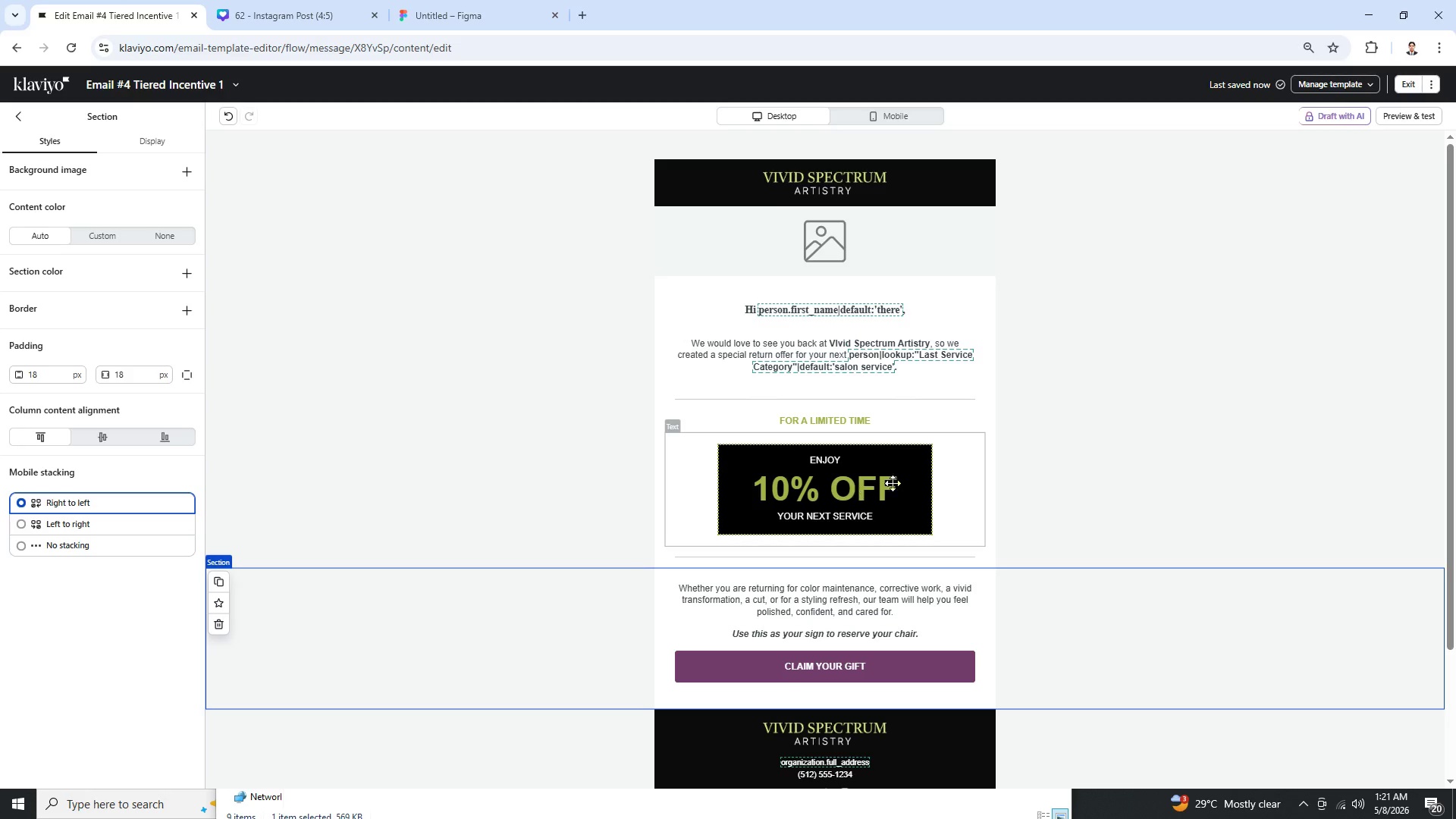 
scroll: coordinate [1086, 488], scroll_direction: up, amount: 5.0
 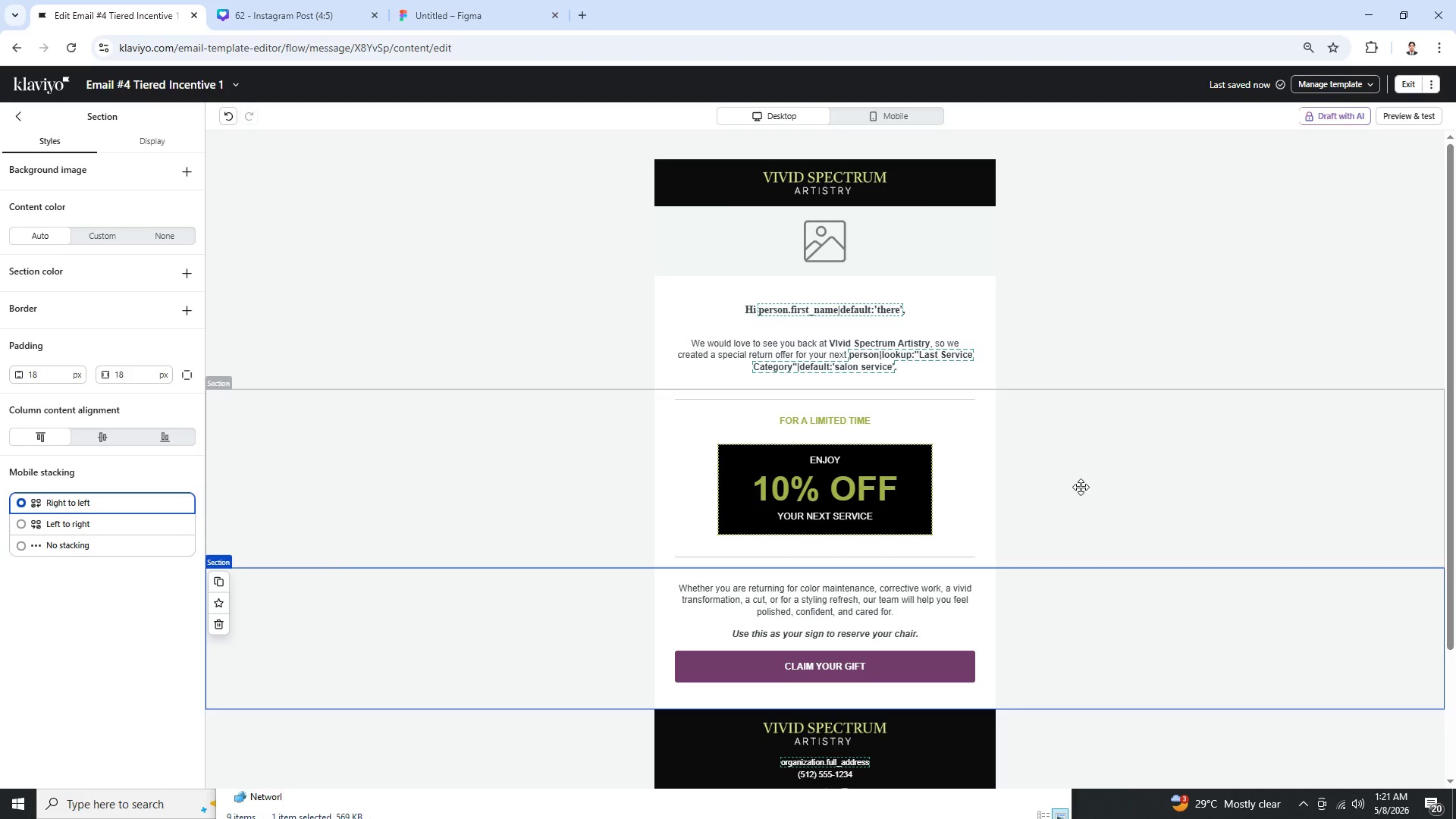 
scroll: coordinate [1081, 487], scroll_direction: down, amount: 1.0
 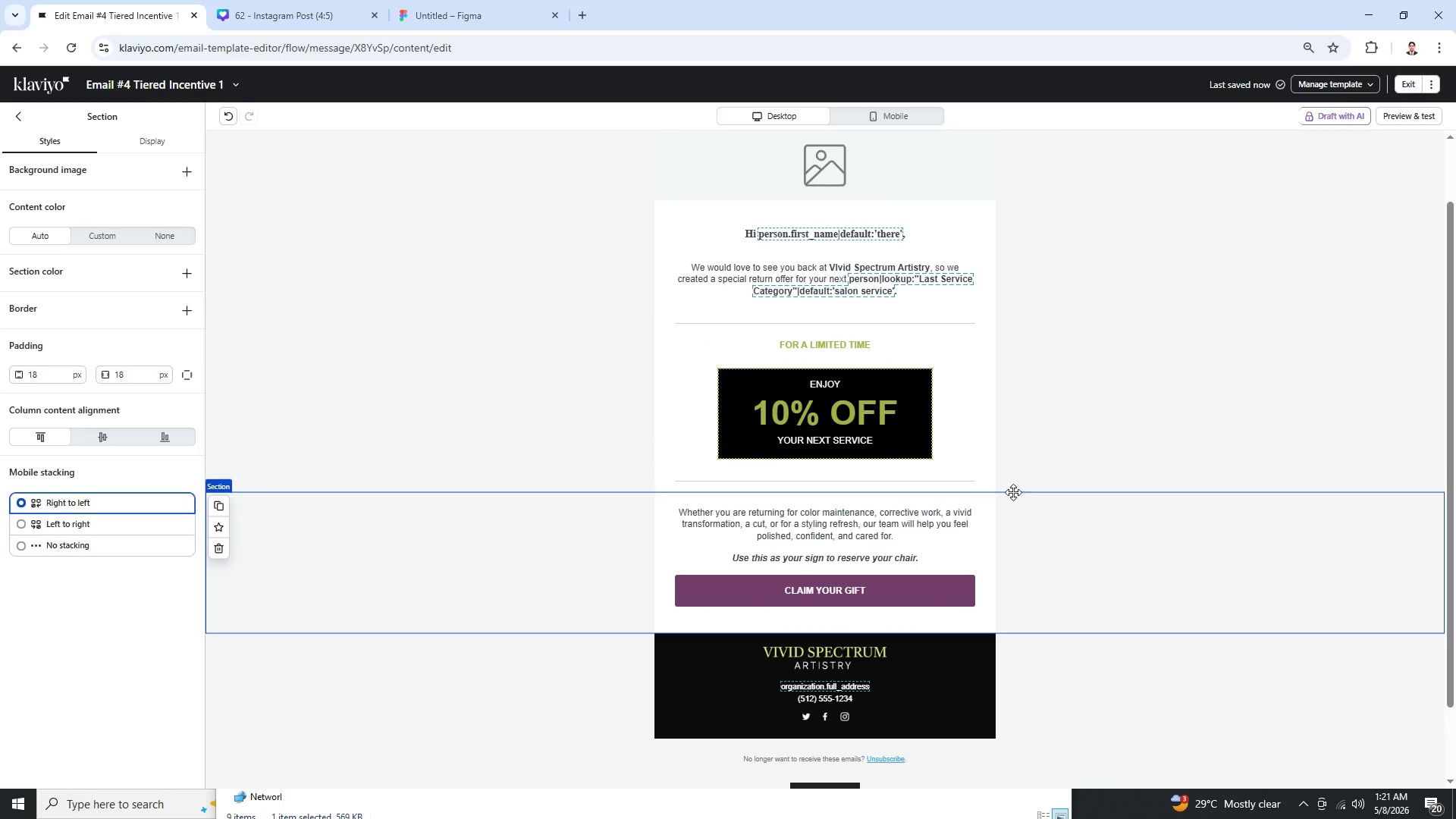 
wait(6.36)
 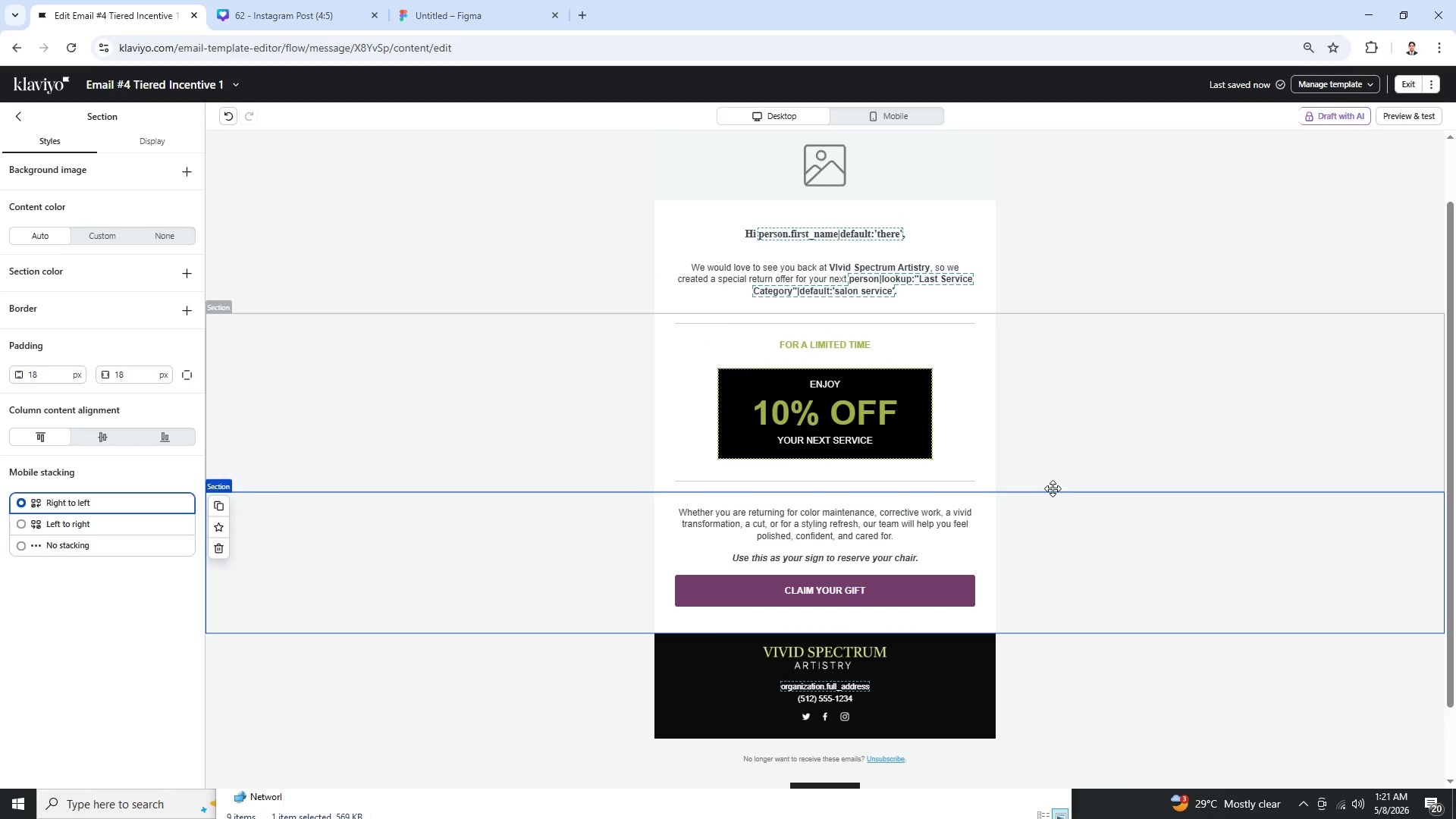 
left_click([532, 23])
 